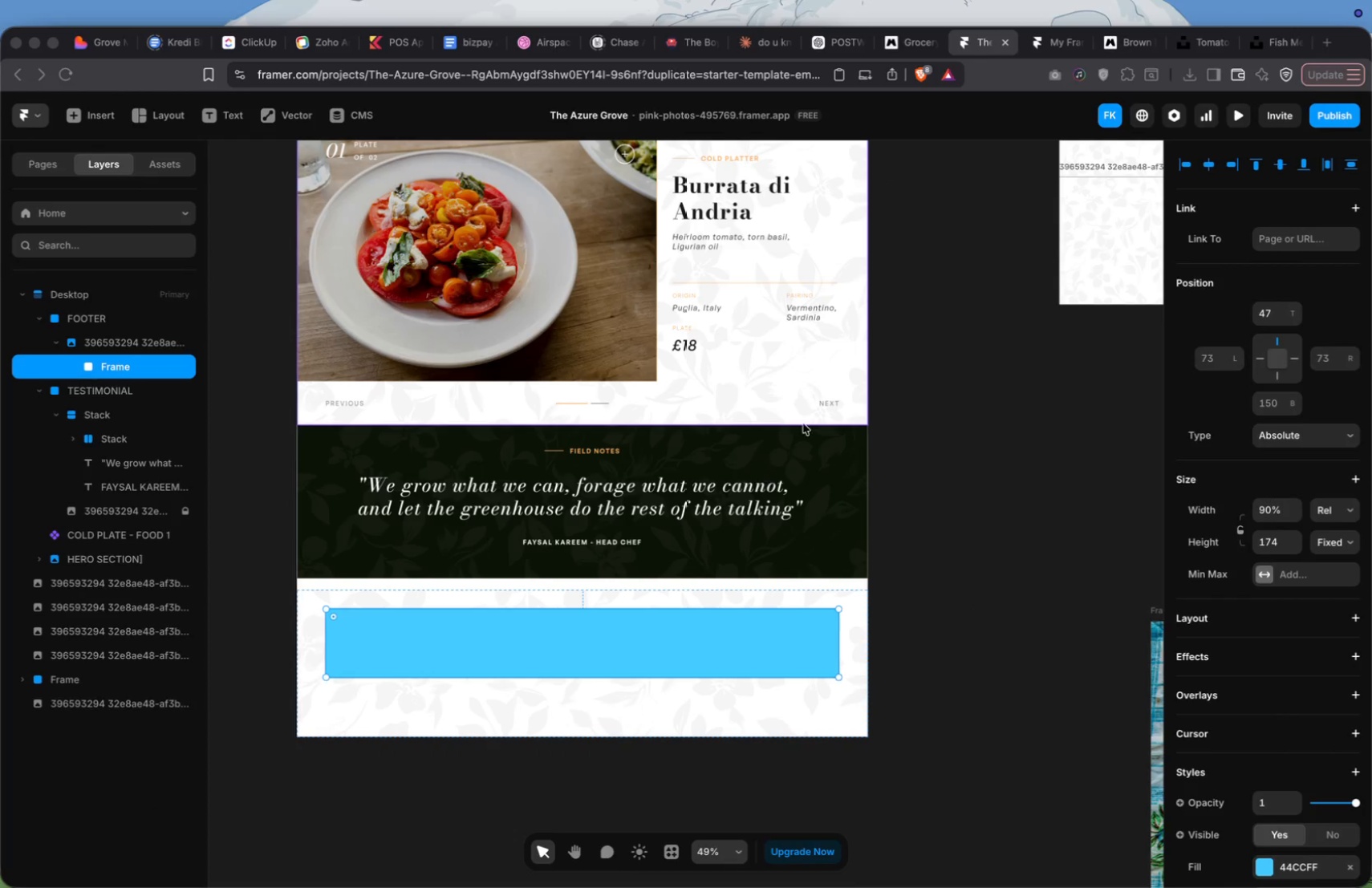 
left_click([1209, 167])
 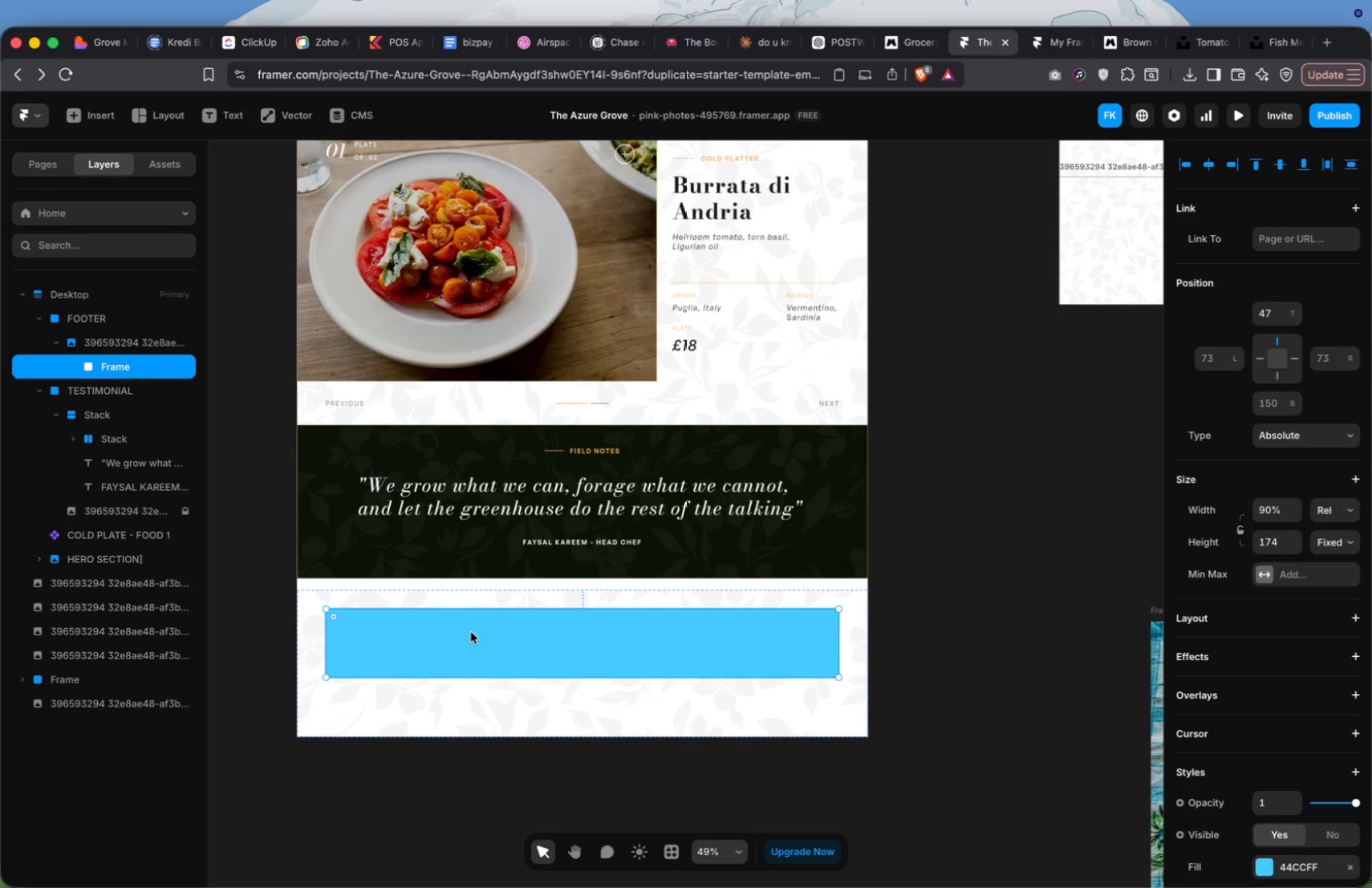 
wait(13.04)
 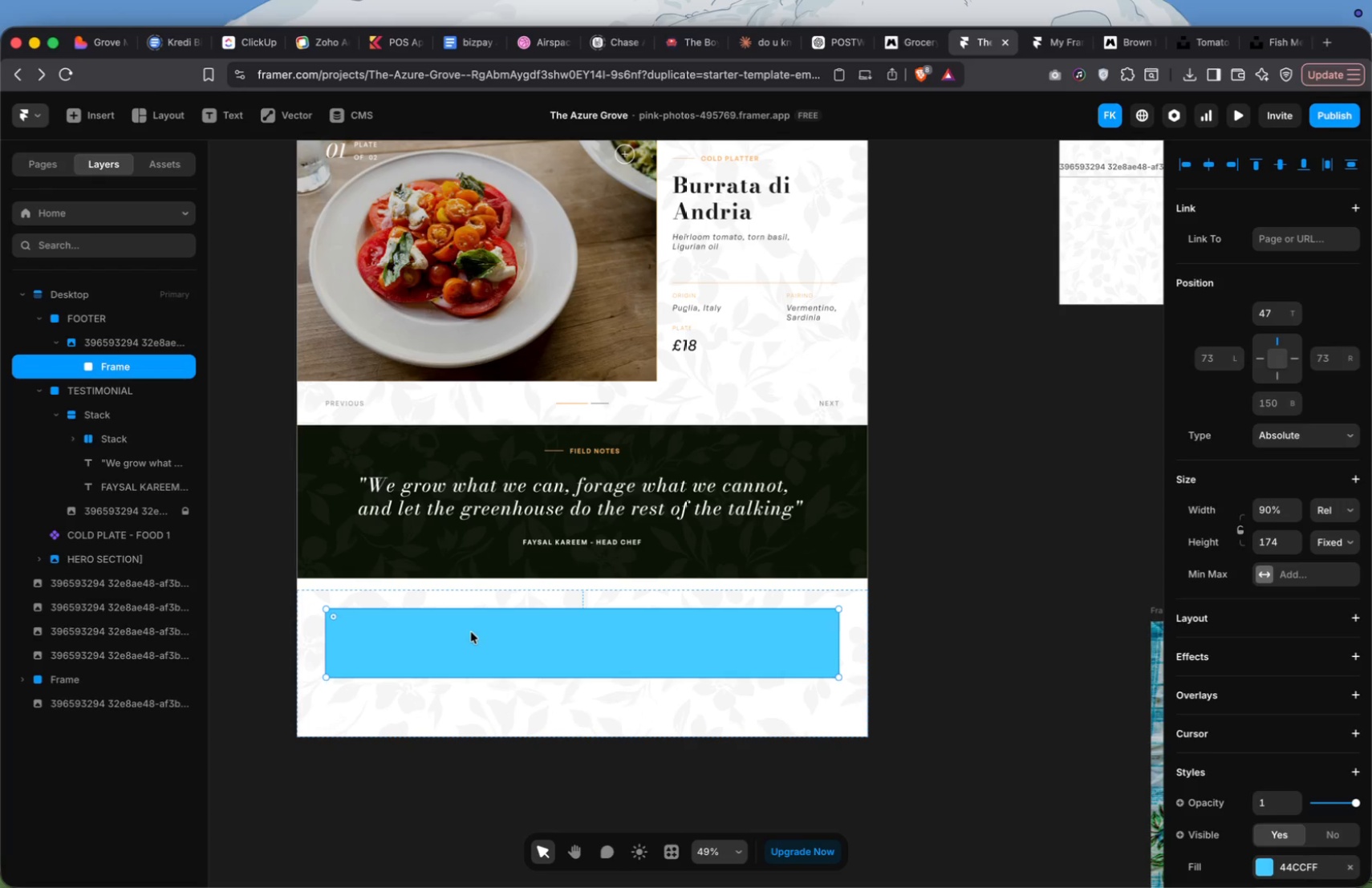 
key(T)
 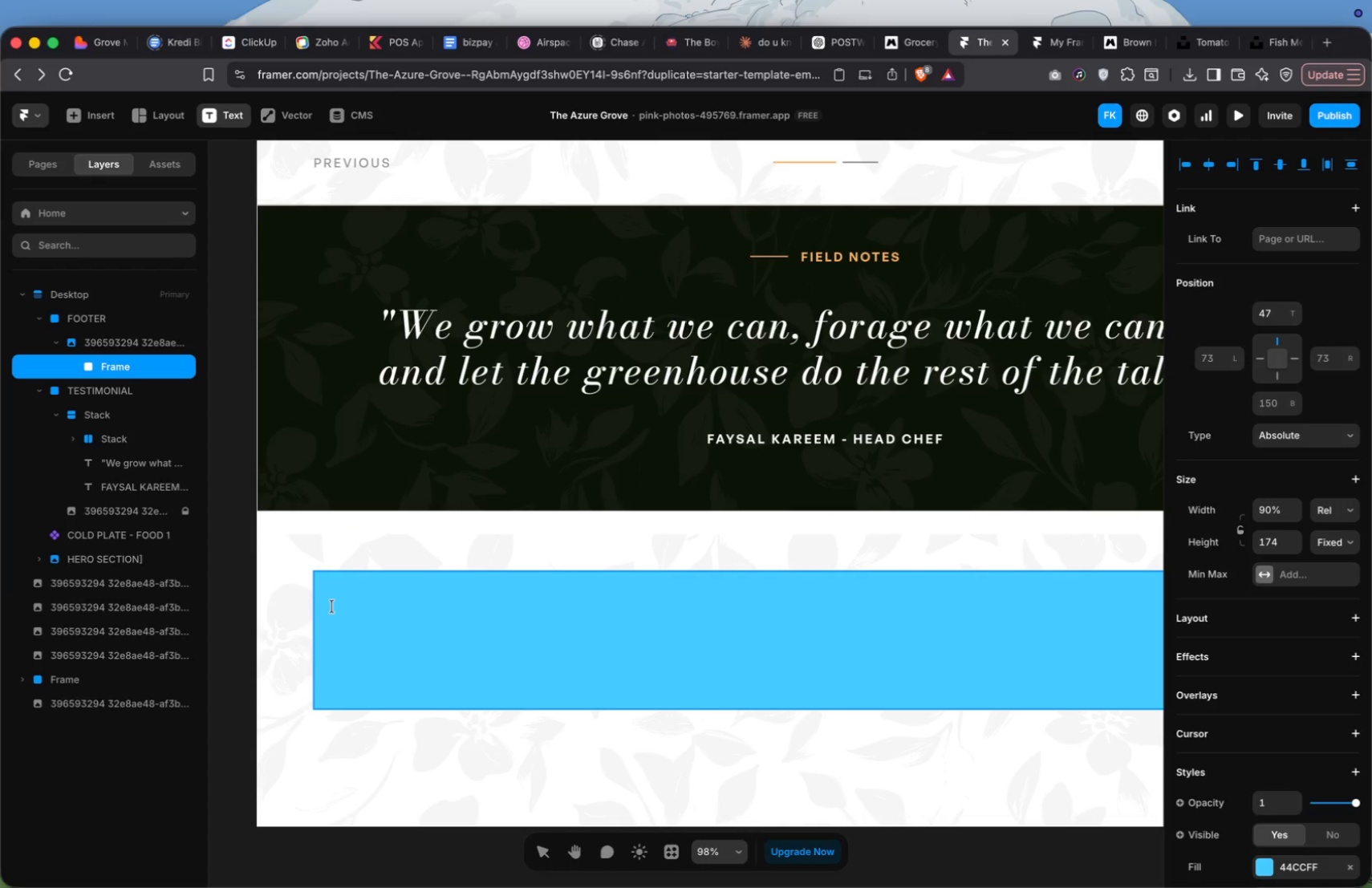 
left_click([327, 605])
 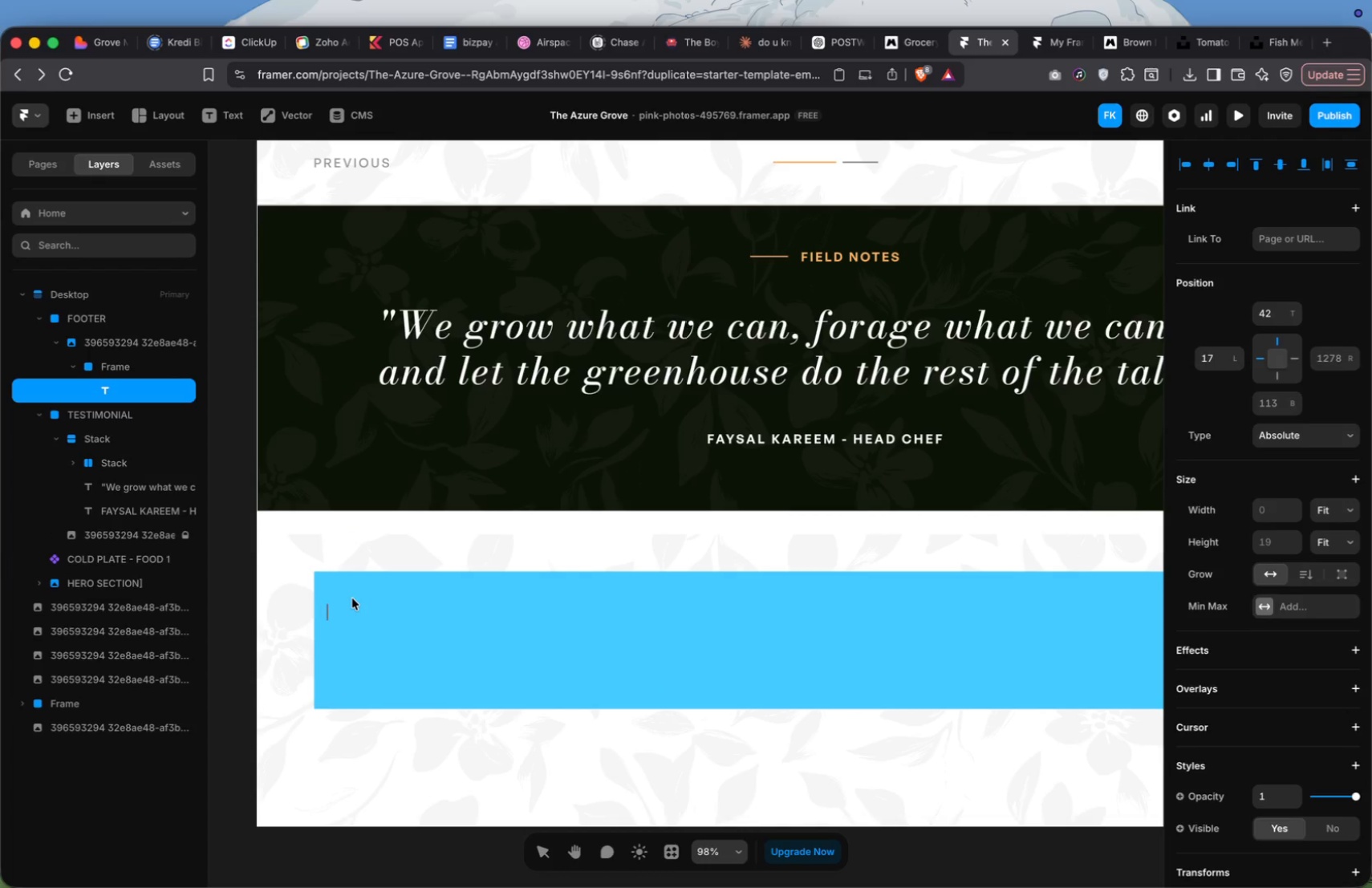 
type(TH)
key(Backspace)
type(he Azure Grove)
 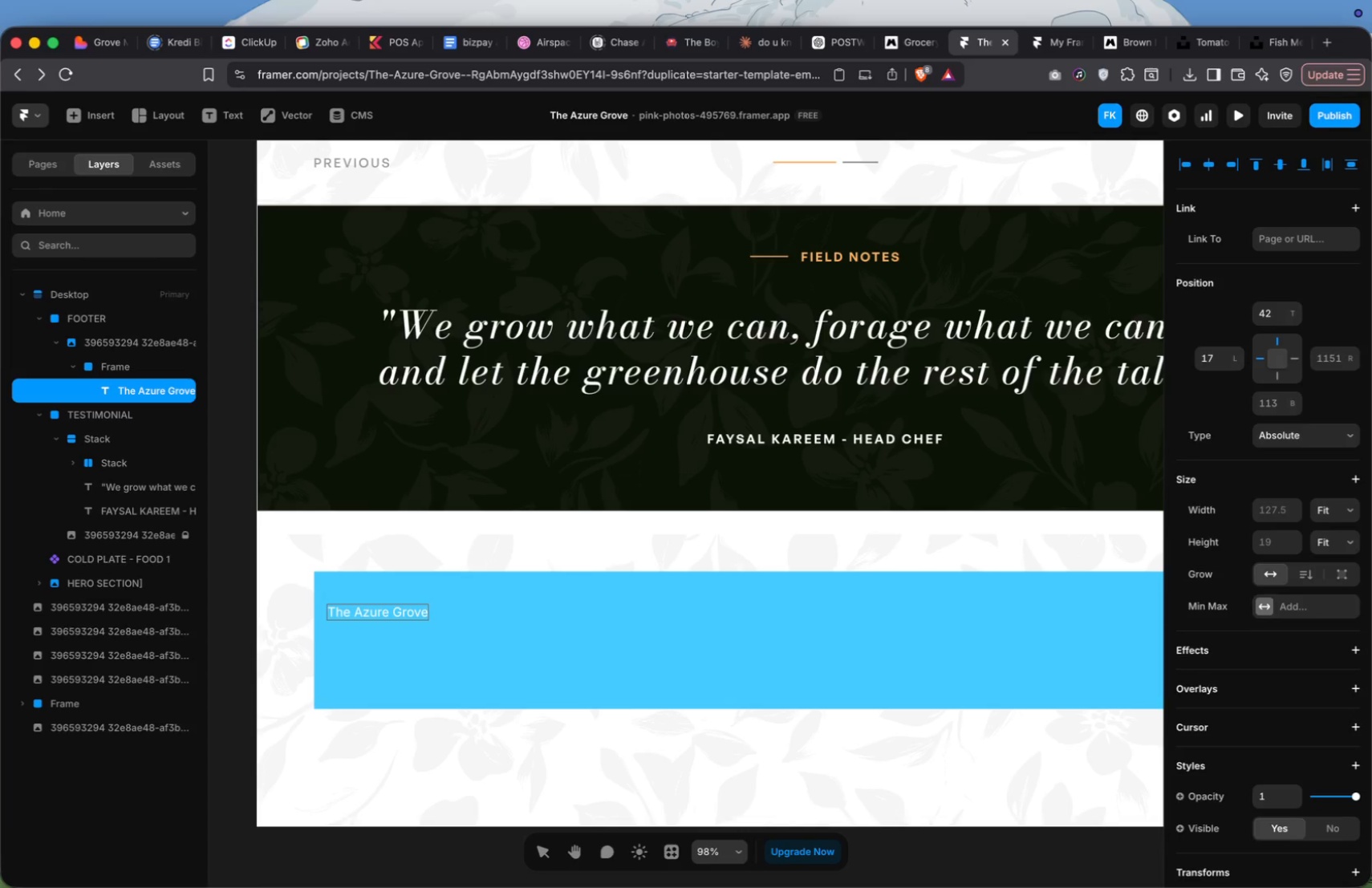 
double_click([518, 590])
 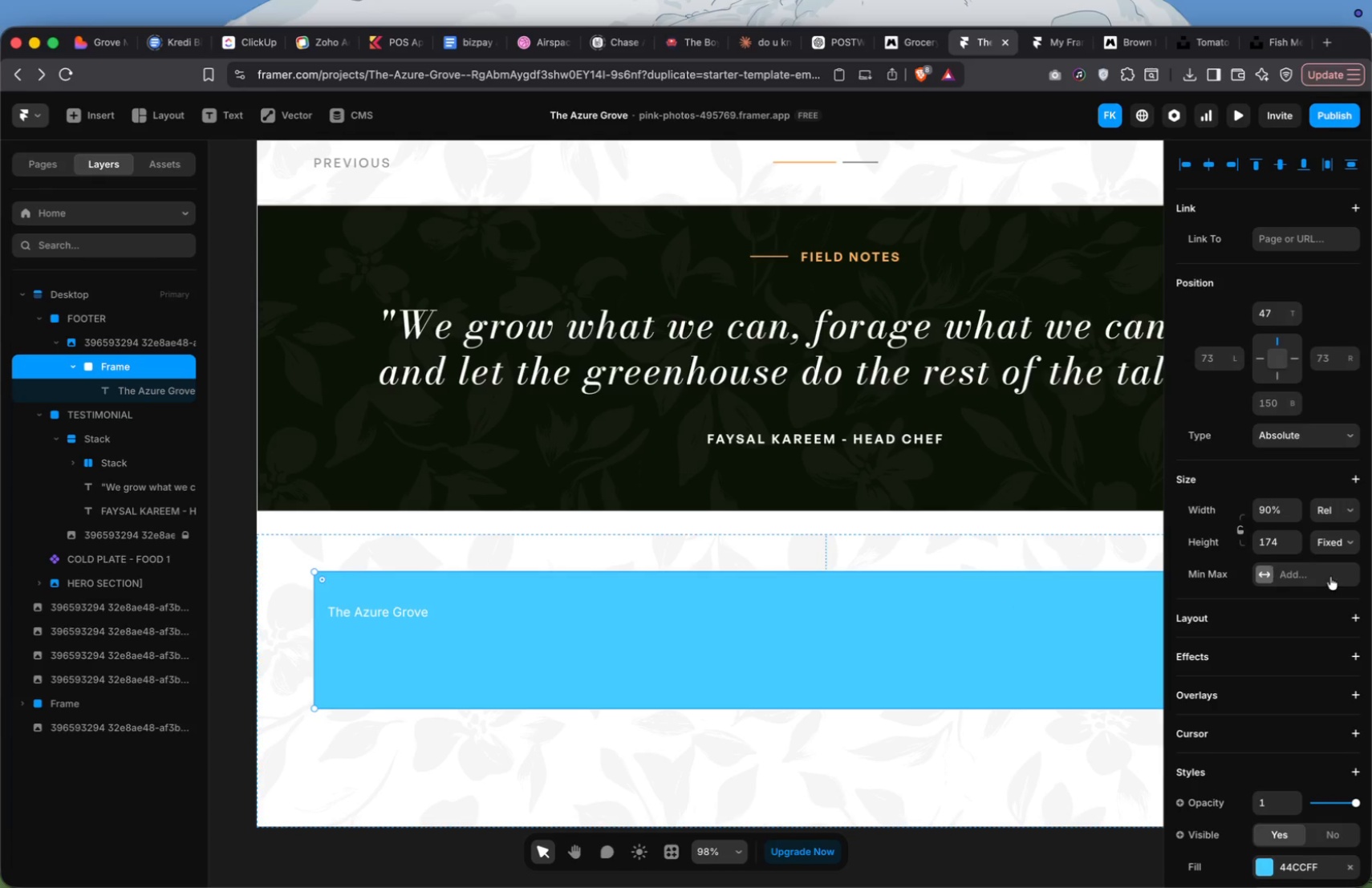 
scroll: coordinate [1343, 519], scroll_direction: down, amount: 48.0
 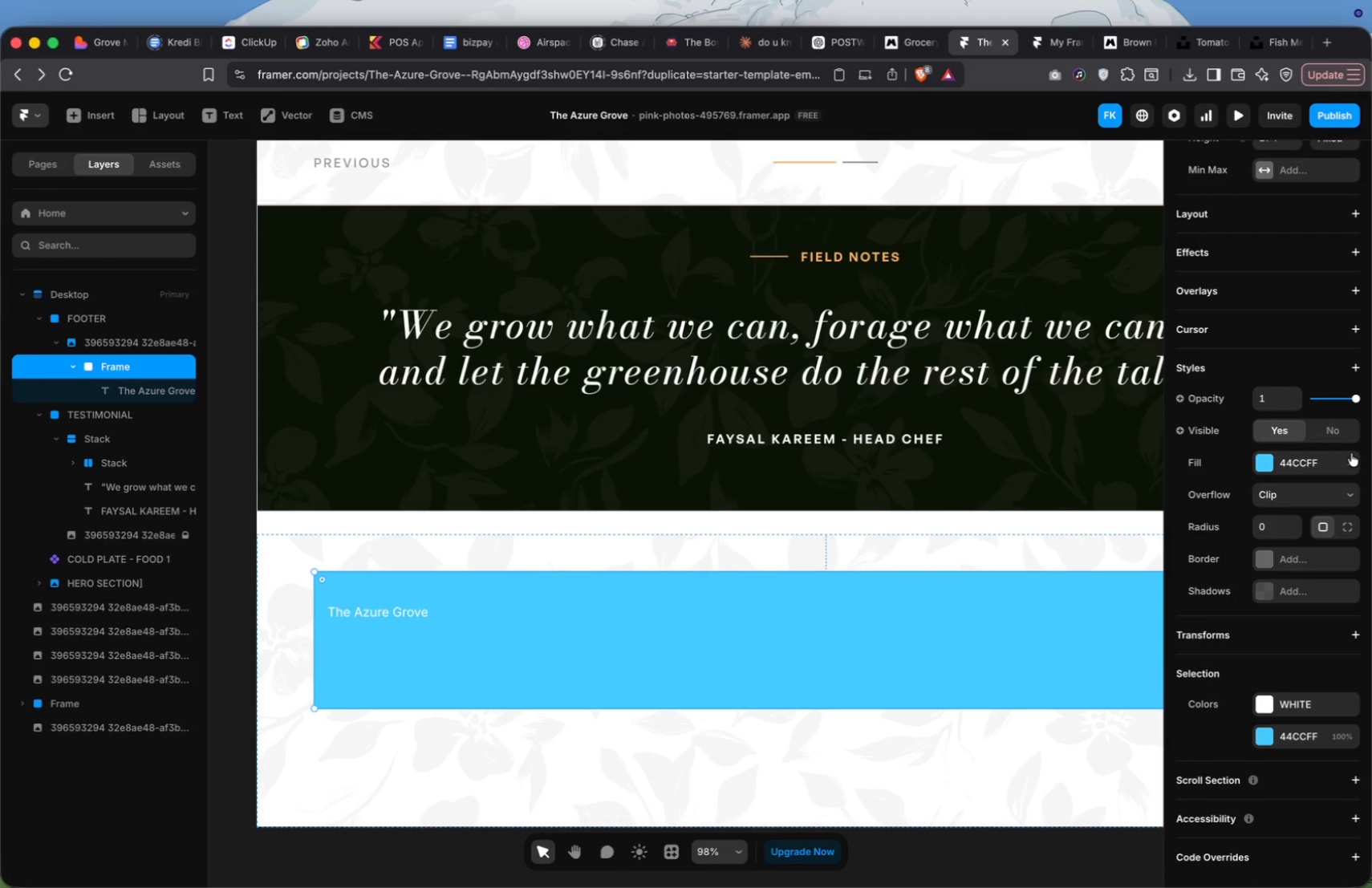 
left_click([1351, 458])
 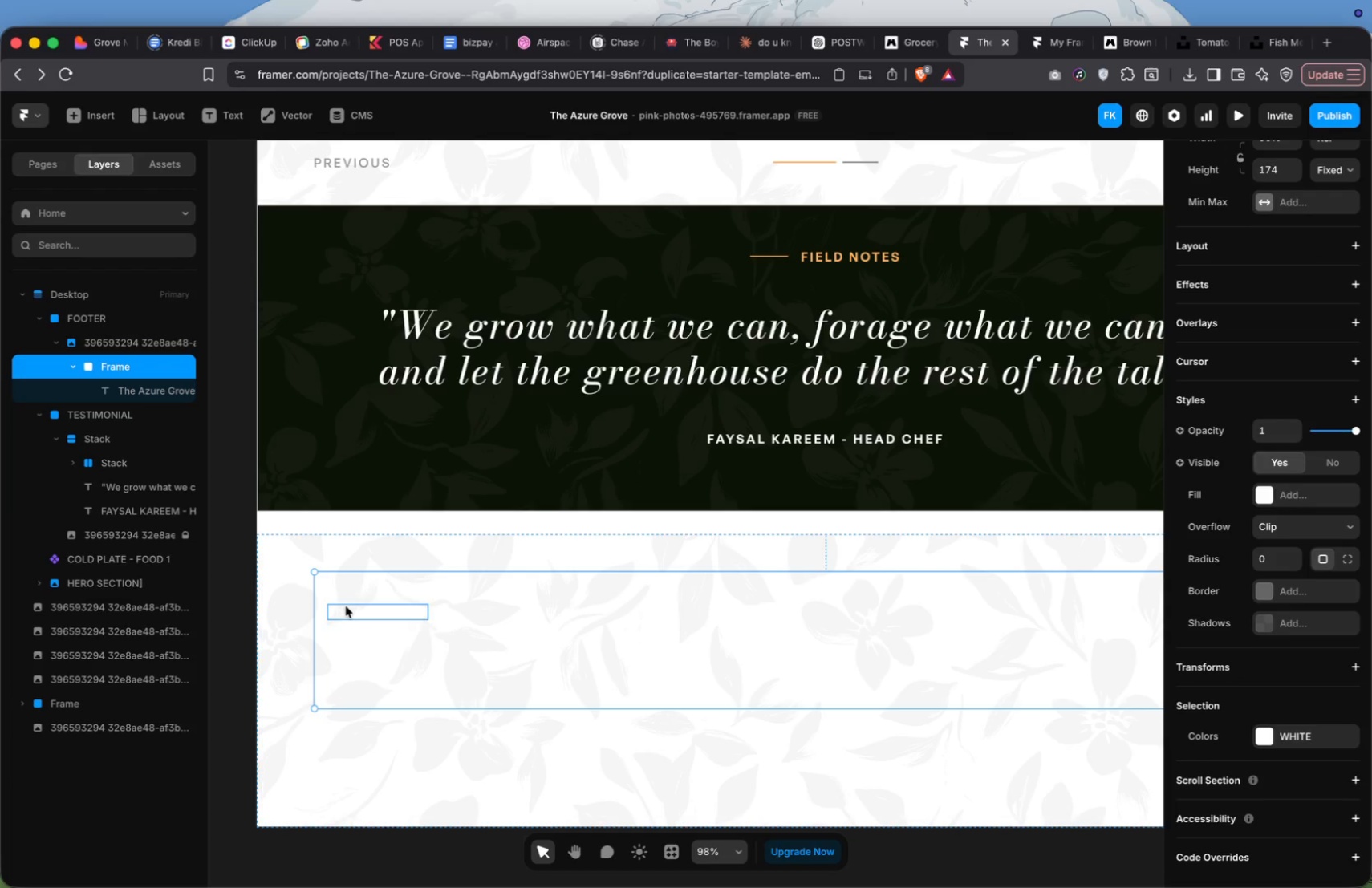 
left_click([346, 610])
 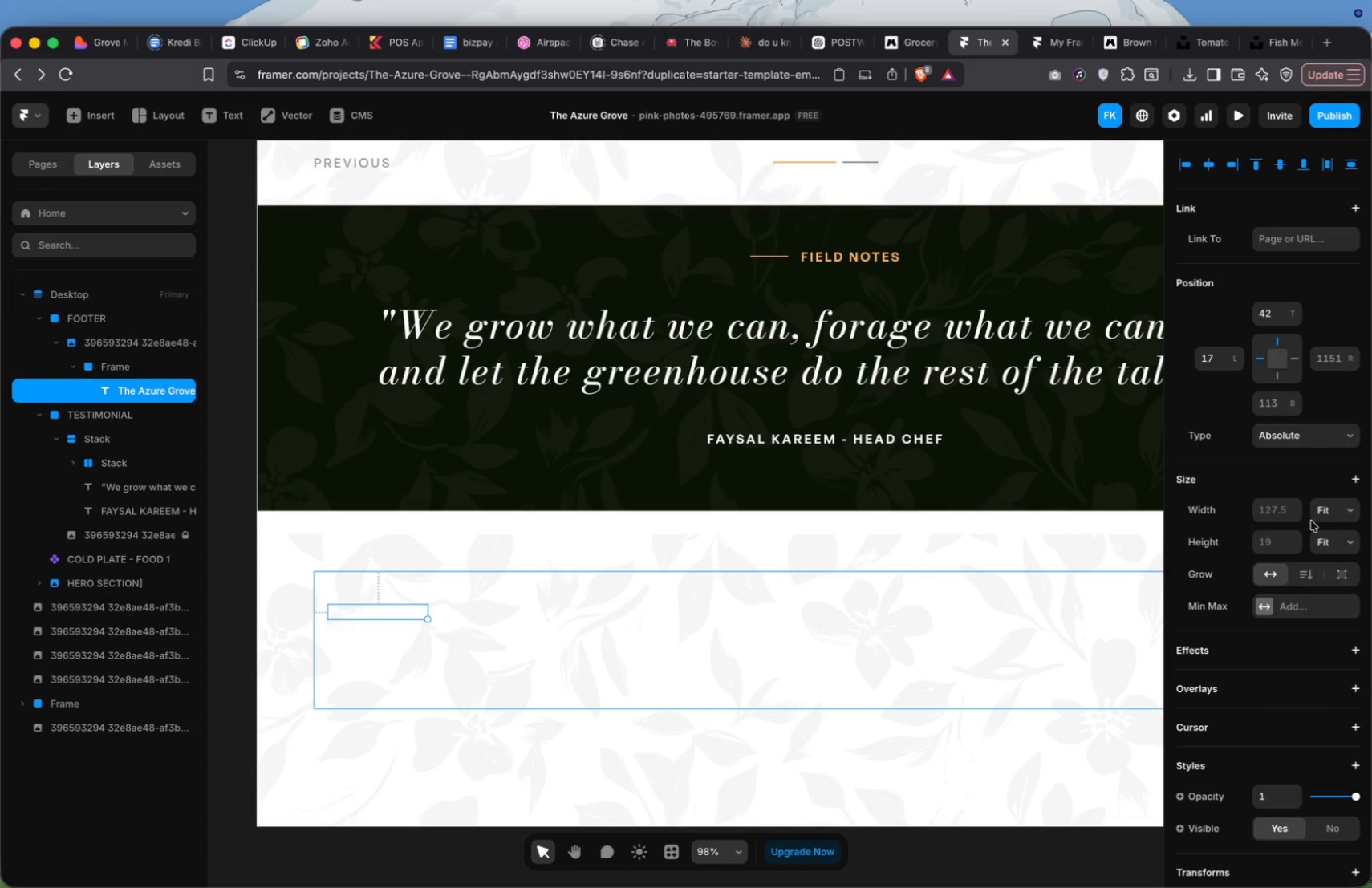 
scroll: coordinate [1286, 509], scroll_direction: down, amount: 92.0
 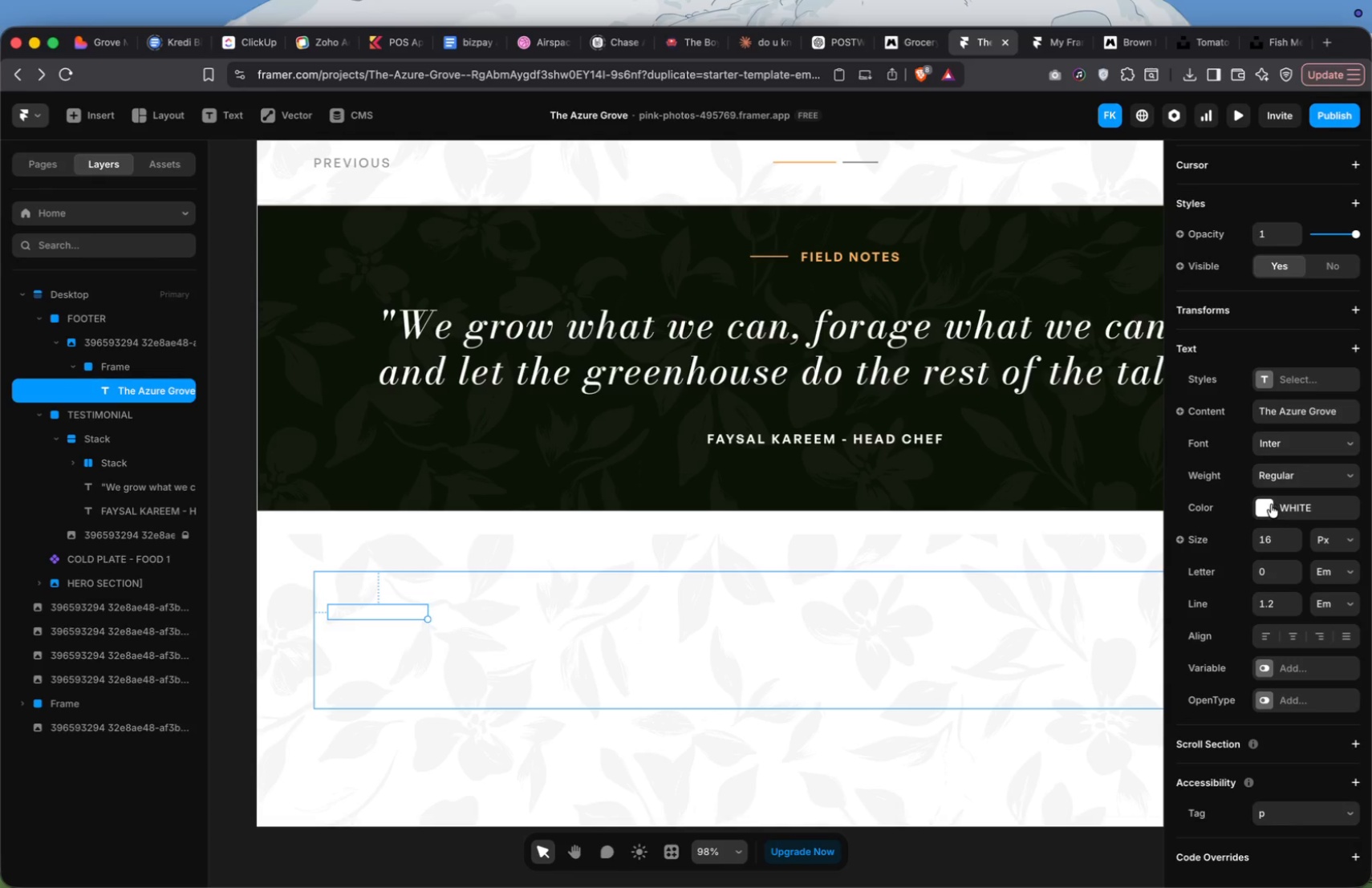 
left_click([1268, 505])
 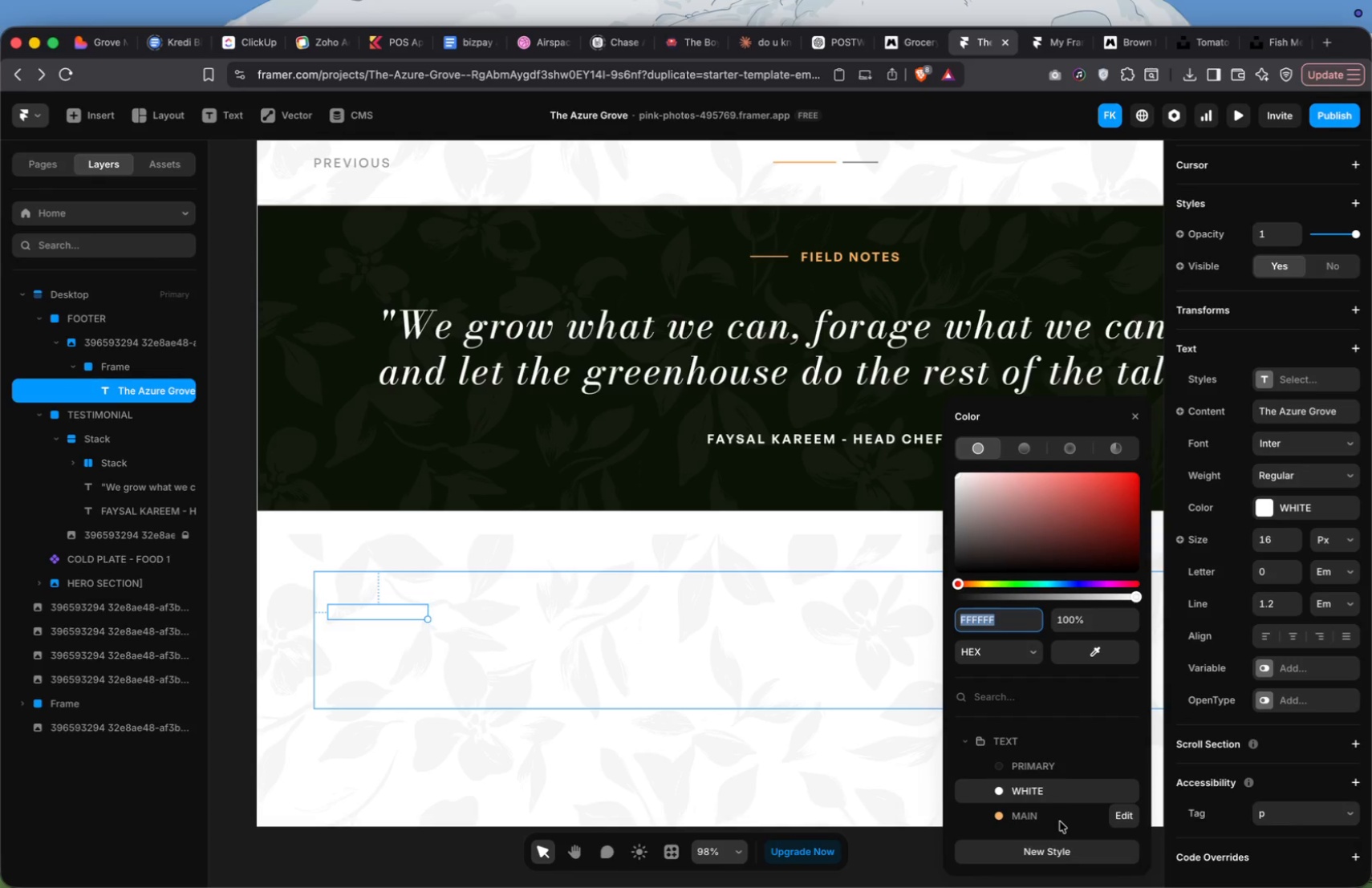 
left_click([1061, 760])
 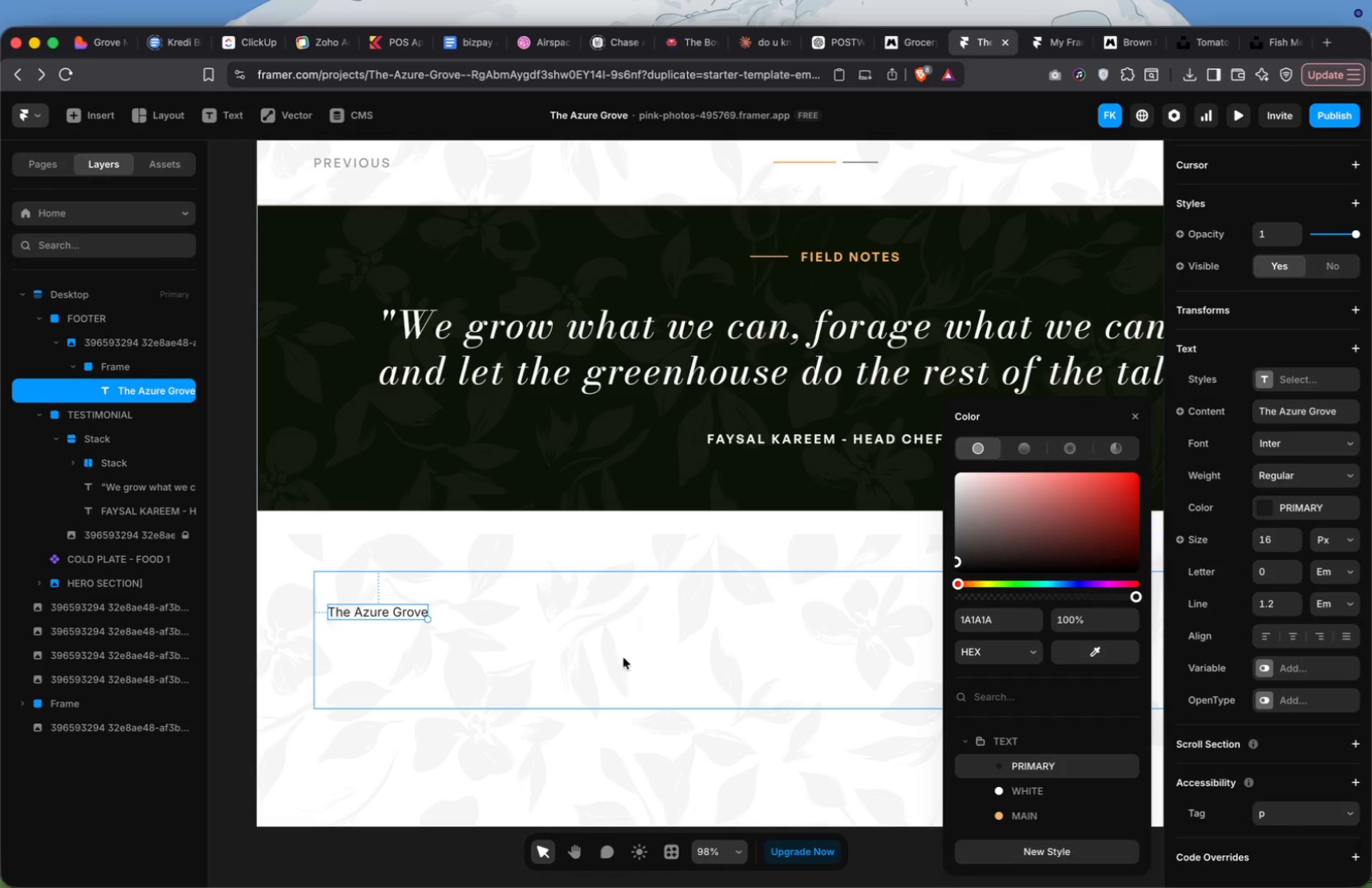 
wait(5.81)
 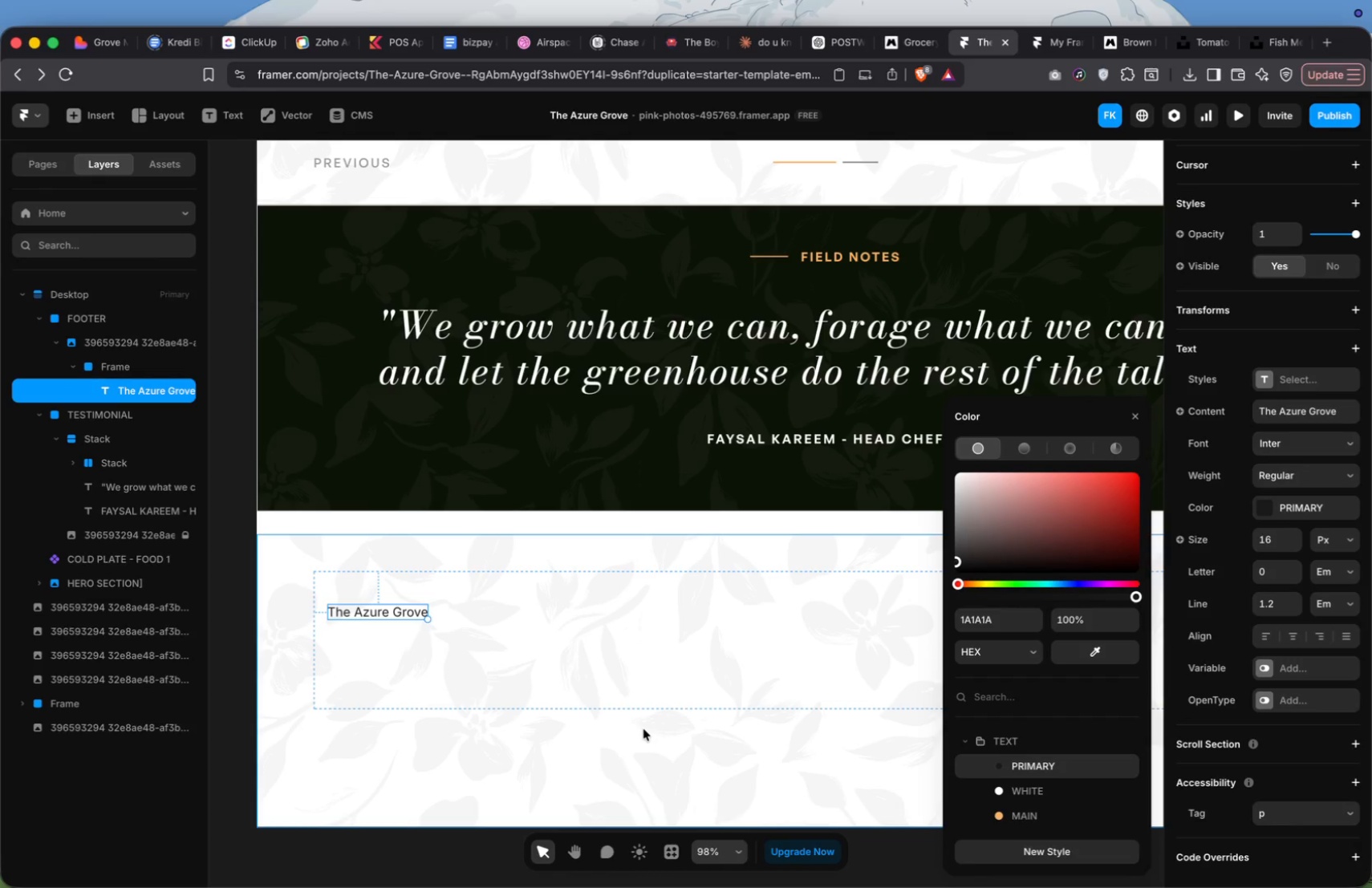 
left_click([1278, 545])
 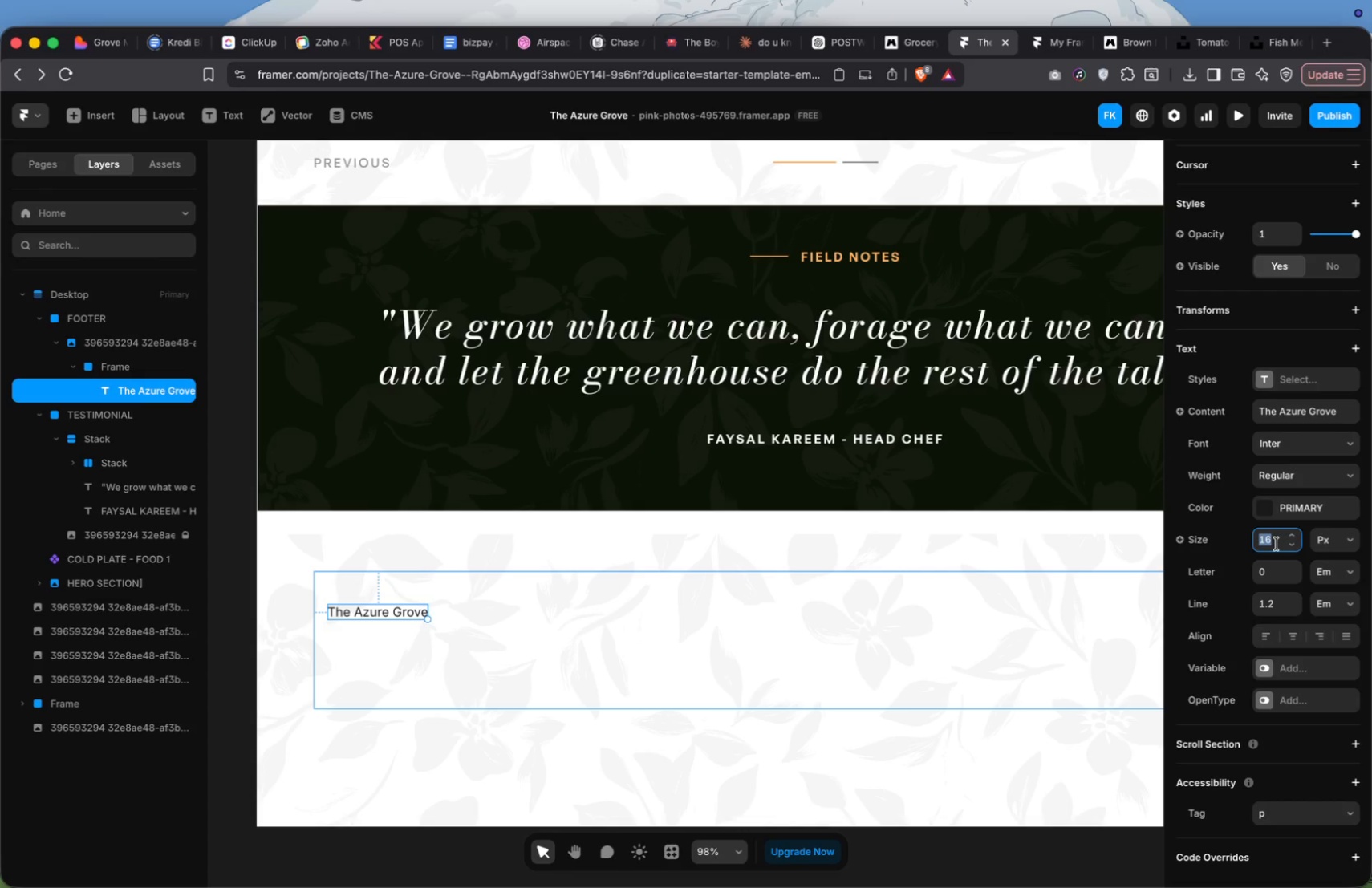 
type(40)
 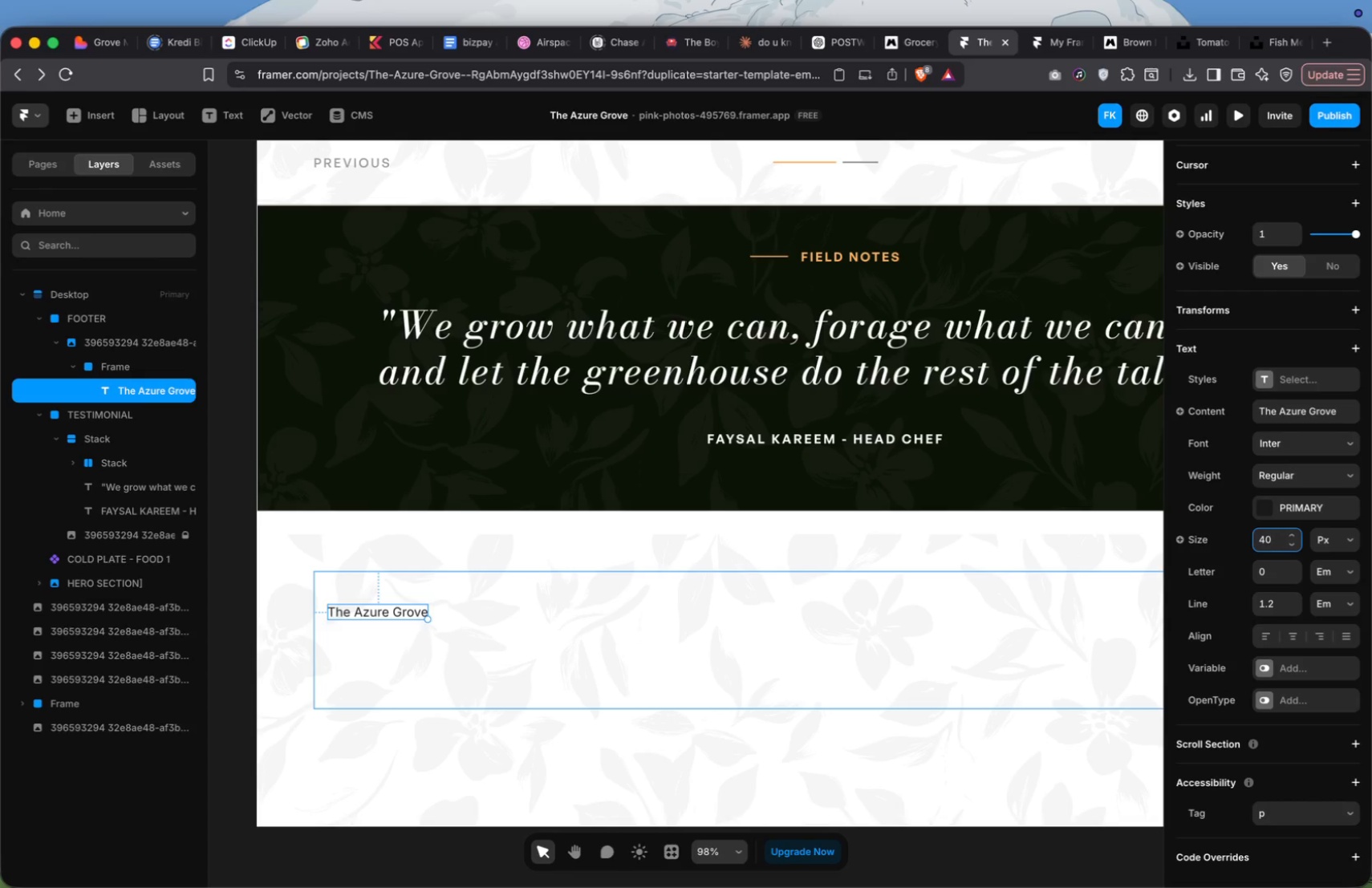 
key(Enter)
 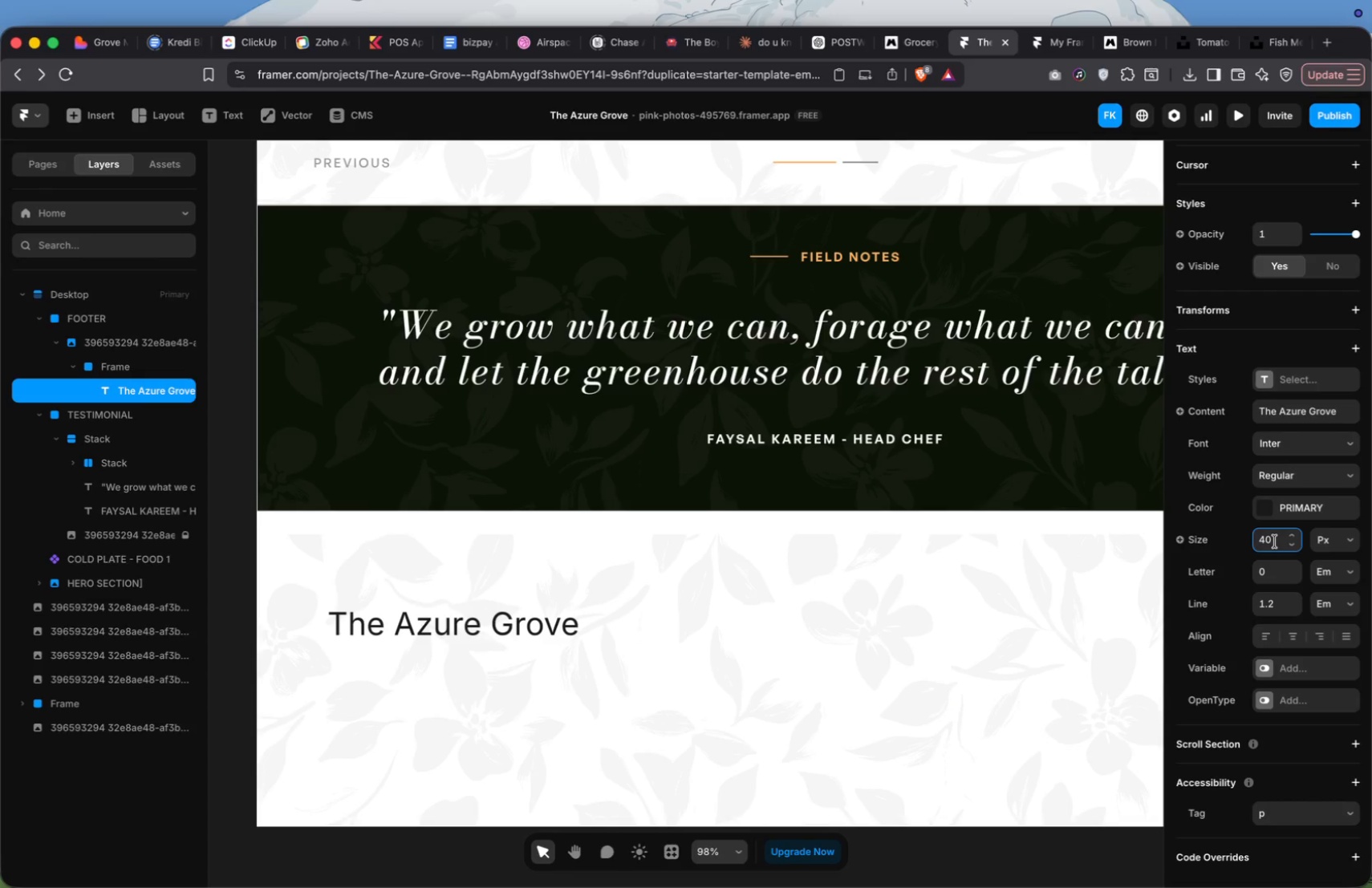 
double_click([1274, 541])
 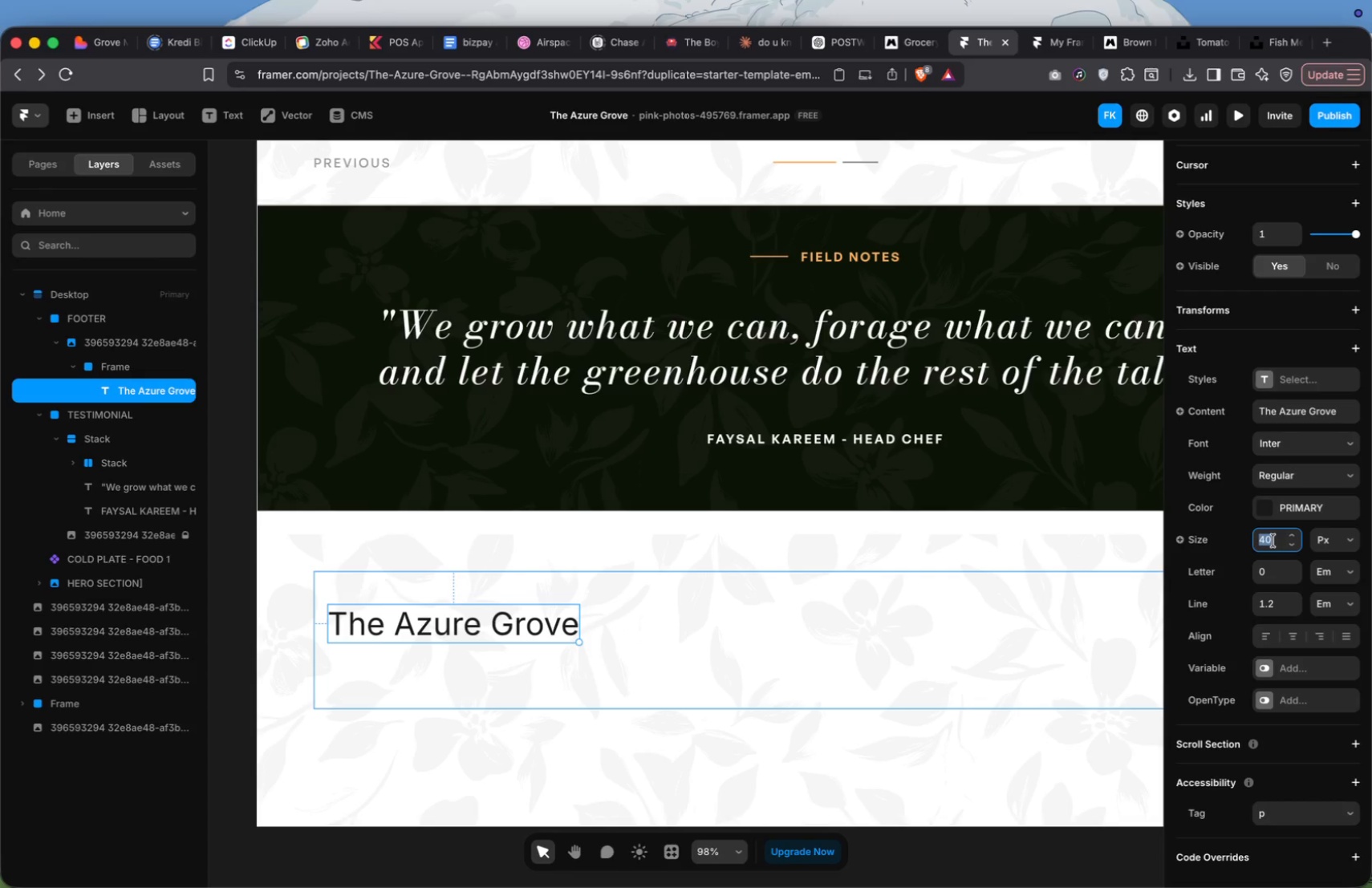 
type(32)
 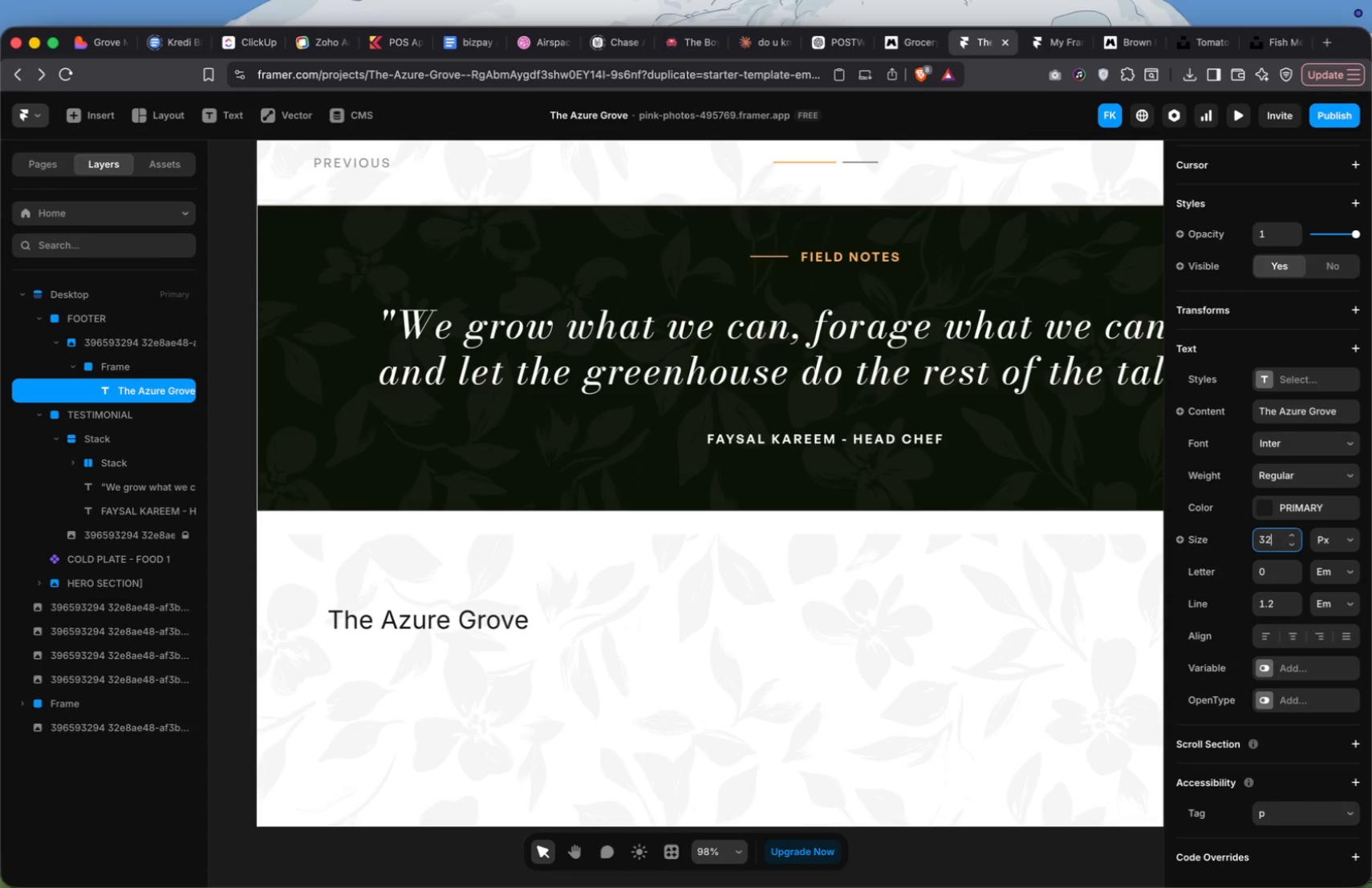 
key(Enter)
 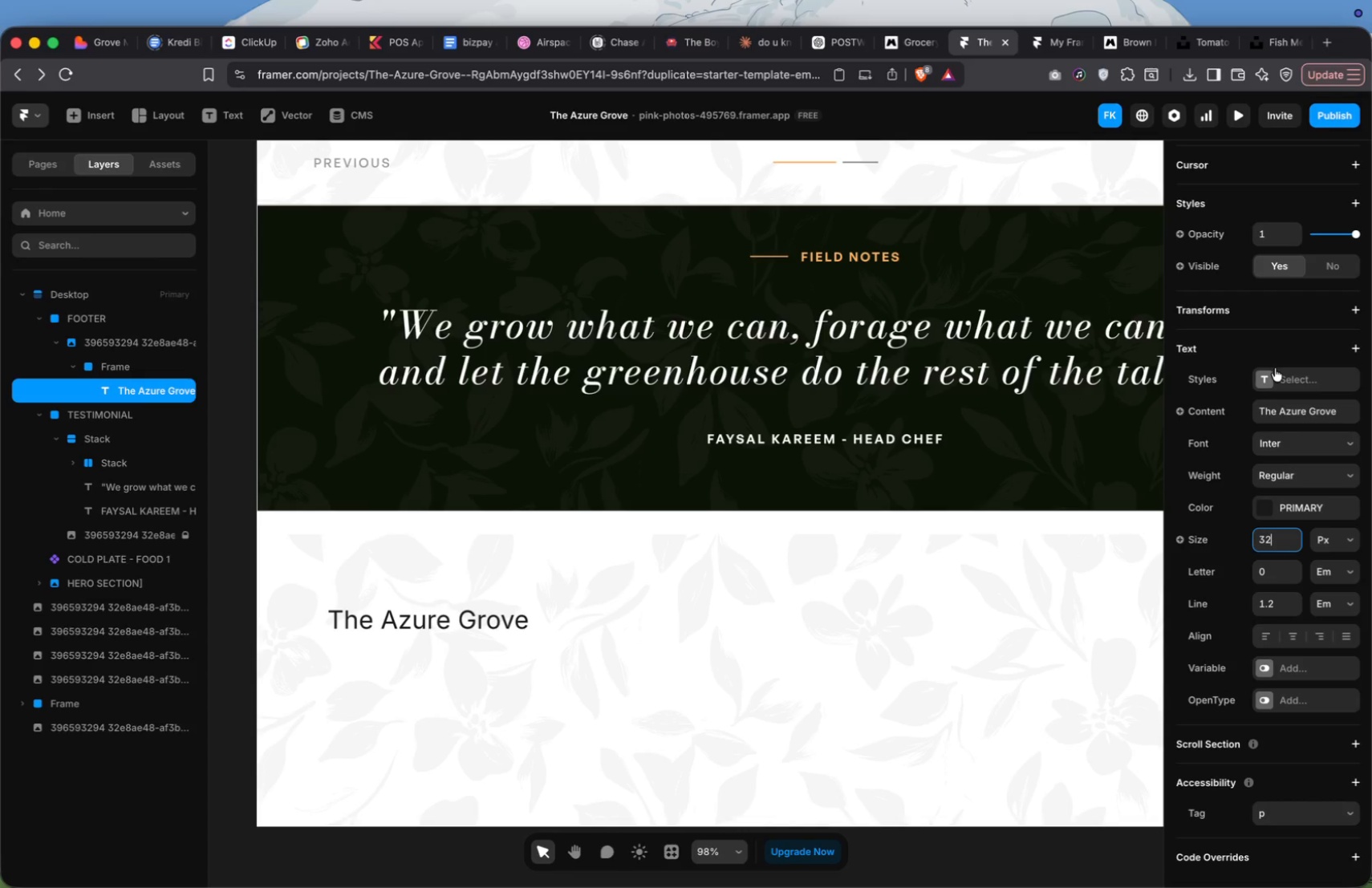 
scroll: coordinate [1196, 176], scroll_direction: up, amount: 234.0
 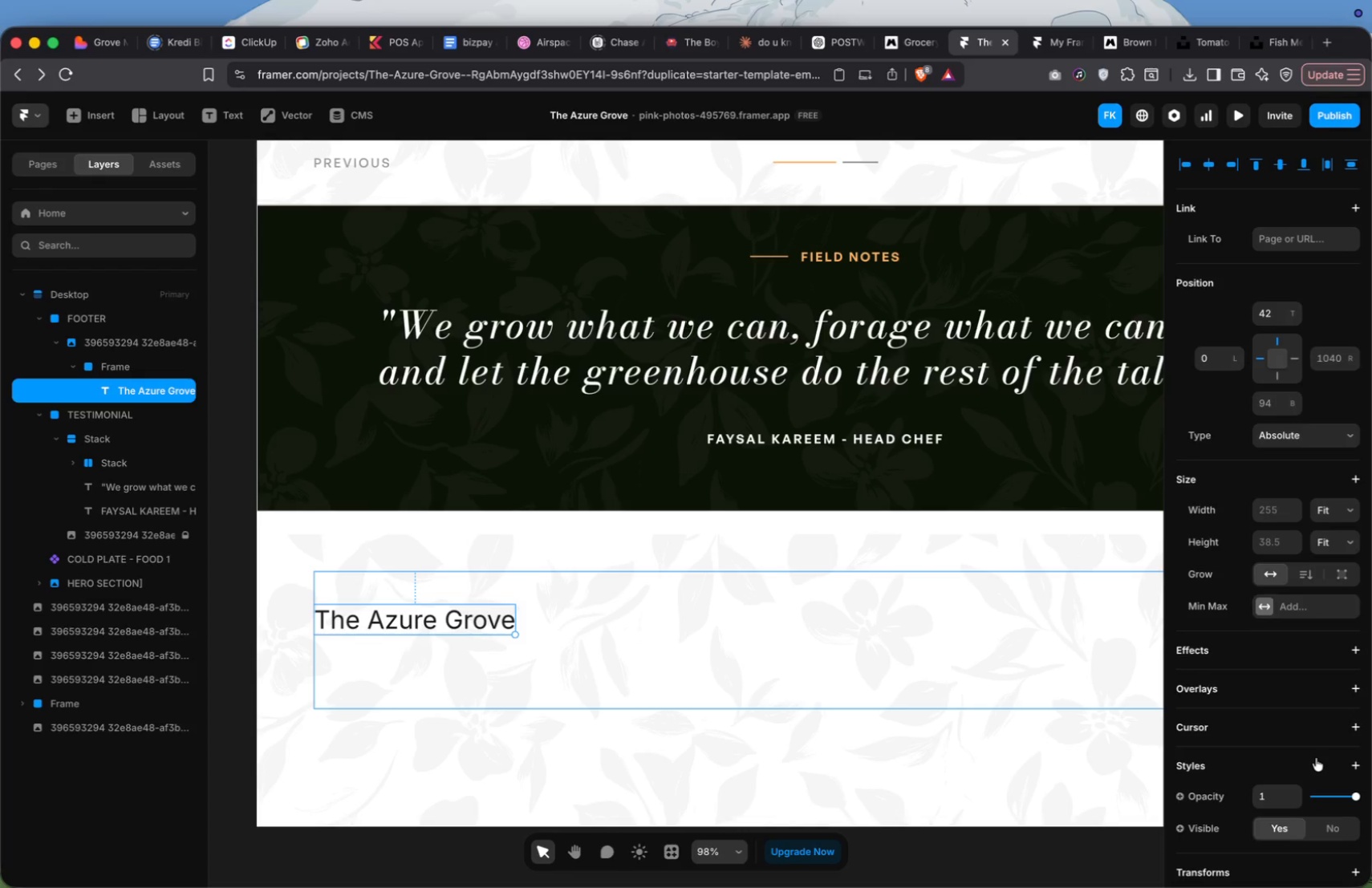 
wait(8.66)
 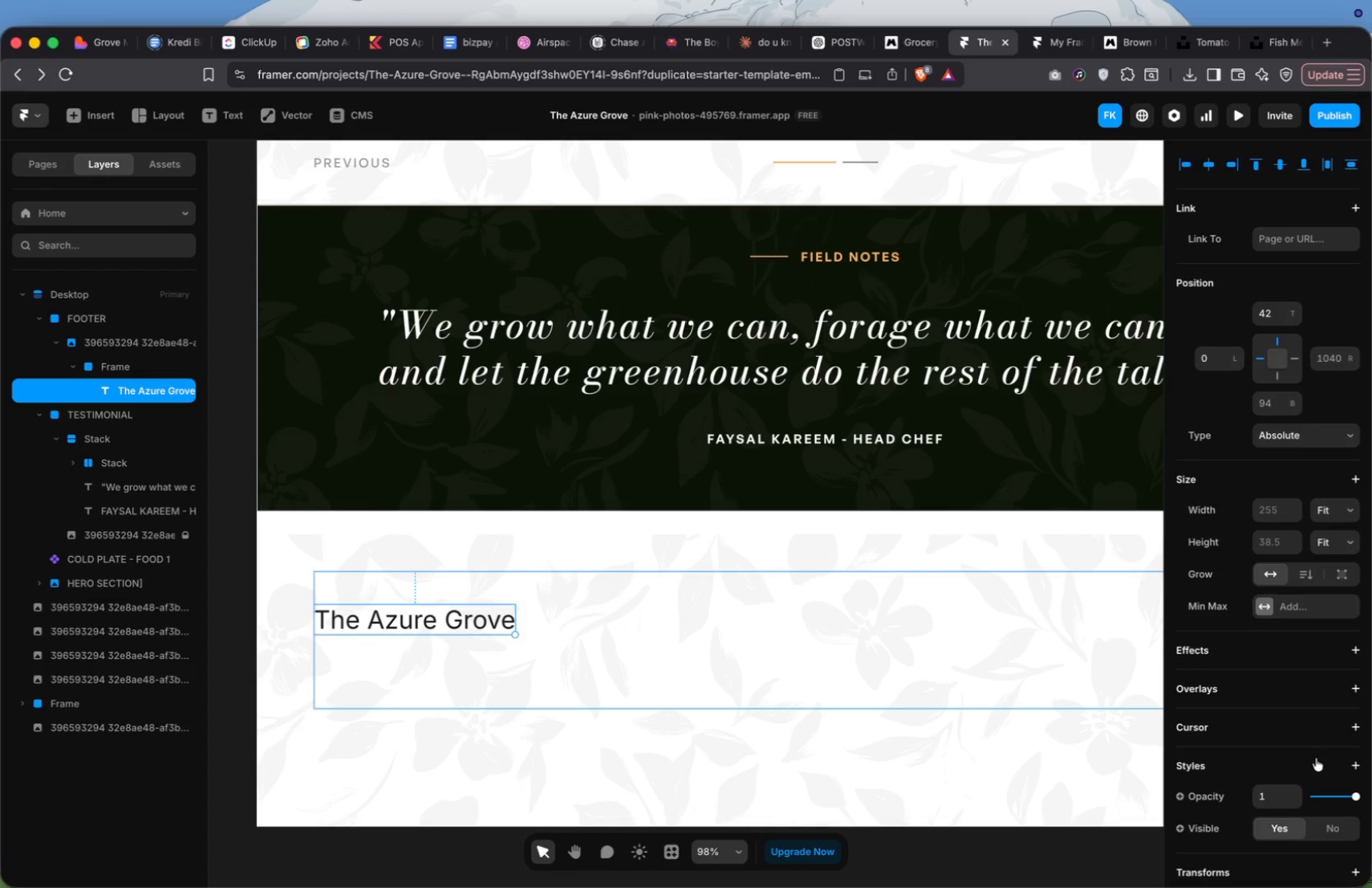 
scroll: coordinate [1289, 525], scroll_direction: down, amount: 140.0
 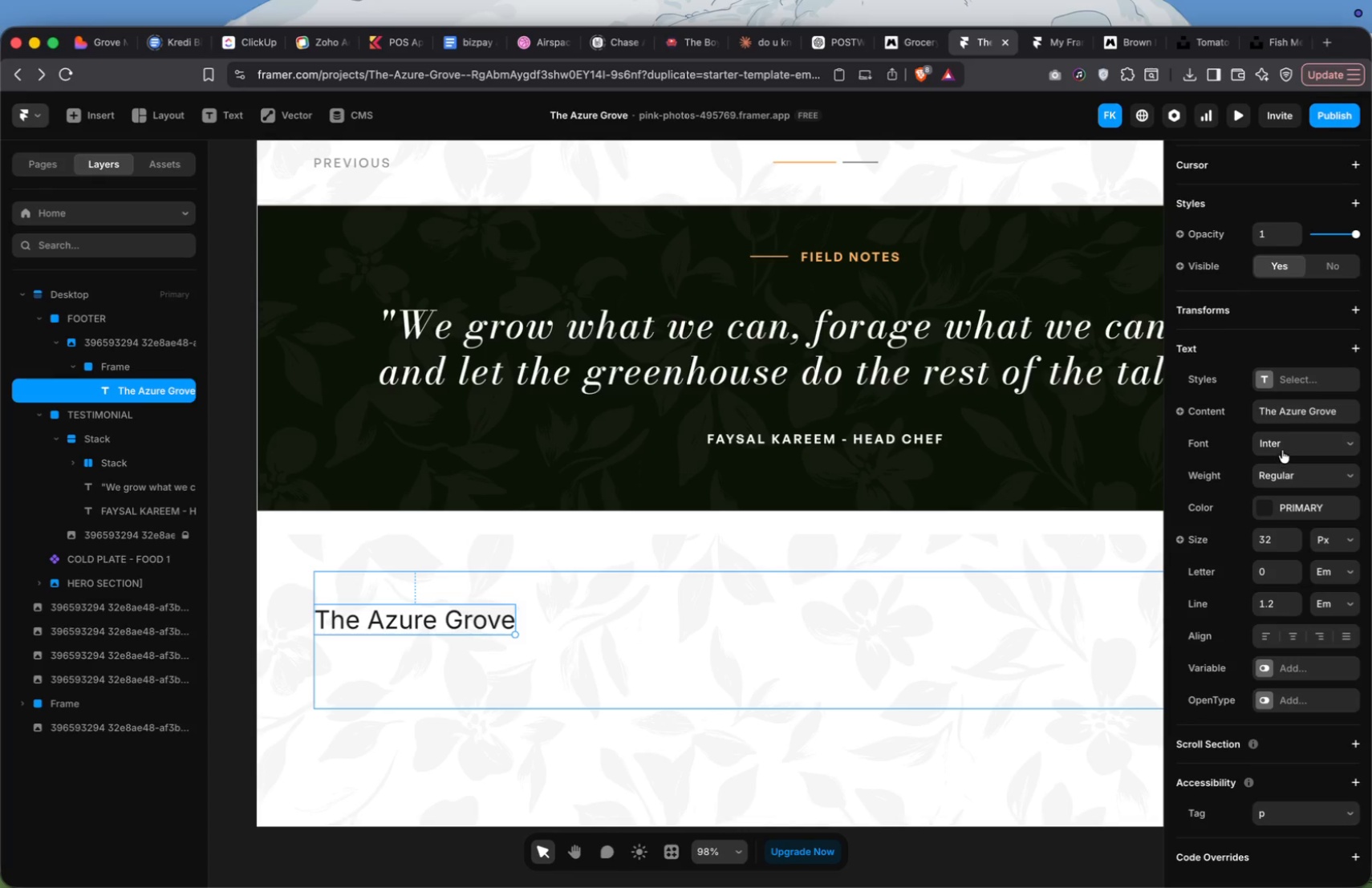 
left_click([1282, 449])
 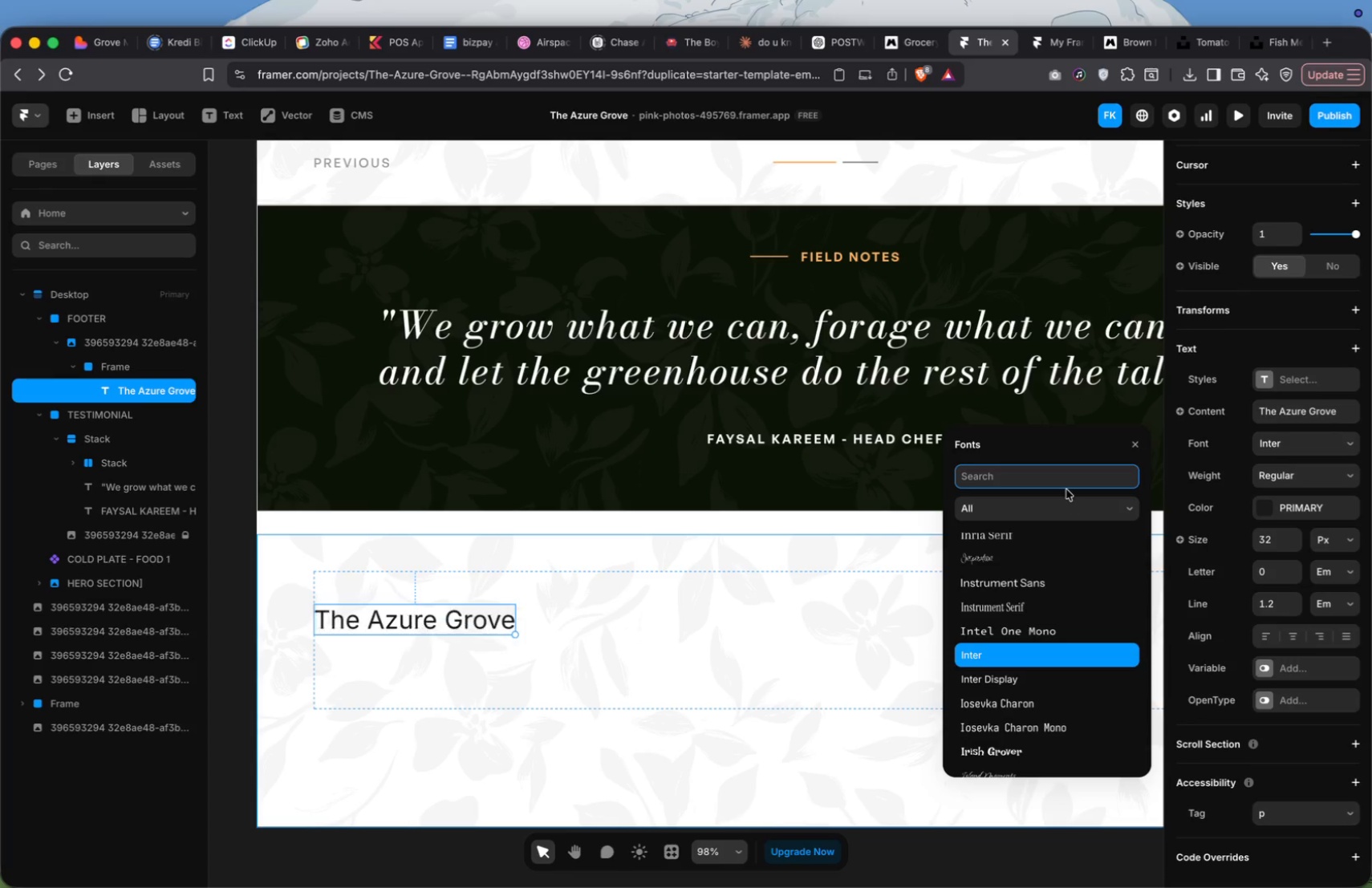 
left_click([1065, 476])
 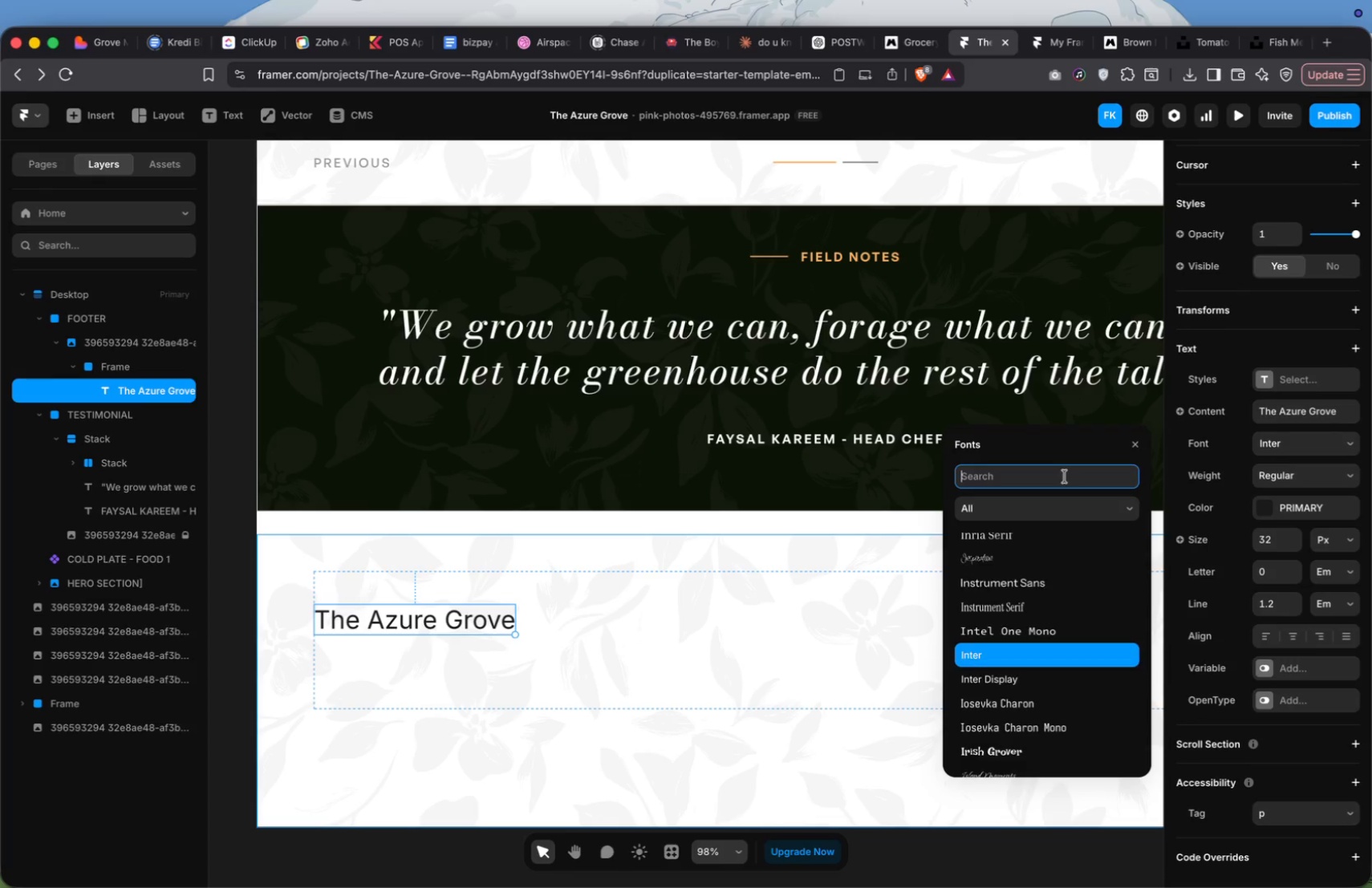 
type(bodo)
 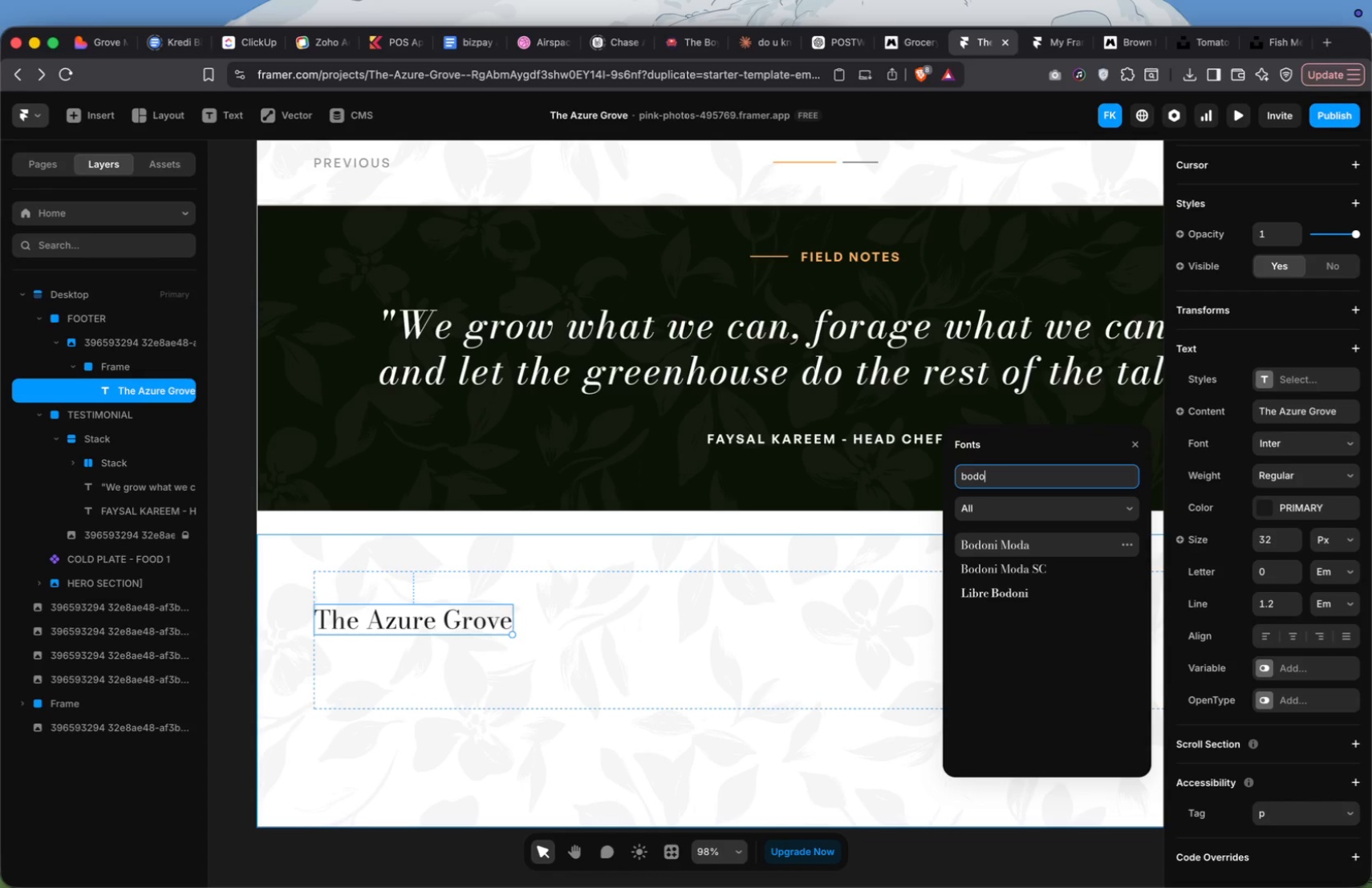 
key(Enter)
 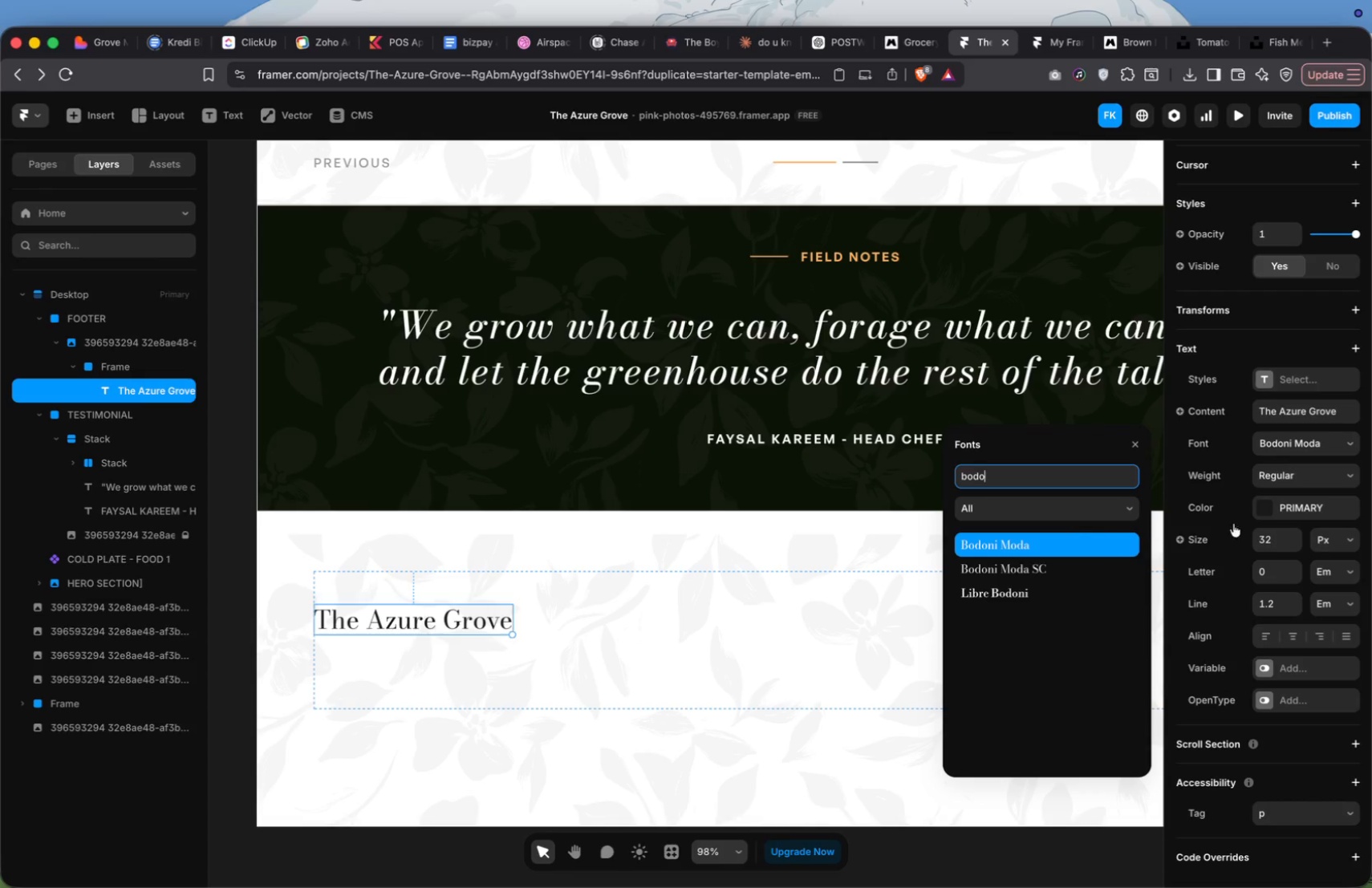 
left_click([1272, 477])
 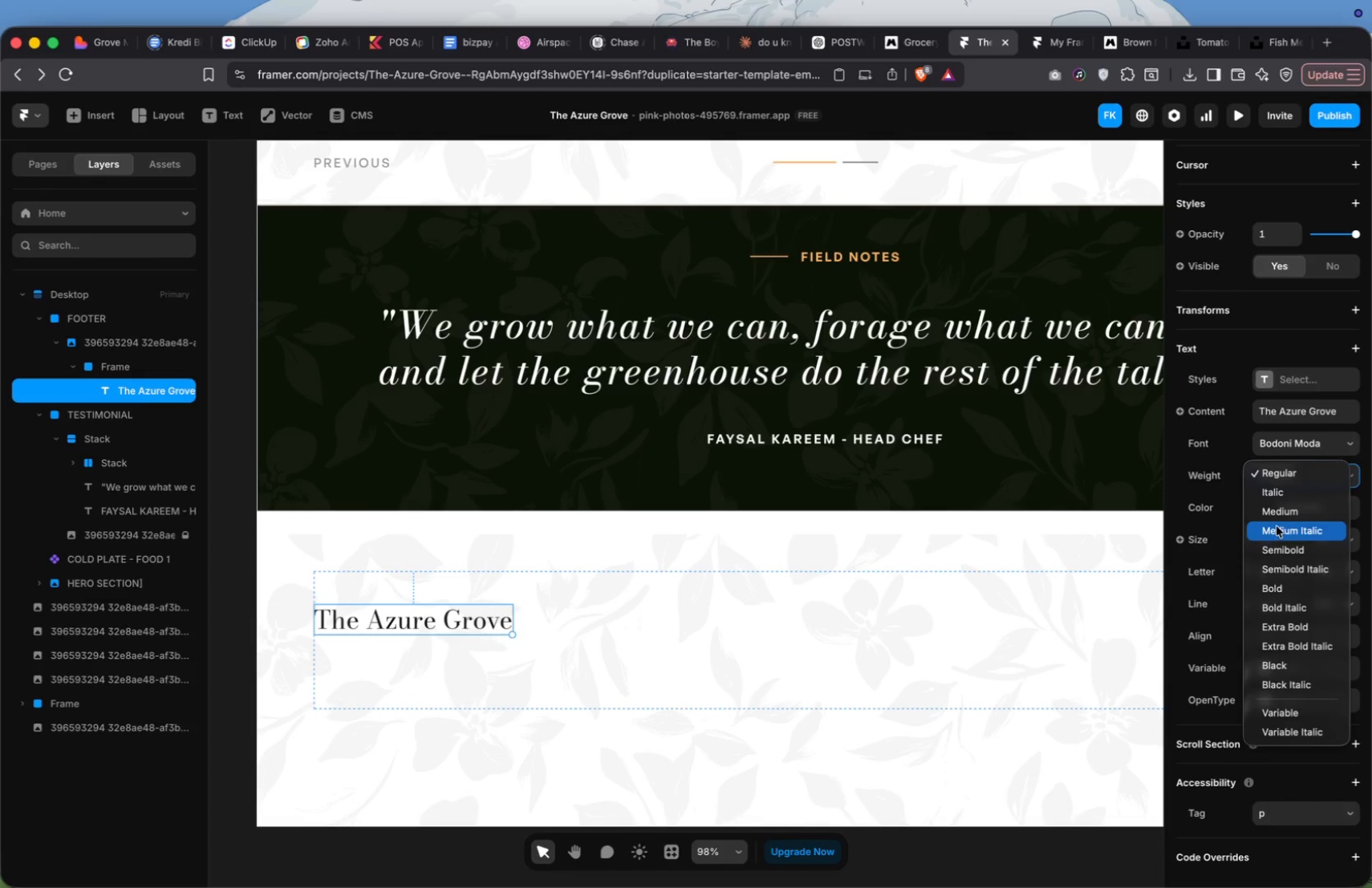 
left_click([1279, 517])
 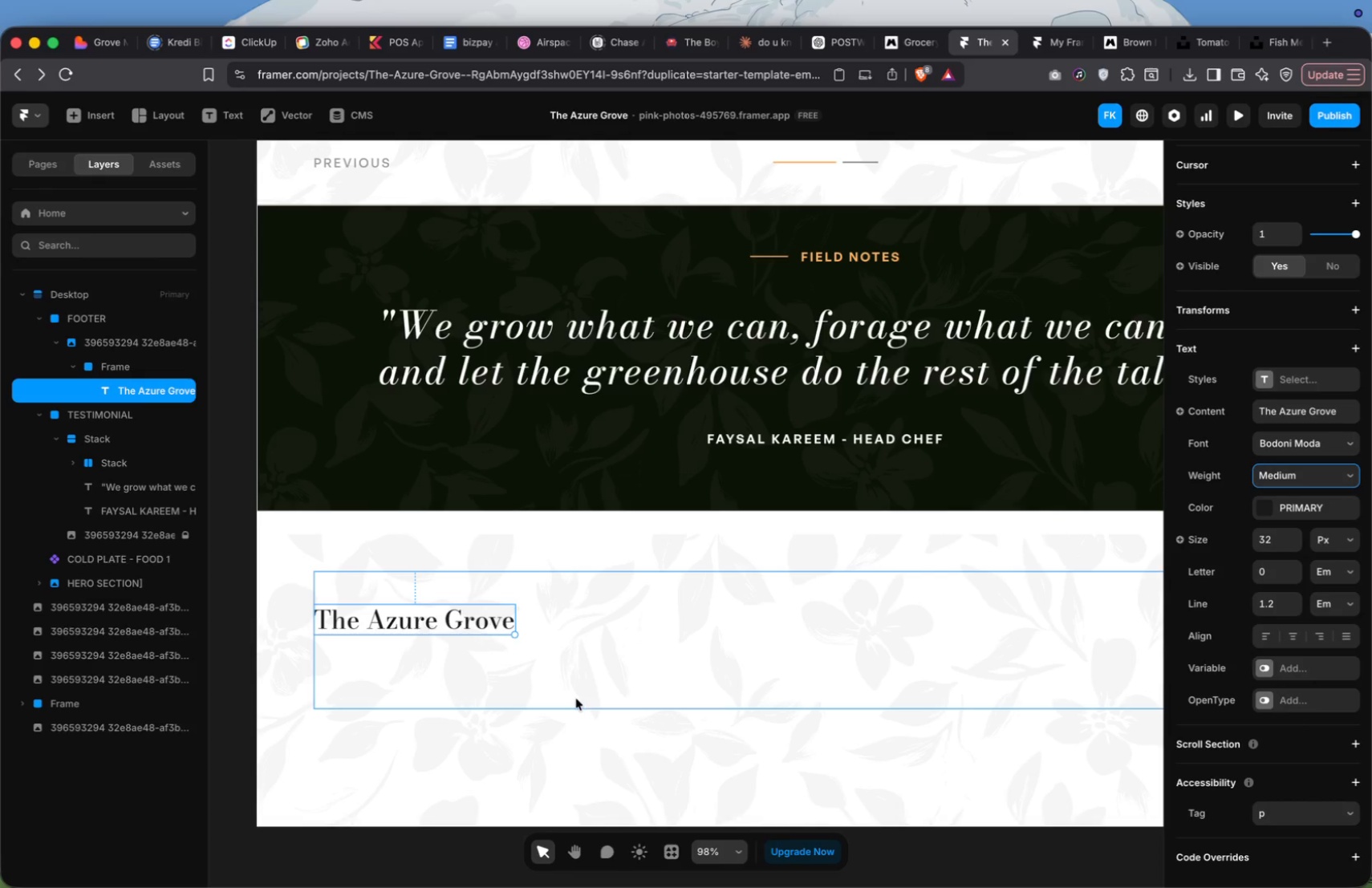 
left_click([862, 258])
 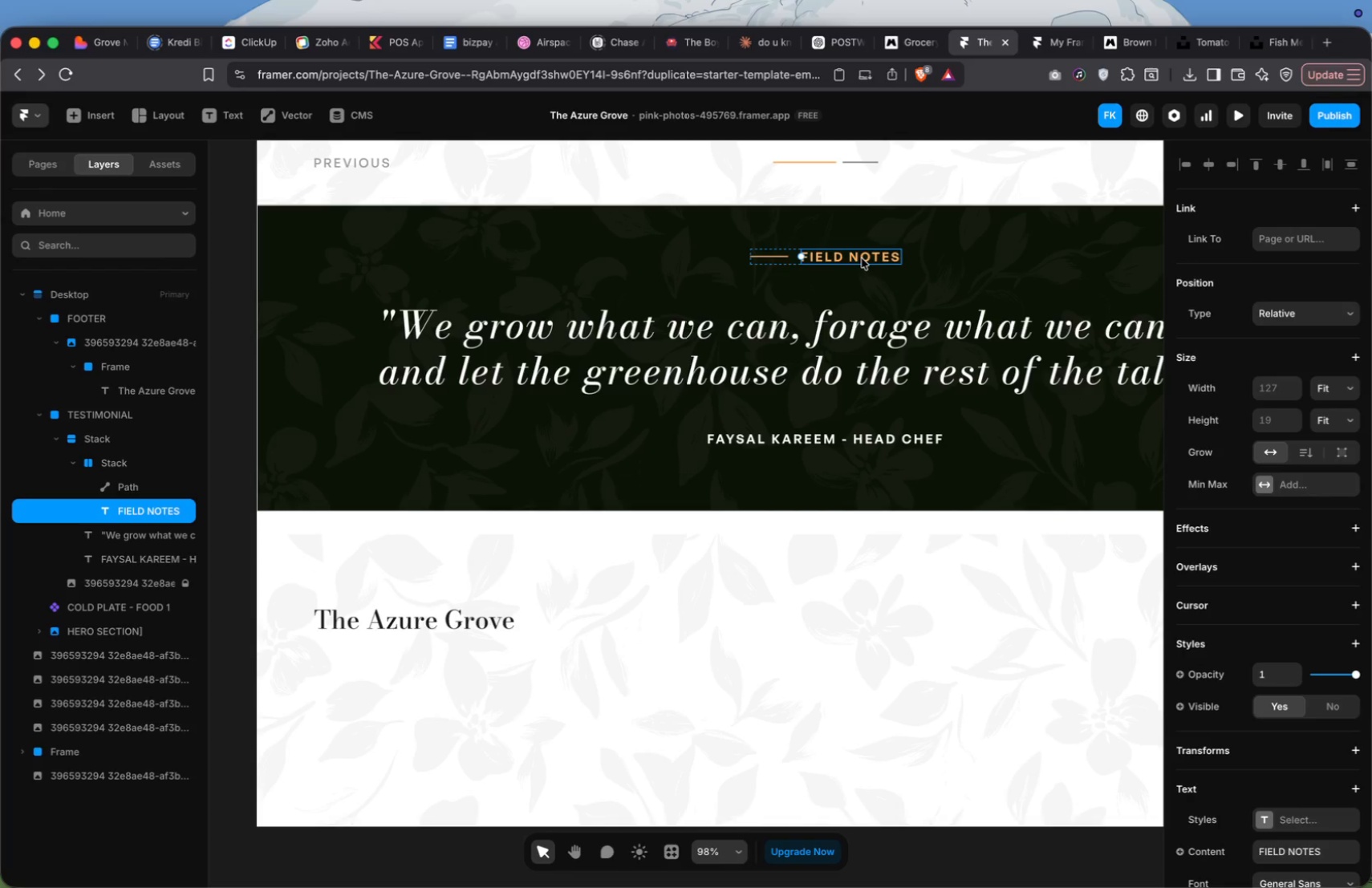 
left_click_drag(start_coordinate=[862, 258], to_coordinate=[377, 656])
 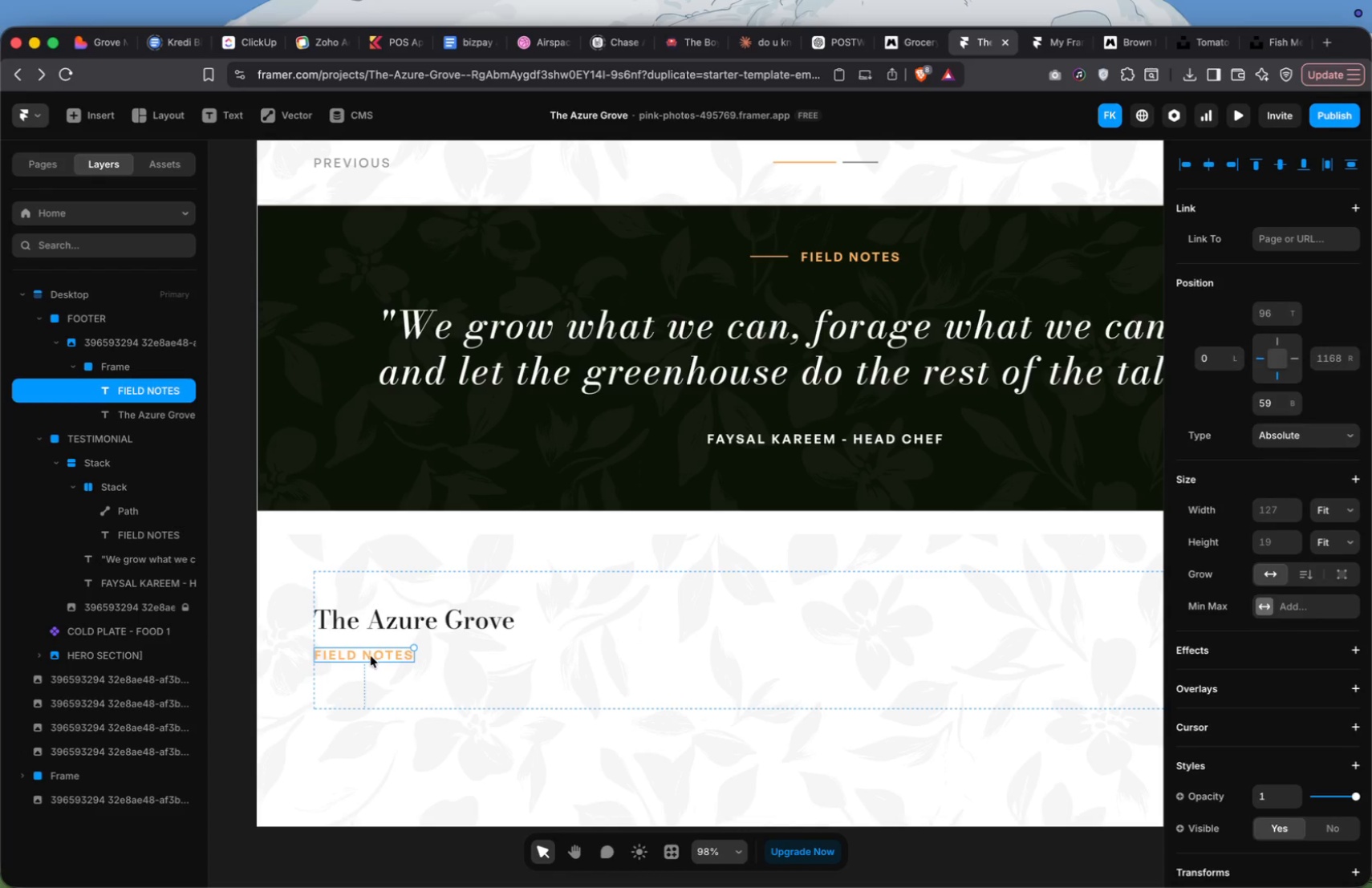 
hold_key(key=OptionLeft, duration=2.45)
 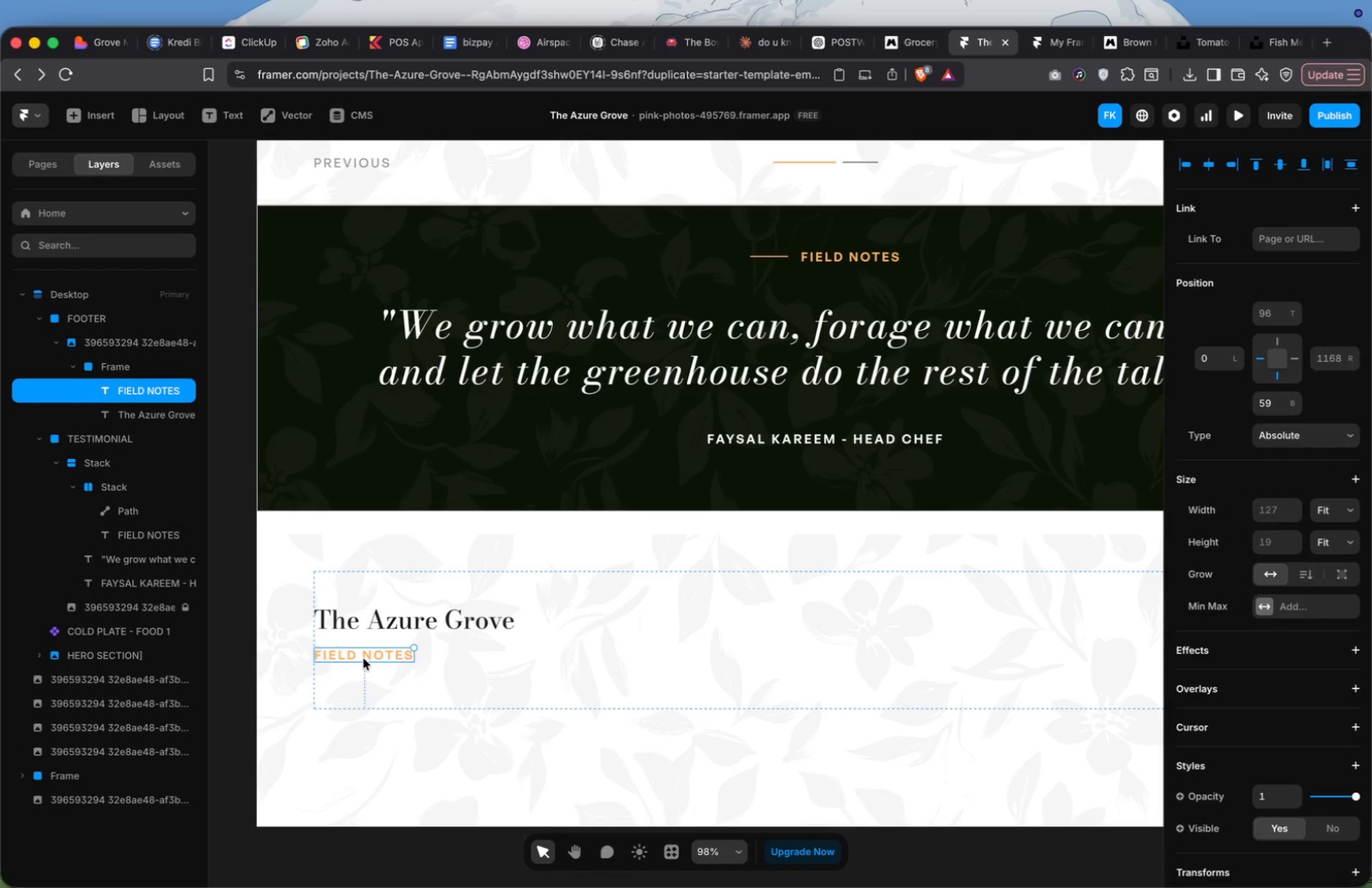 
double_click([363, 659])
 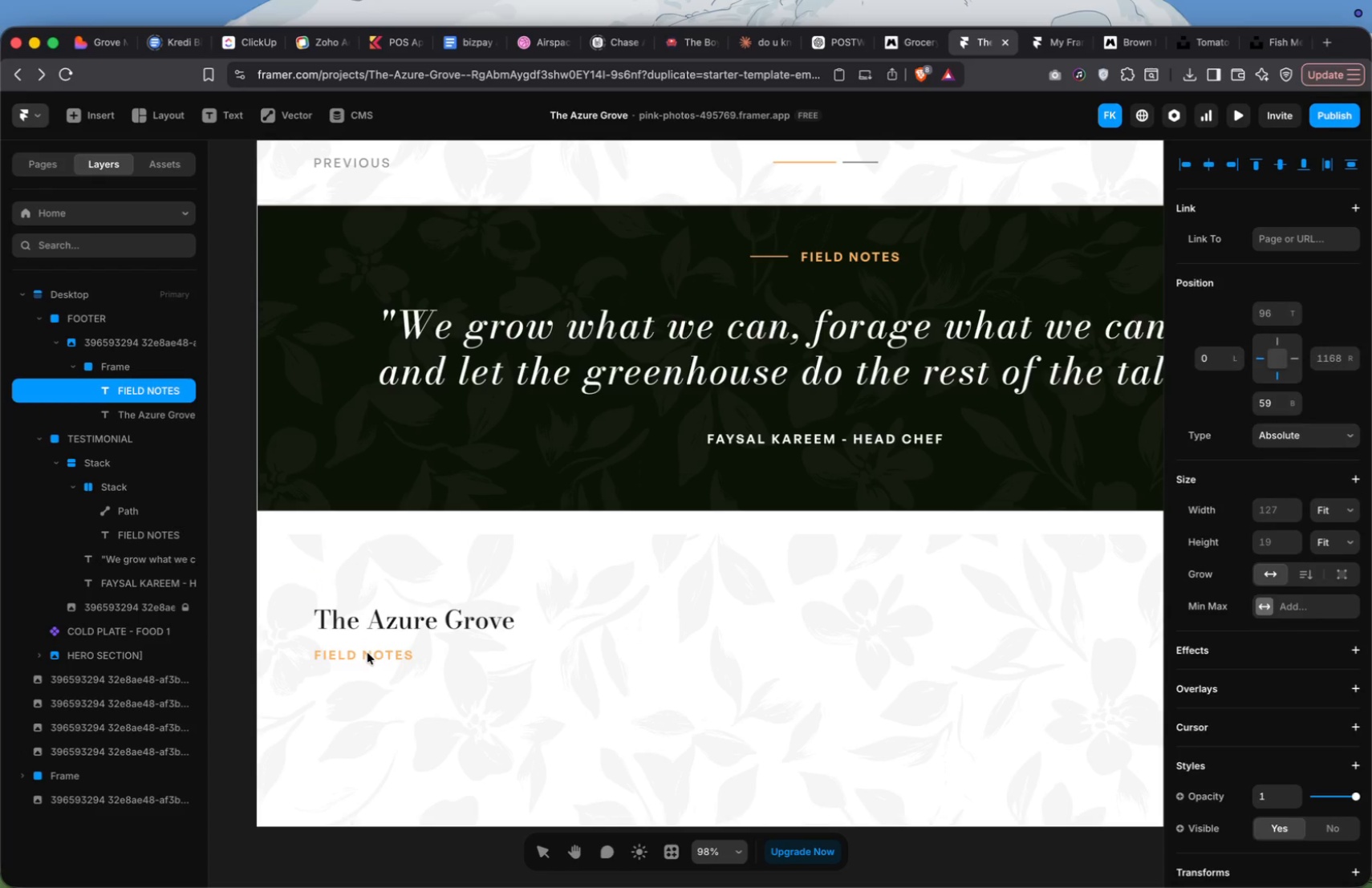 
double_click([368, 653])
 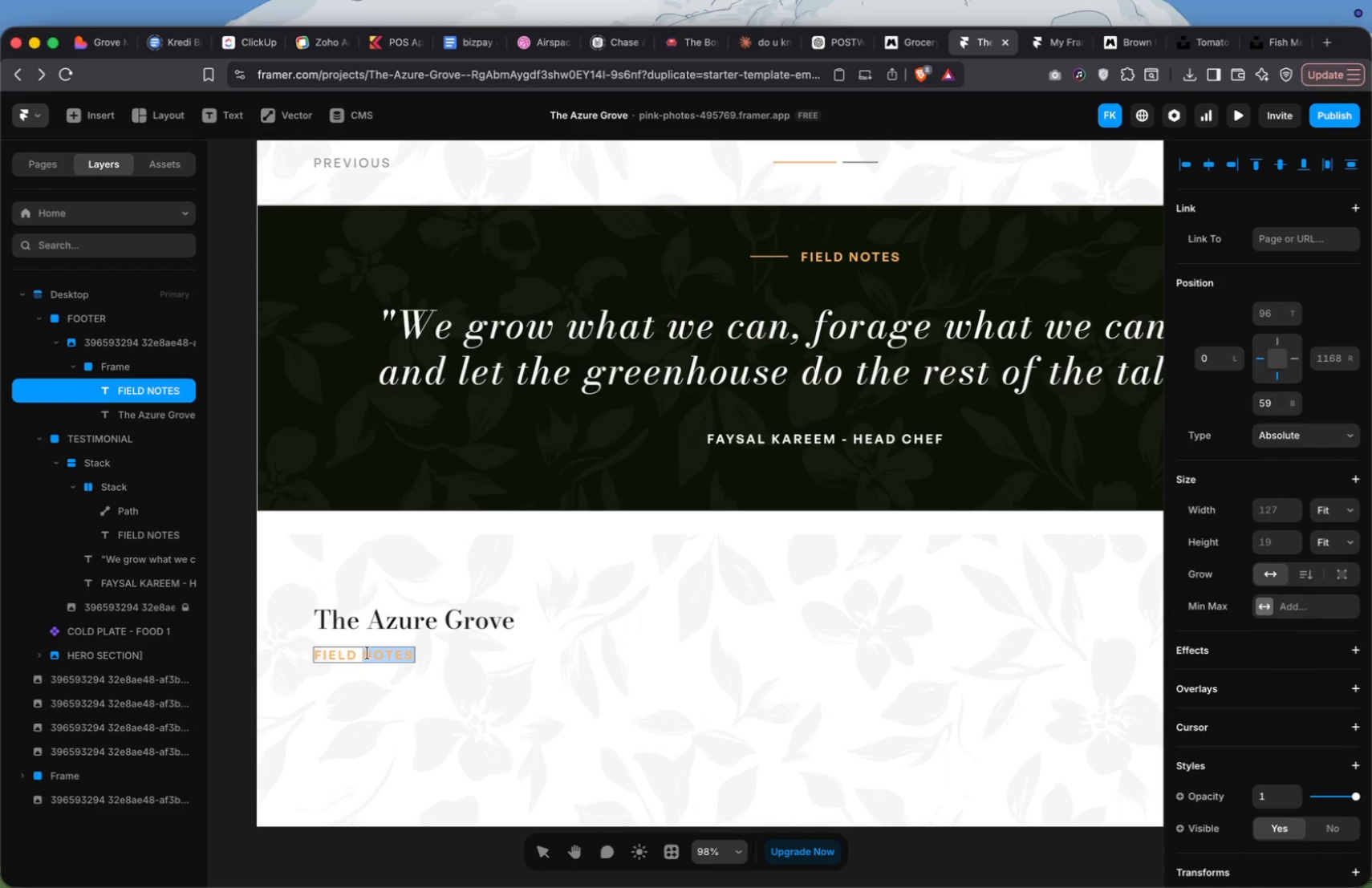 
key(Meta+A)
 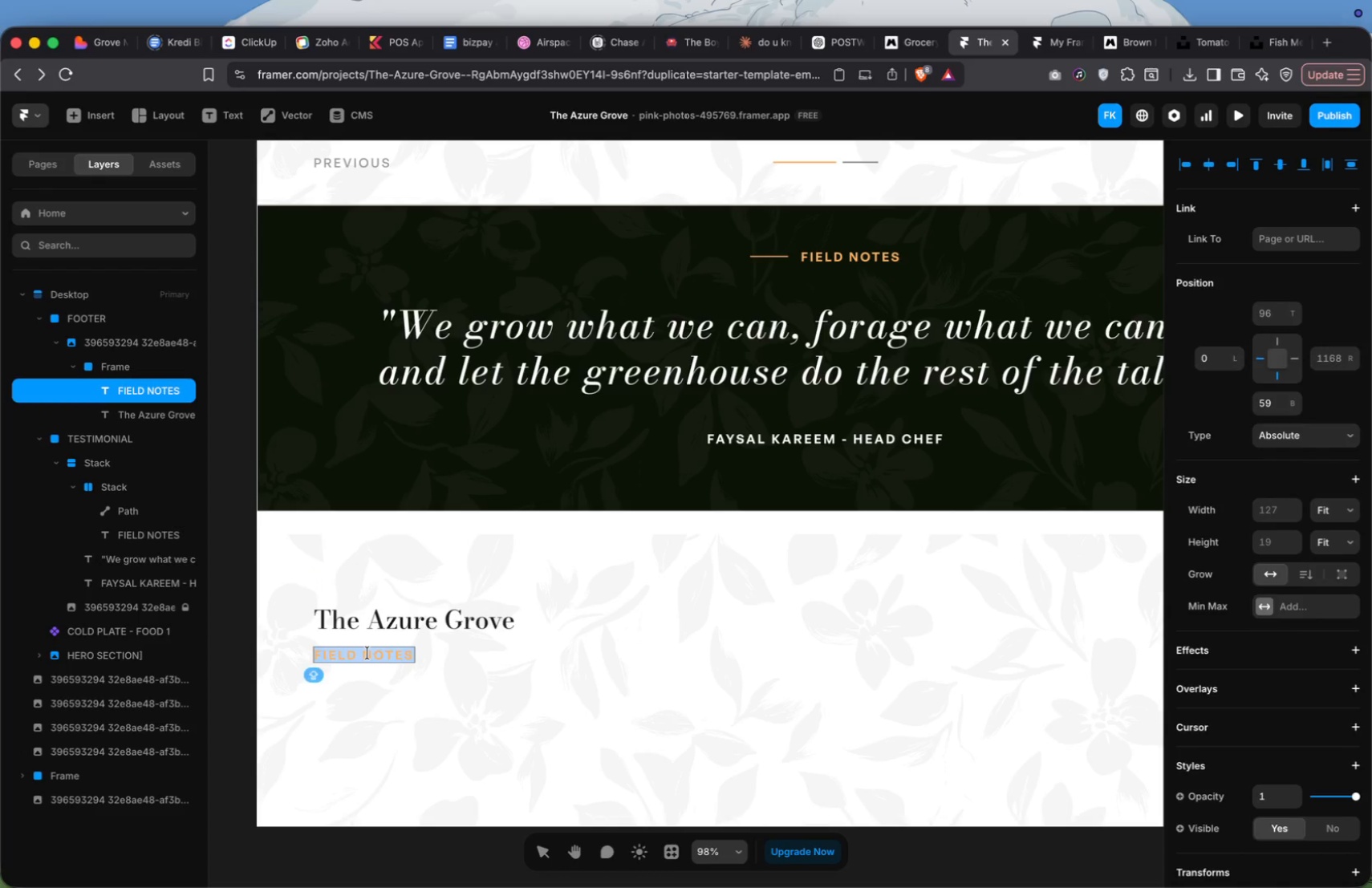 
type(MEZZE)
 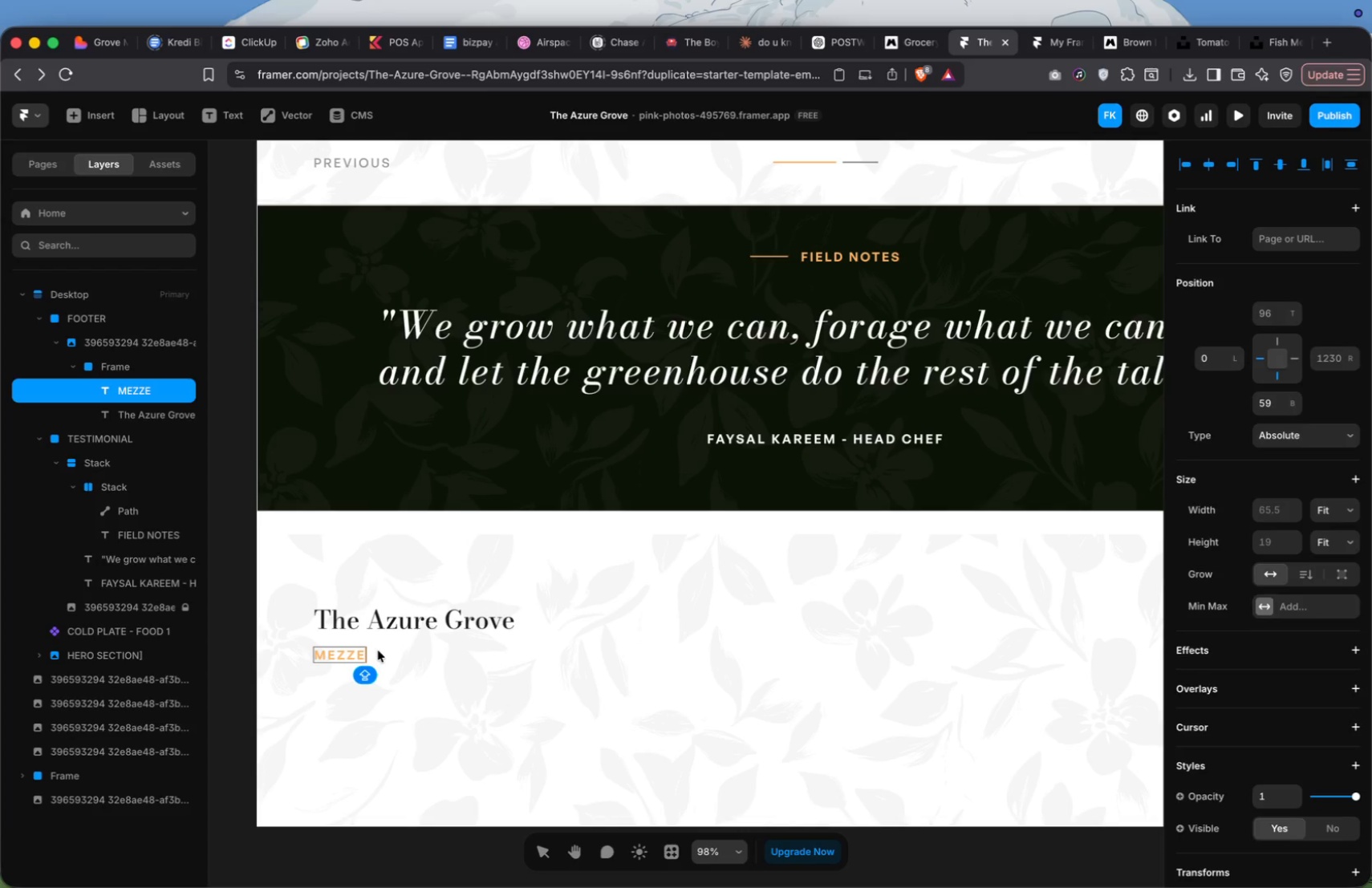 
left_click([426, 636])
 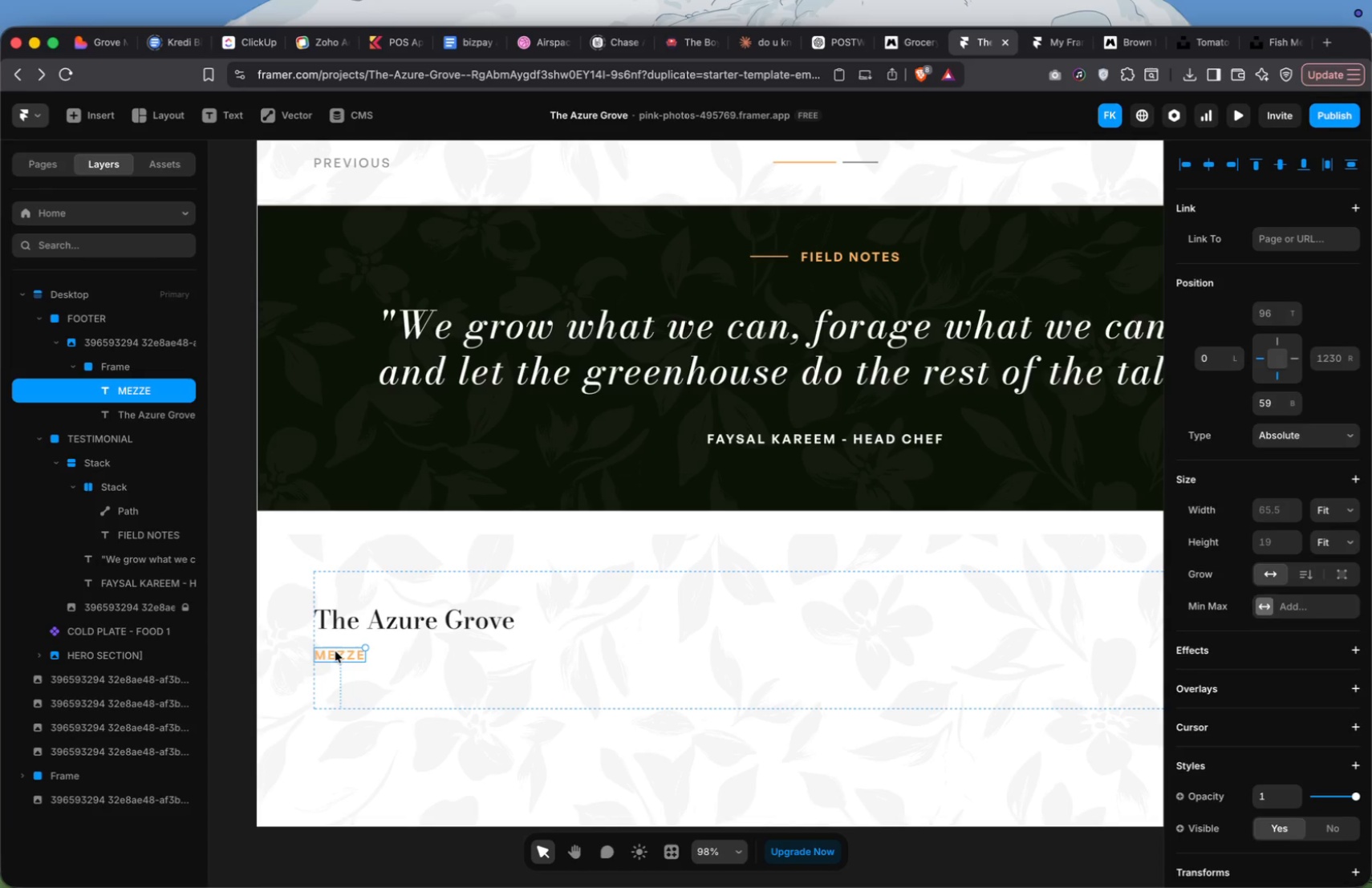 
hold_key(key=OptionLeft, duration=2.55)
left_click_drag(start_coordinate=[335, 651], to_coordinate=[416, 653])
 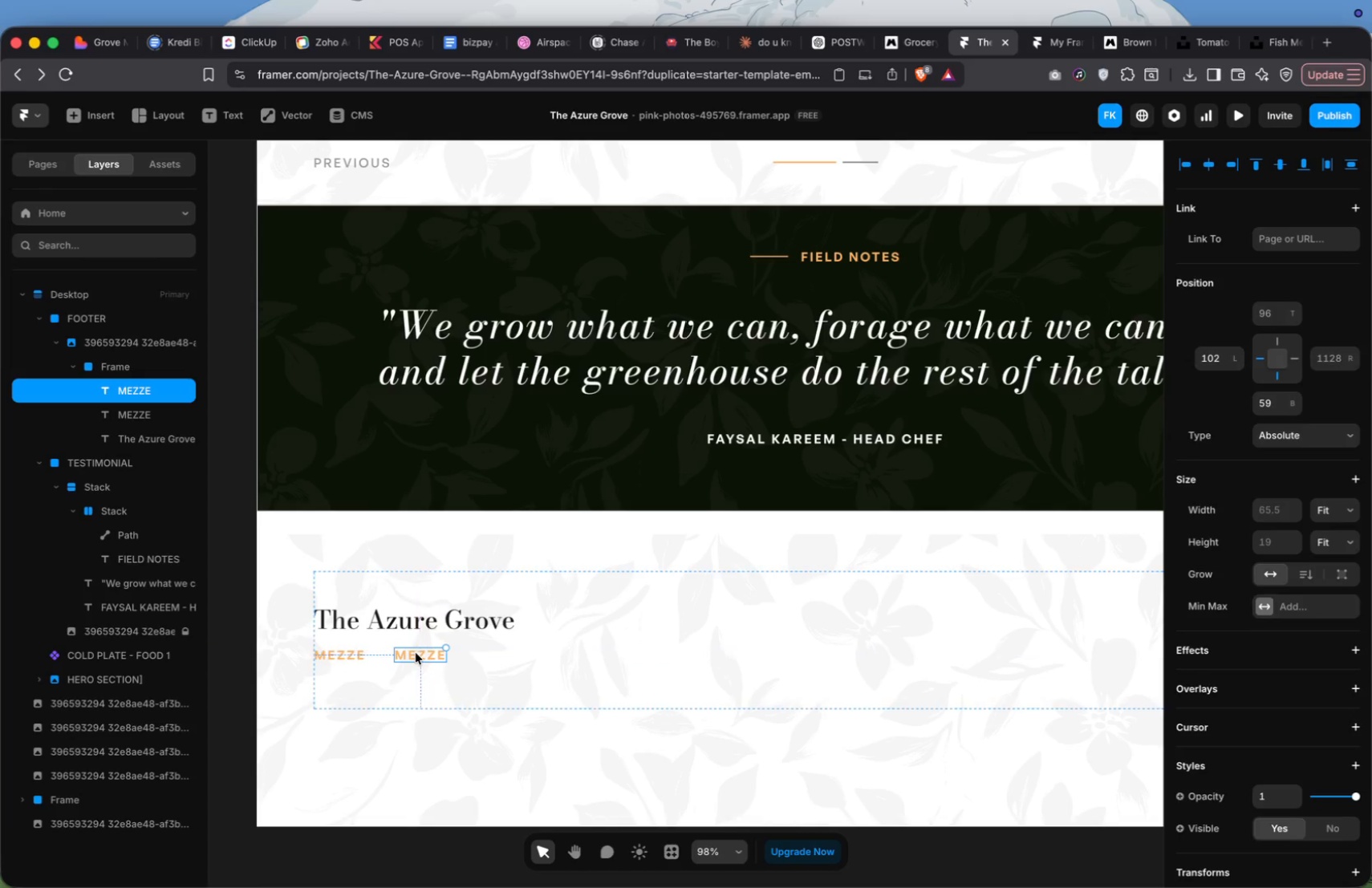 
left_click_drag(start_coordinate=[416, 653], to_coordinate=[486, 655])
 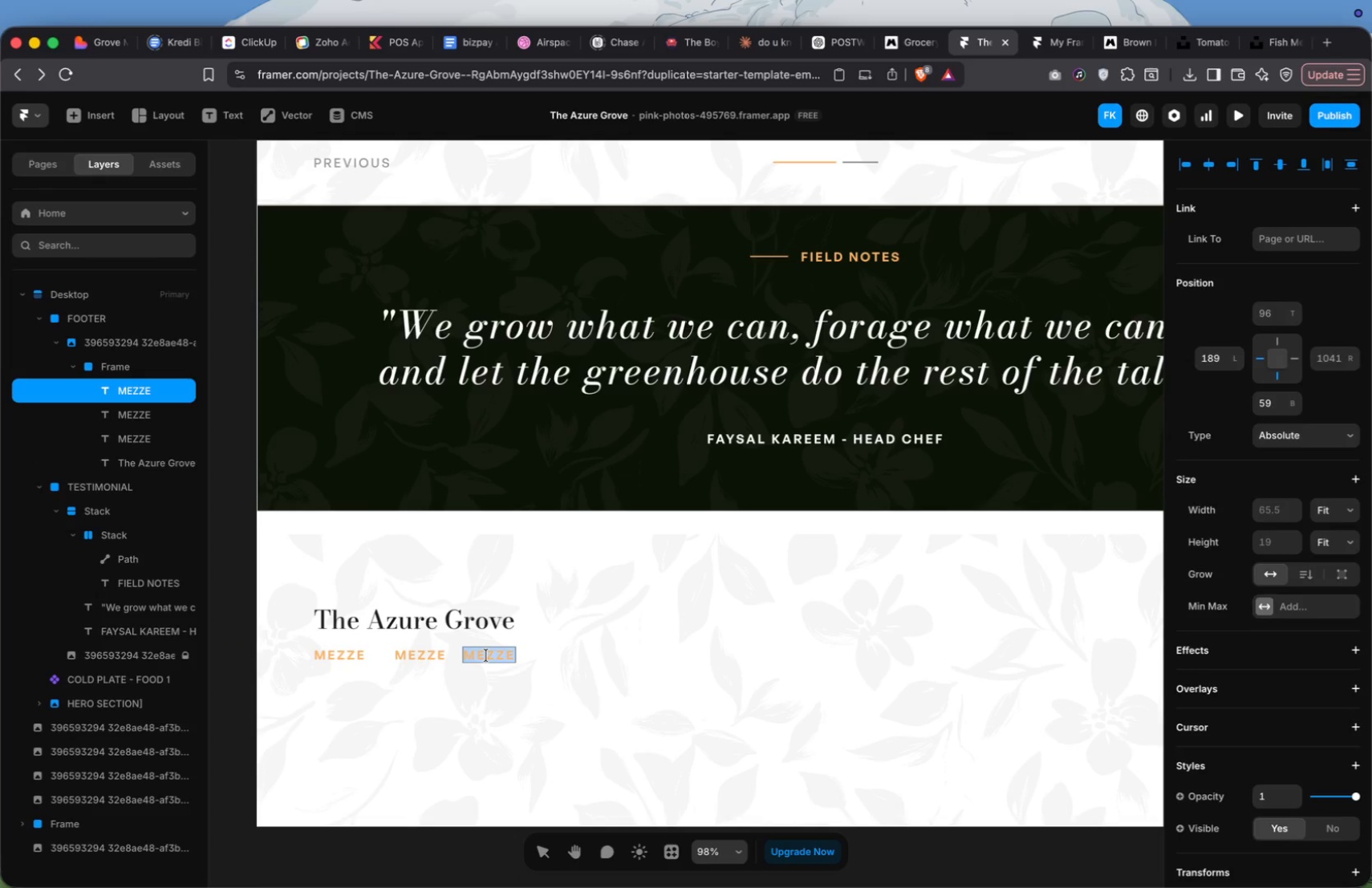 
wait(5.33)
 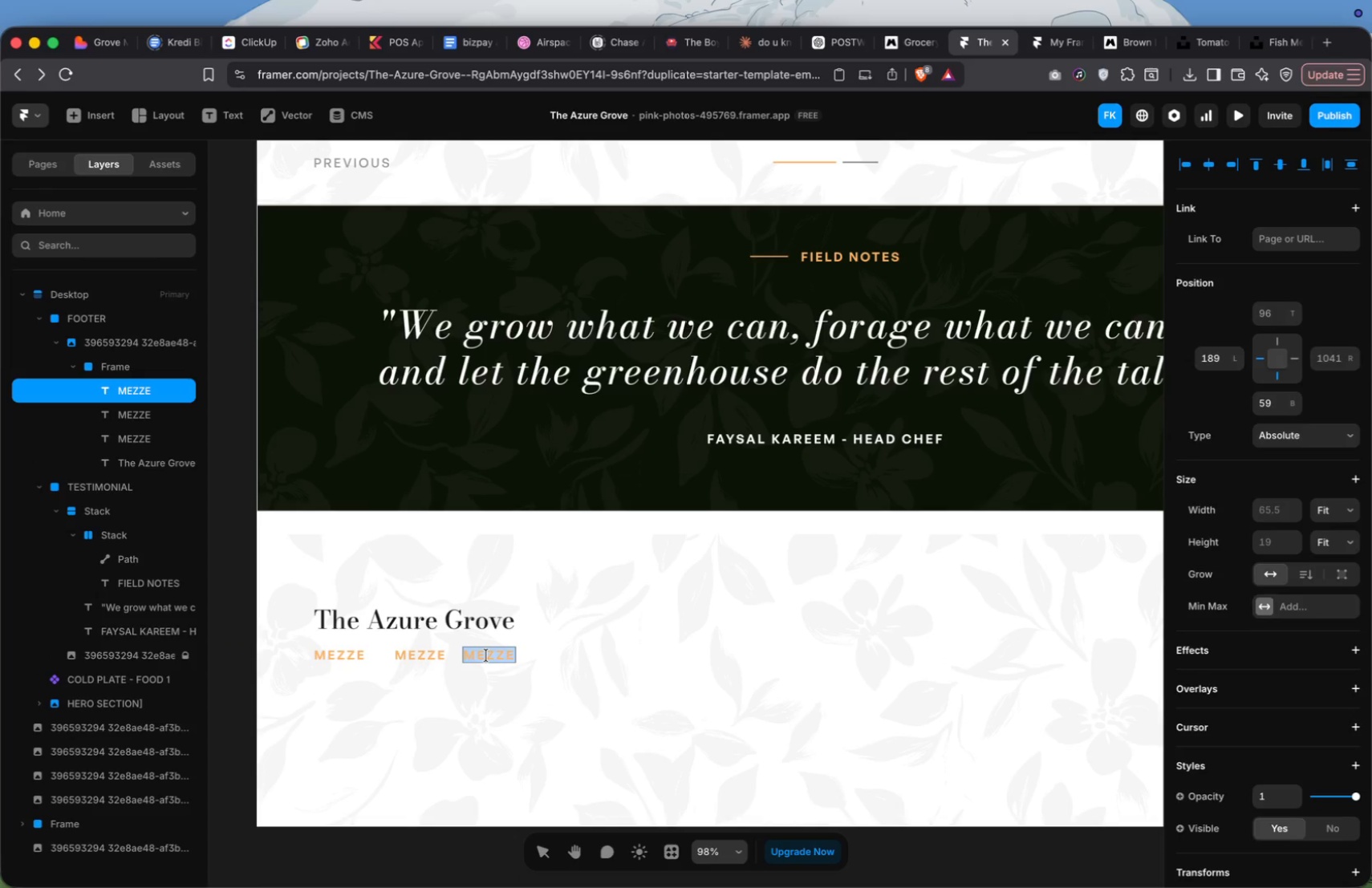 
type(WINE)
 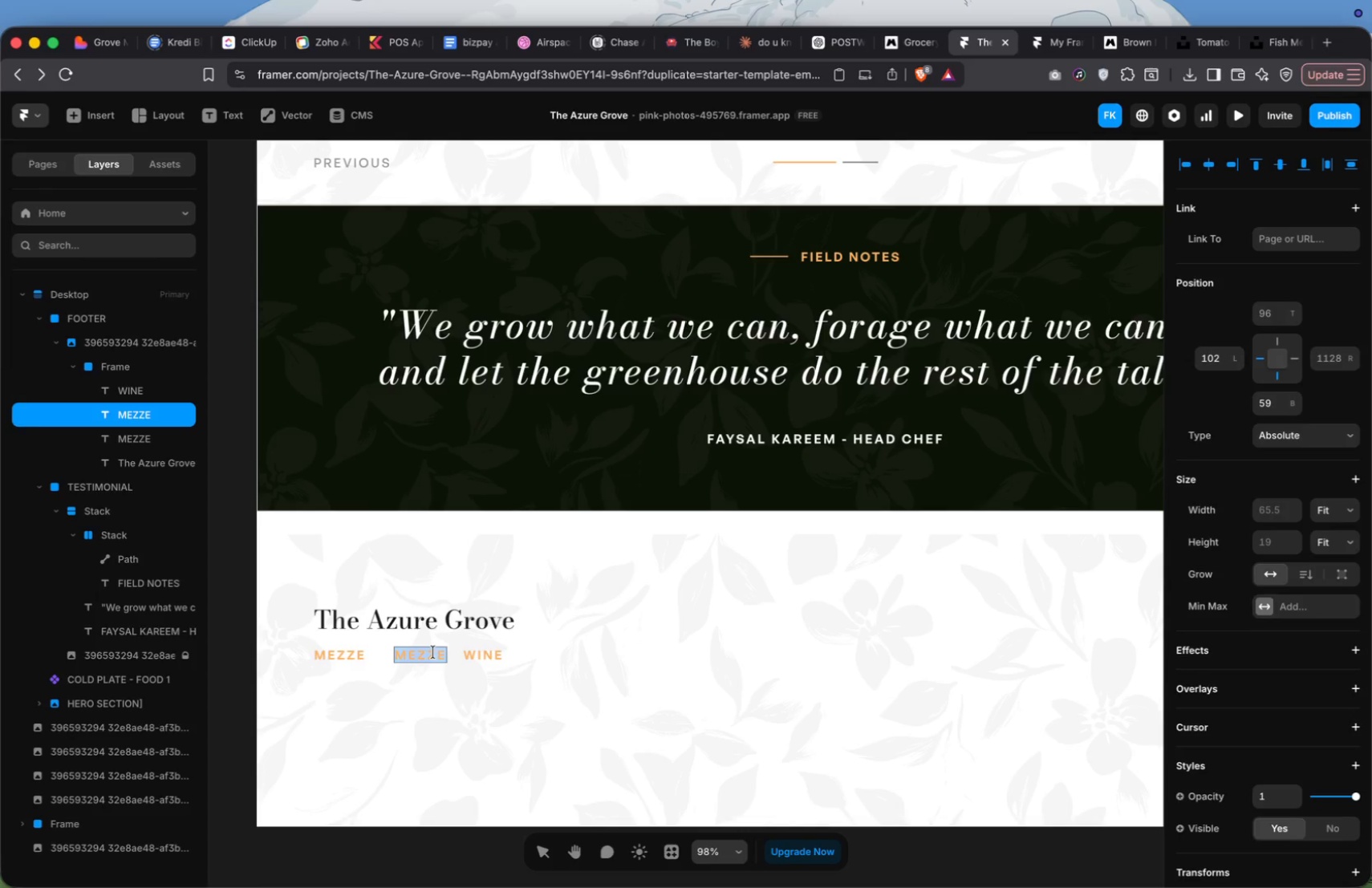 
type(GREENHOUSE)
 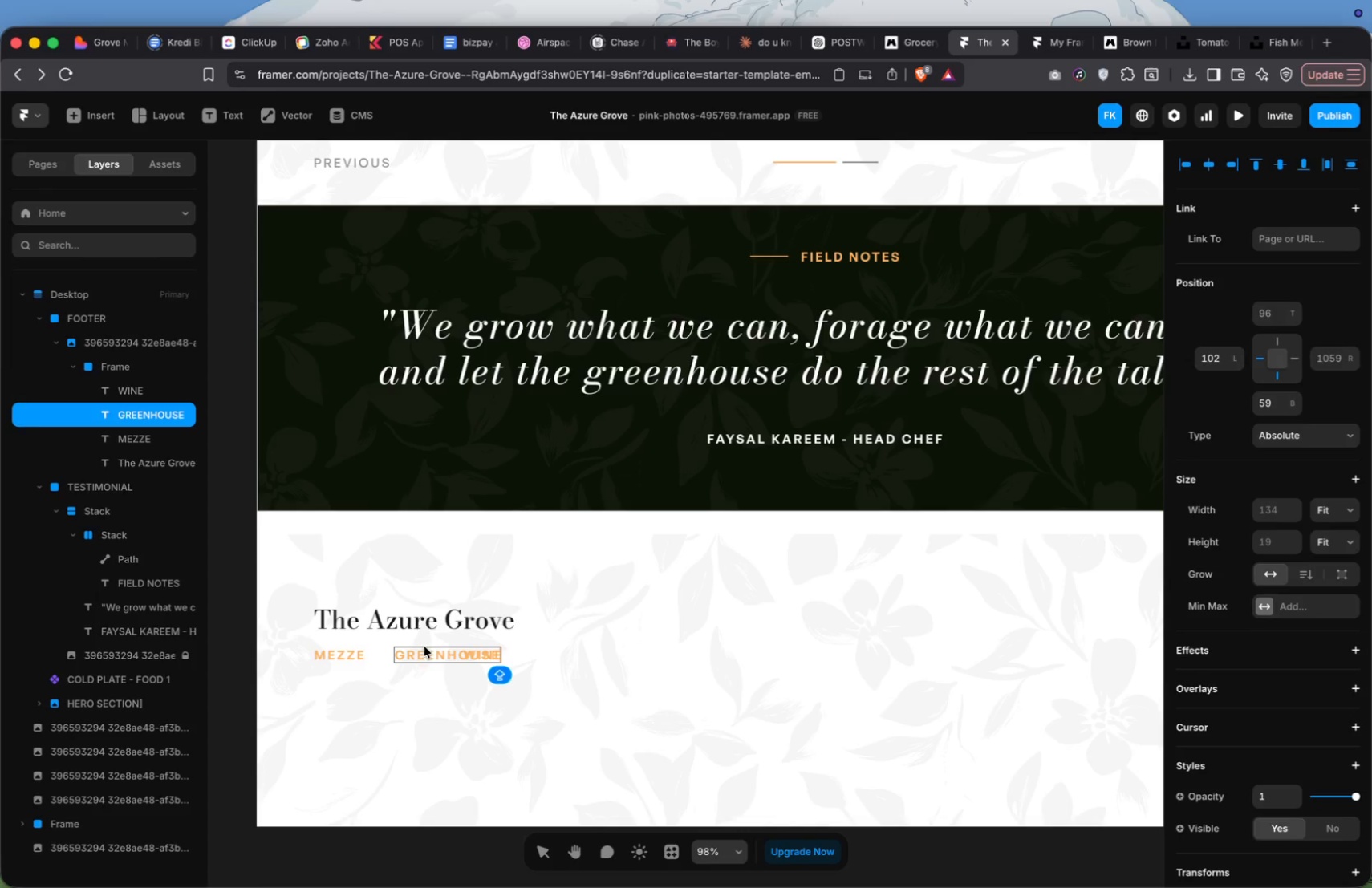 
left_click([444, 663])
 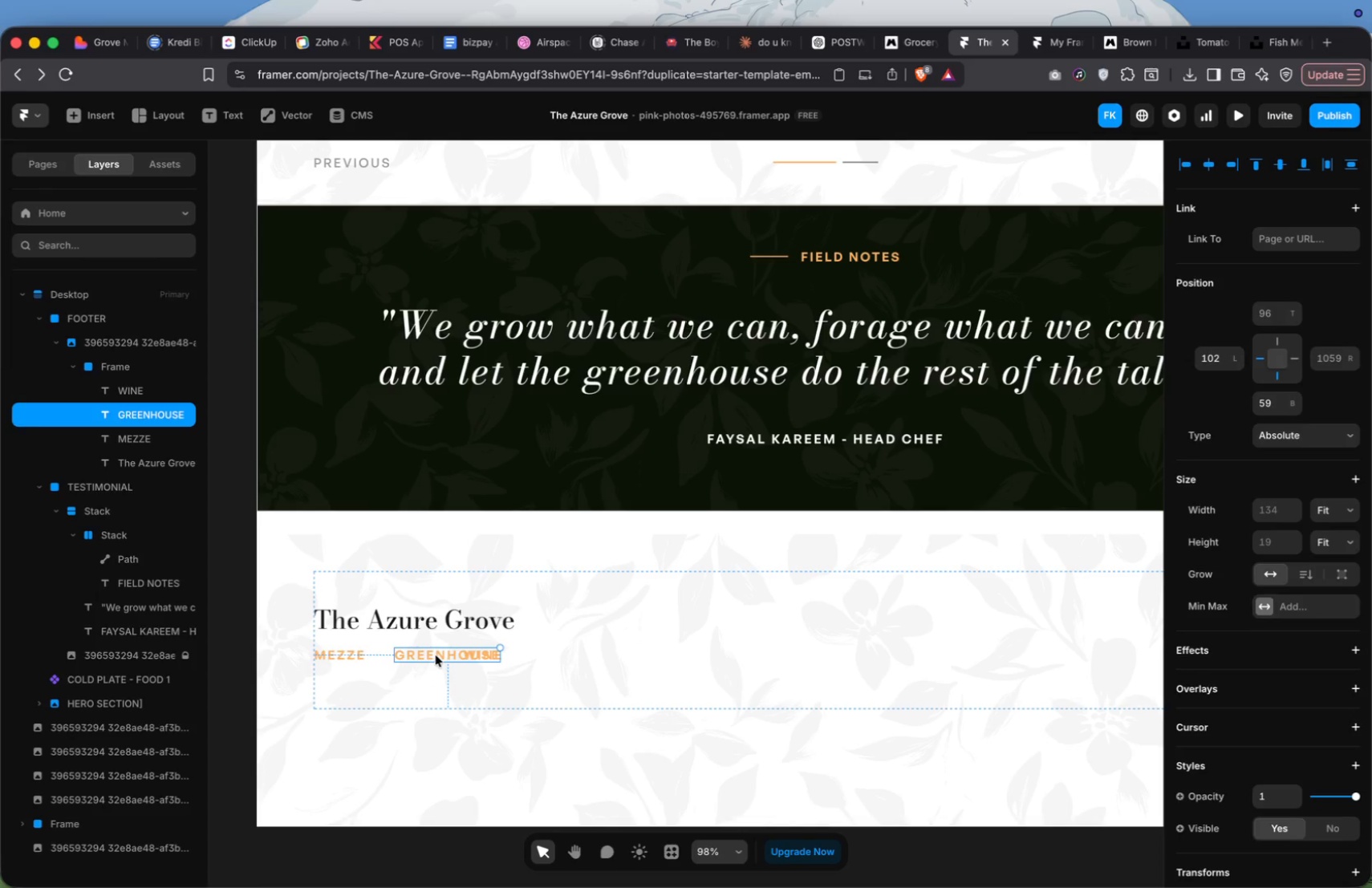 
left_click_drag(start_coordinate=[436, 655], to_coordinate=[419, 669])
 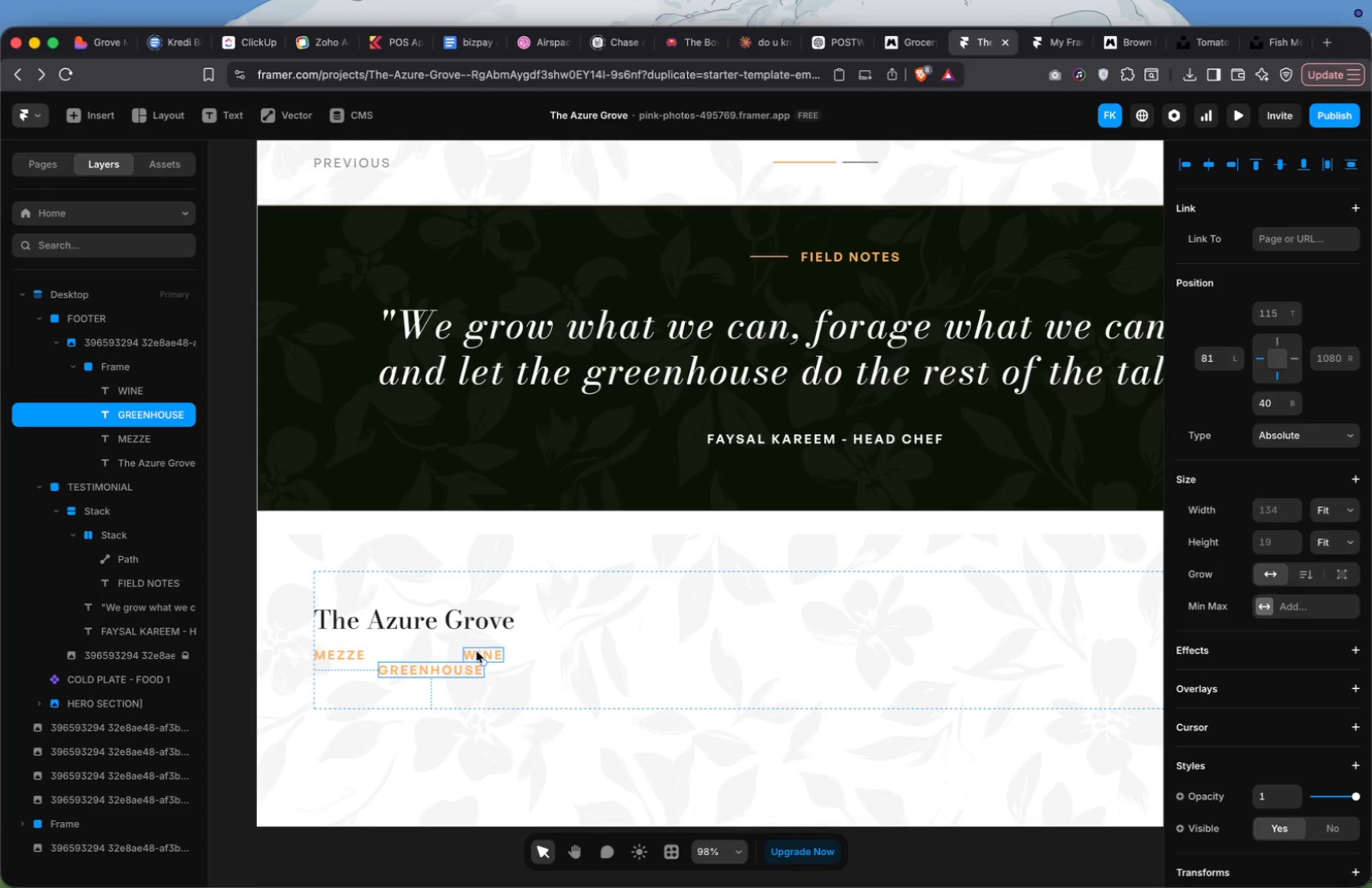 
left_click_drag(start_coordinate=[477, 651], to_coordinate=[535, 660])
 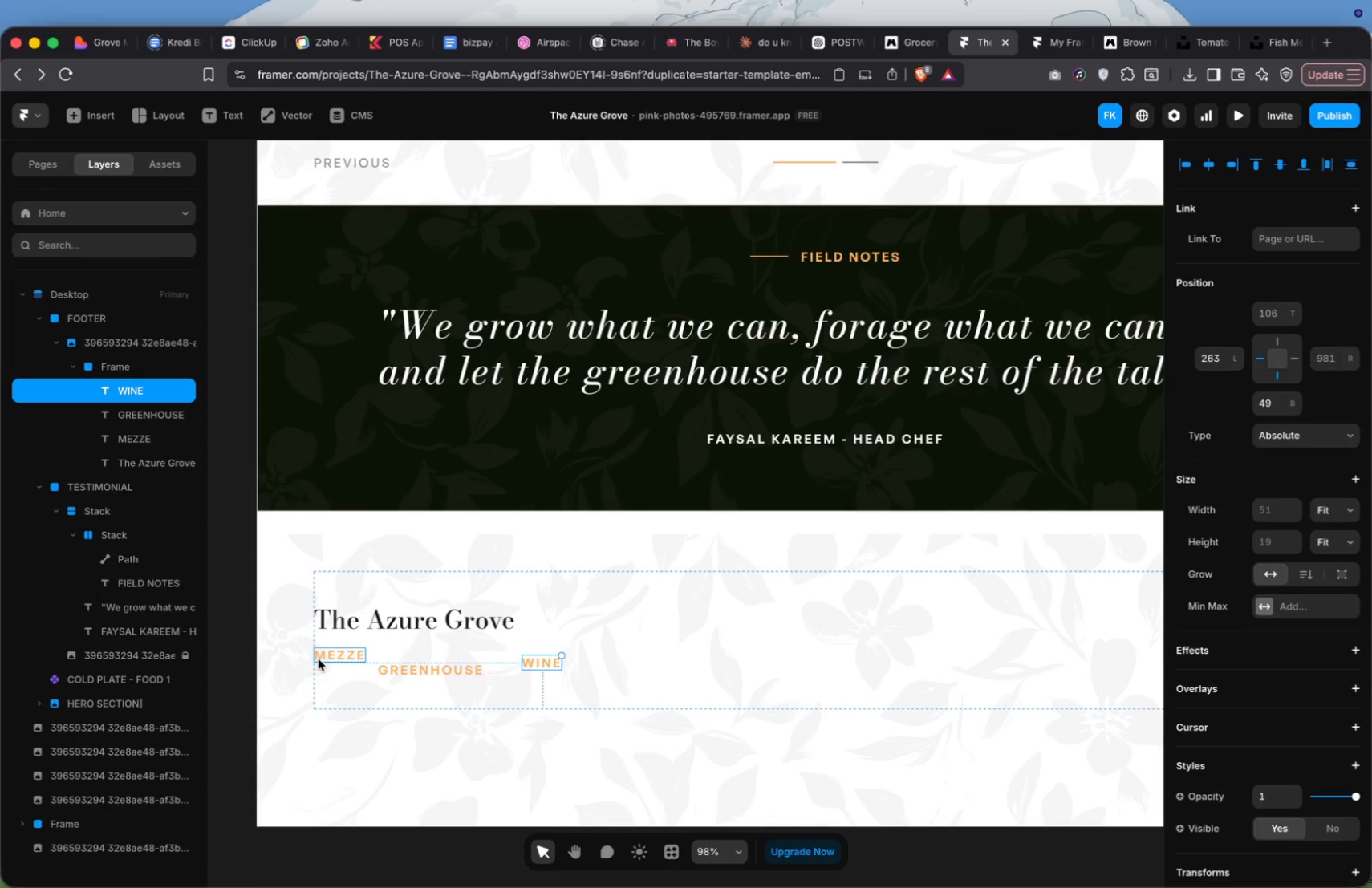 
left_click([319, 659])
 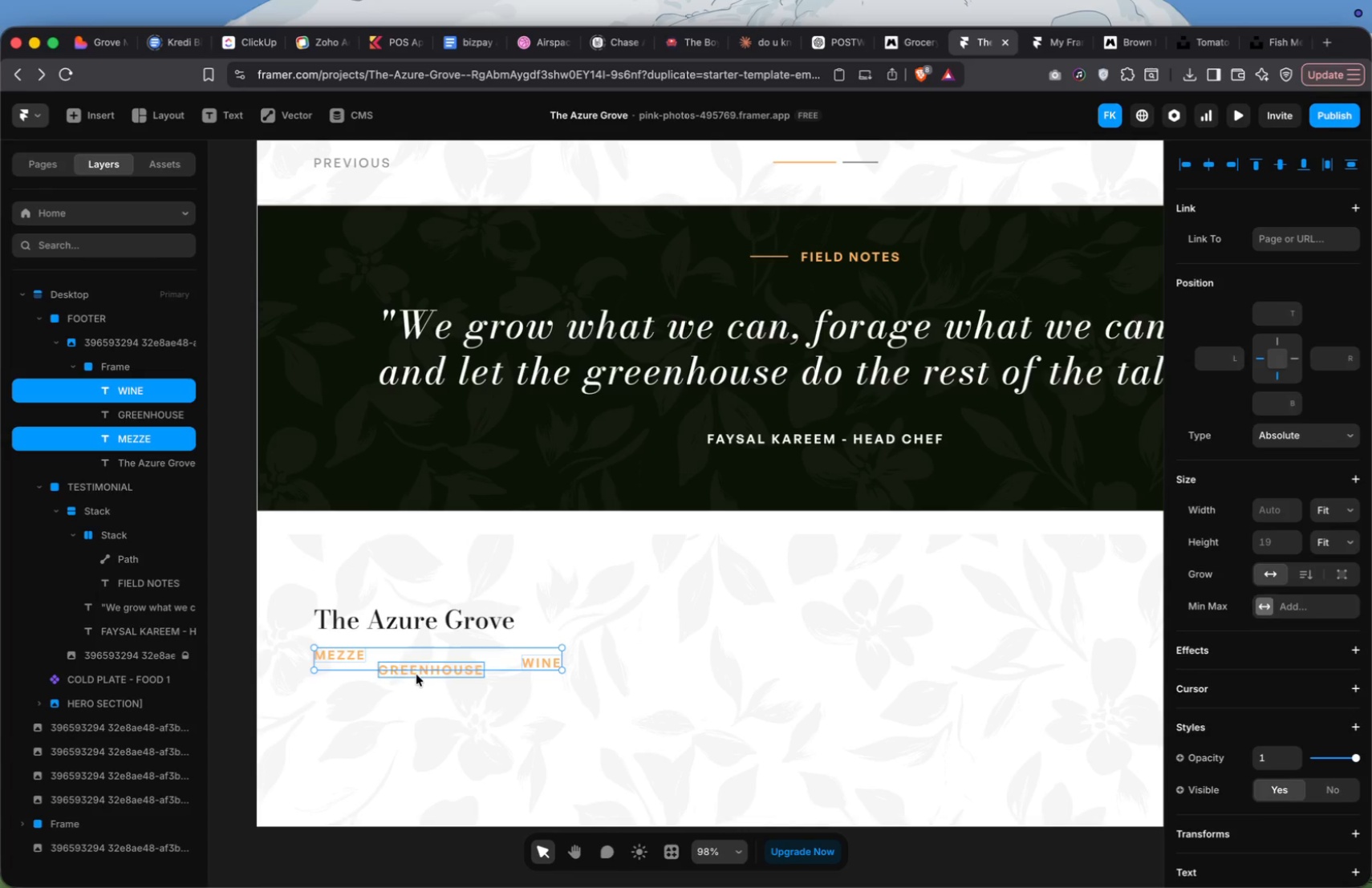 
left_click([417, 673])
 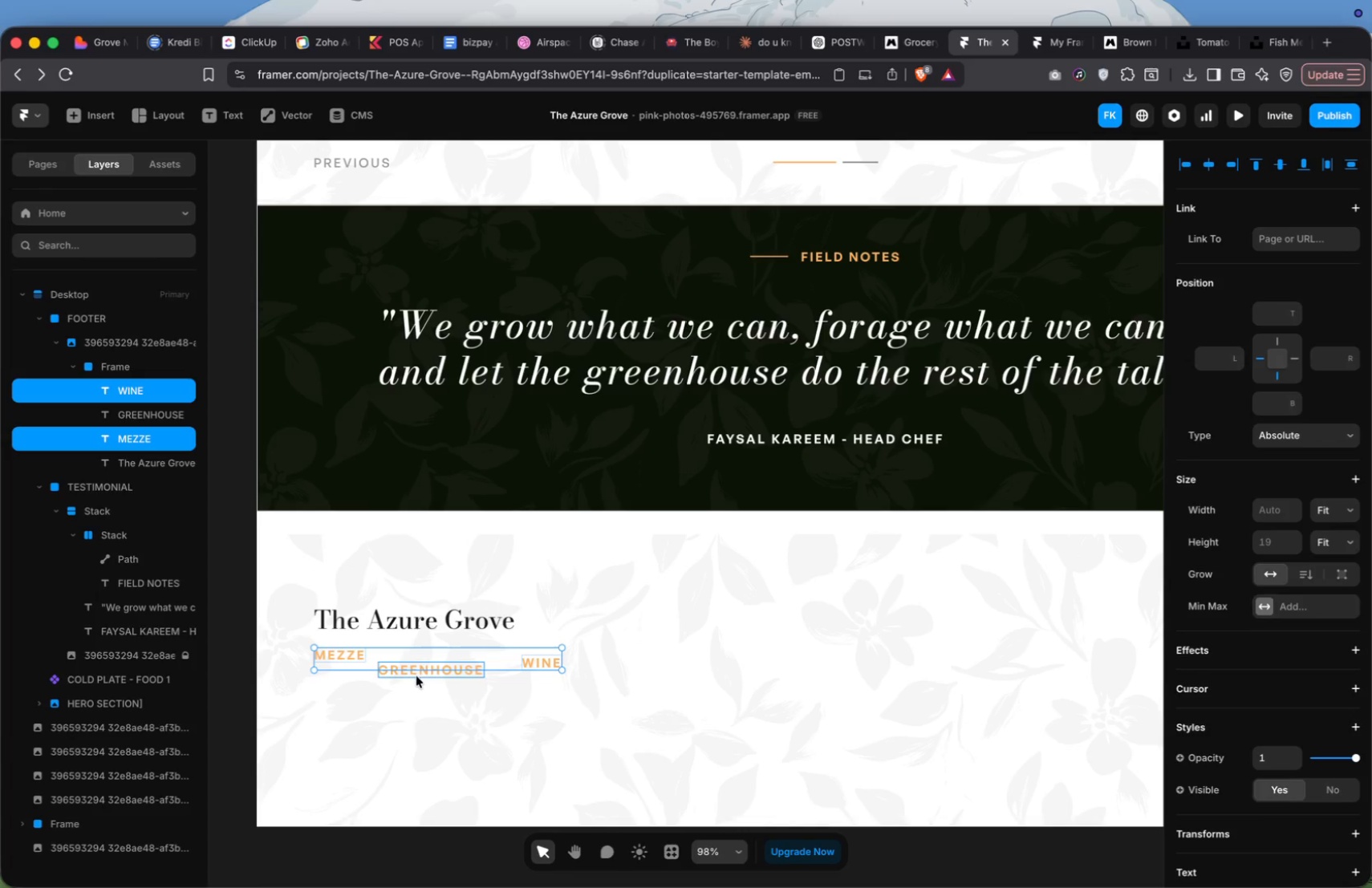 
left_click([416, 676])
 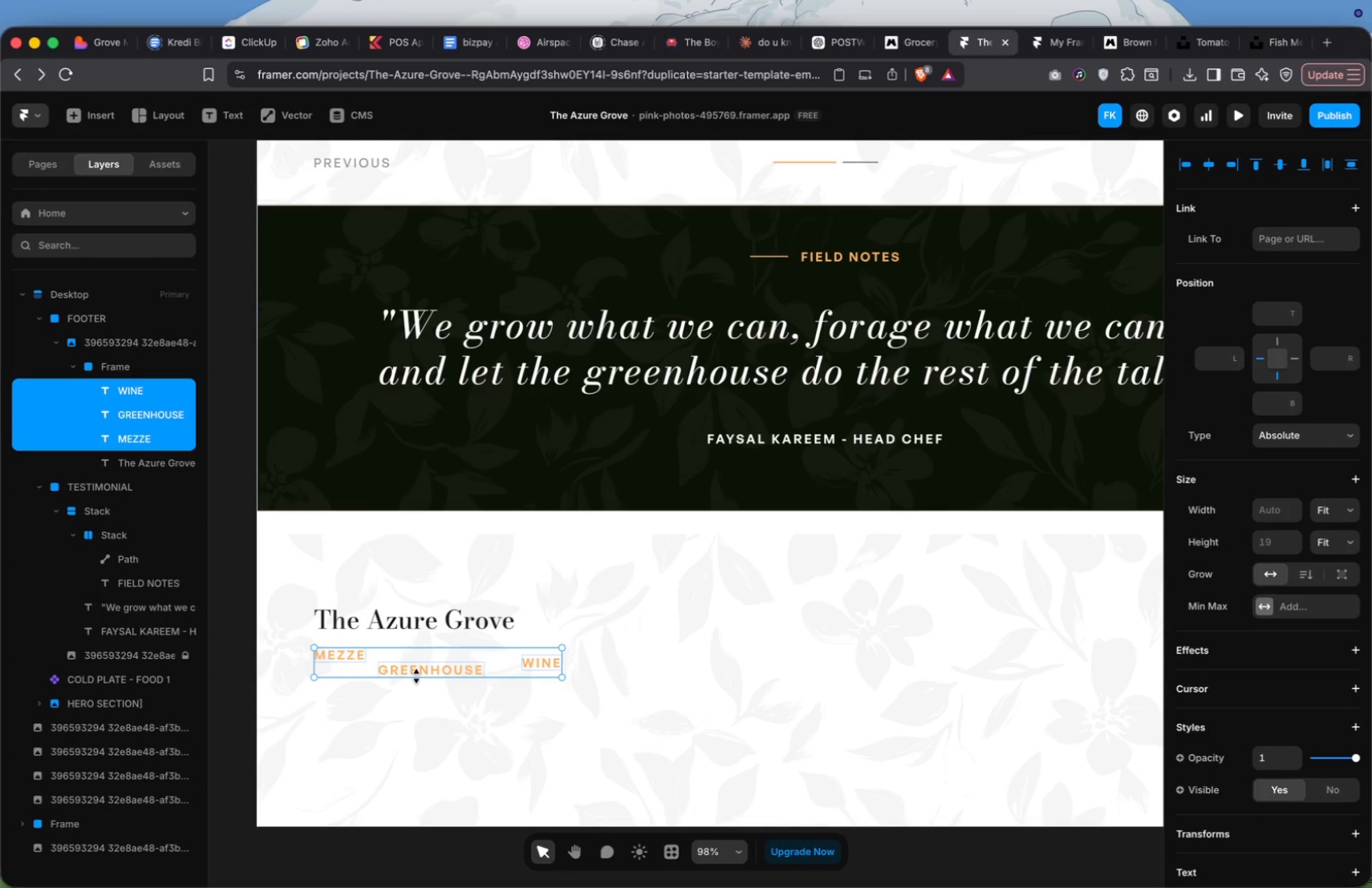 
key(Shift+A)
 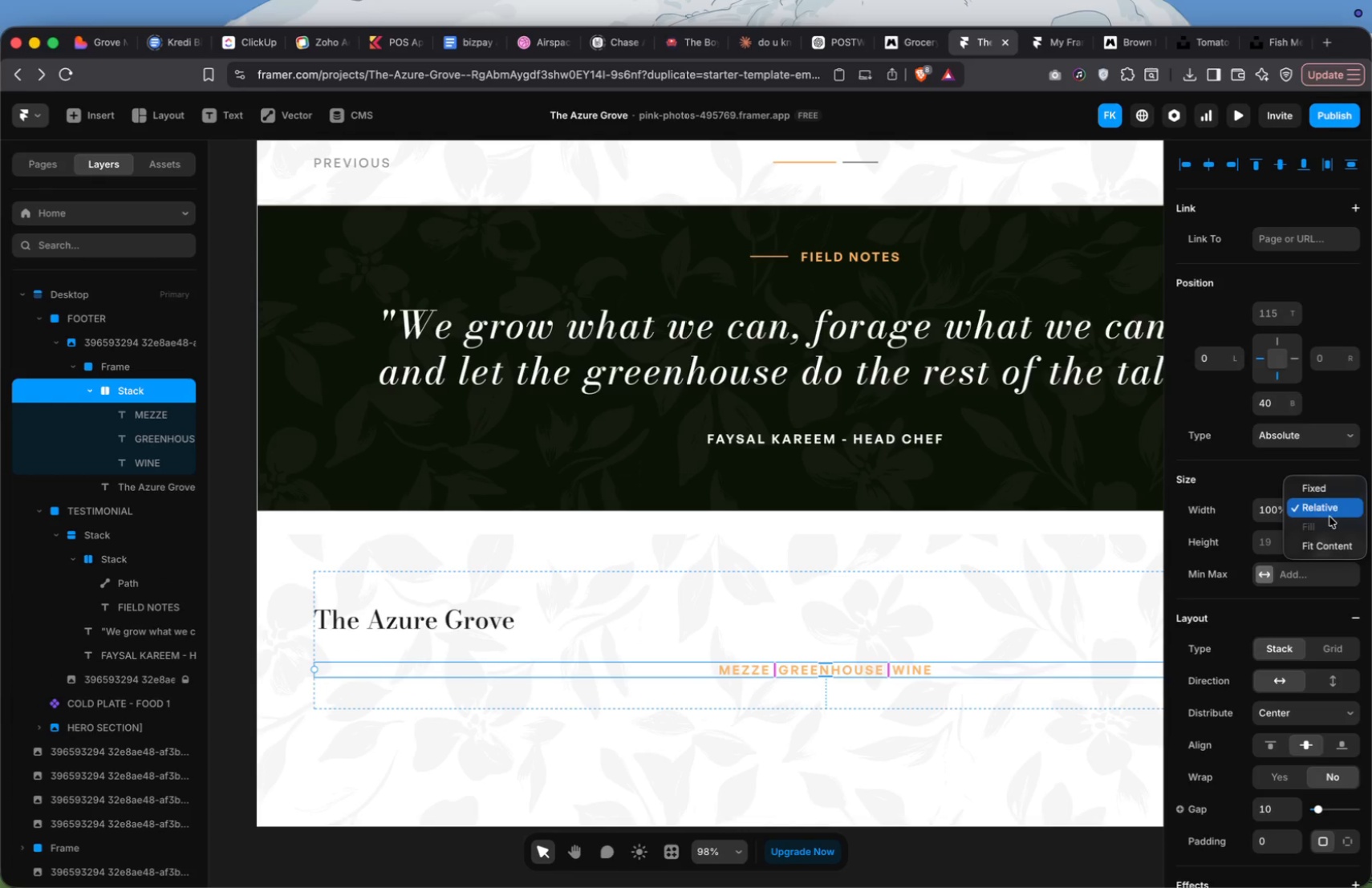 
left_click([1321, 549])
 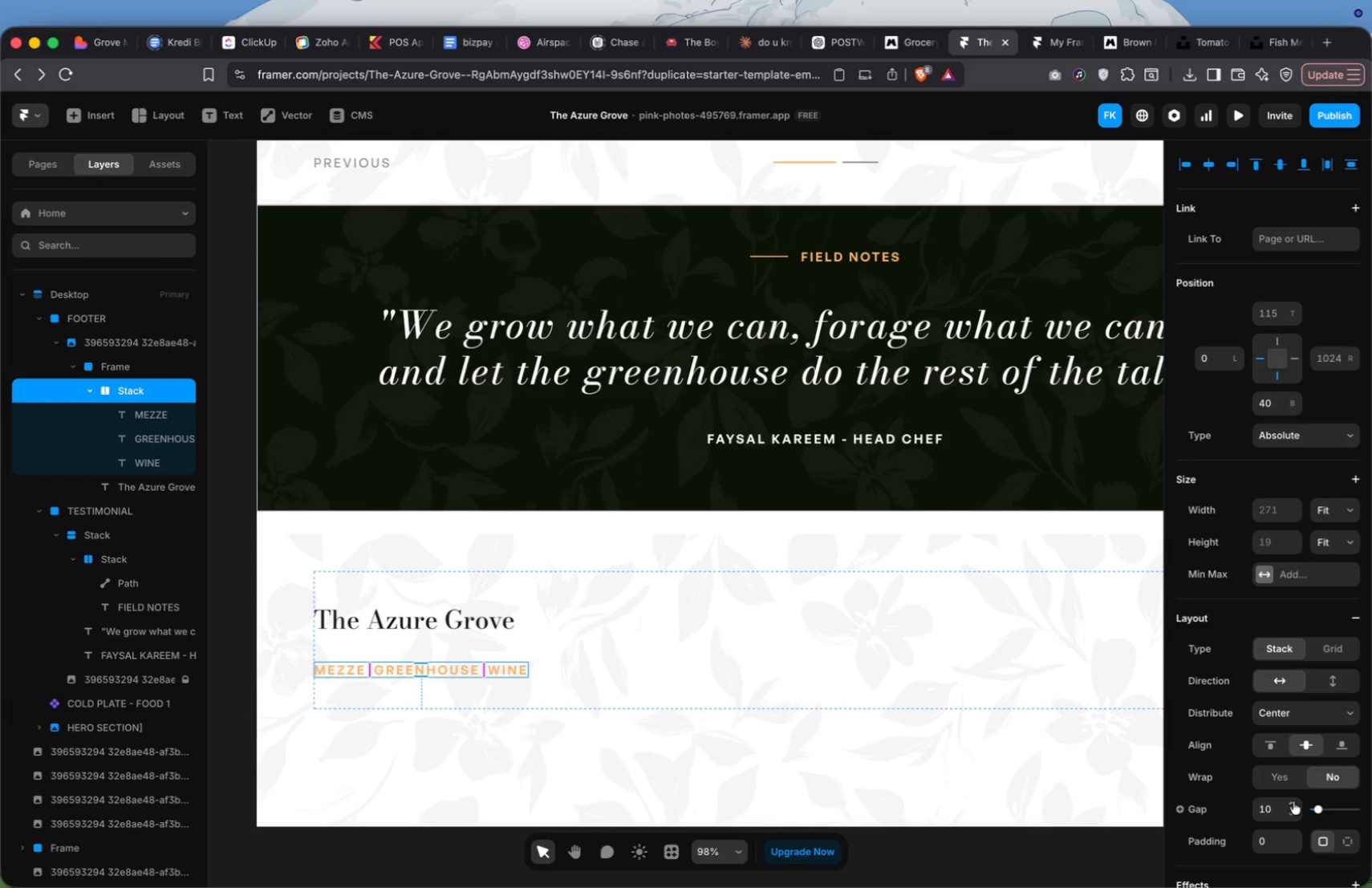 
left_click([1293, 801])
 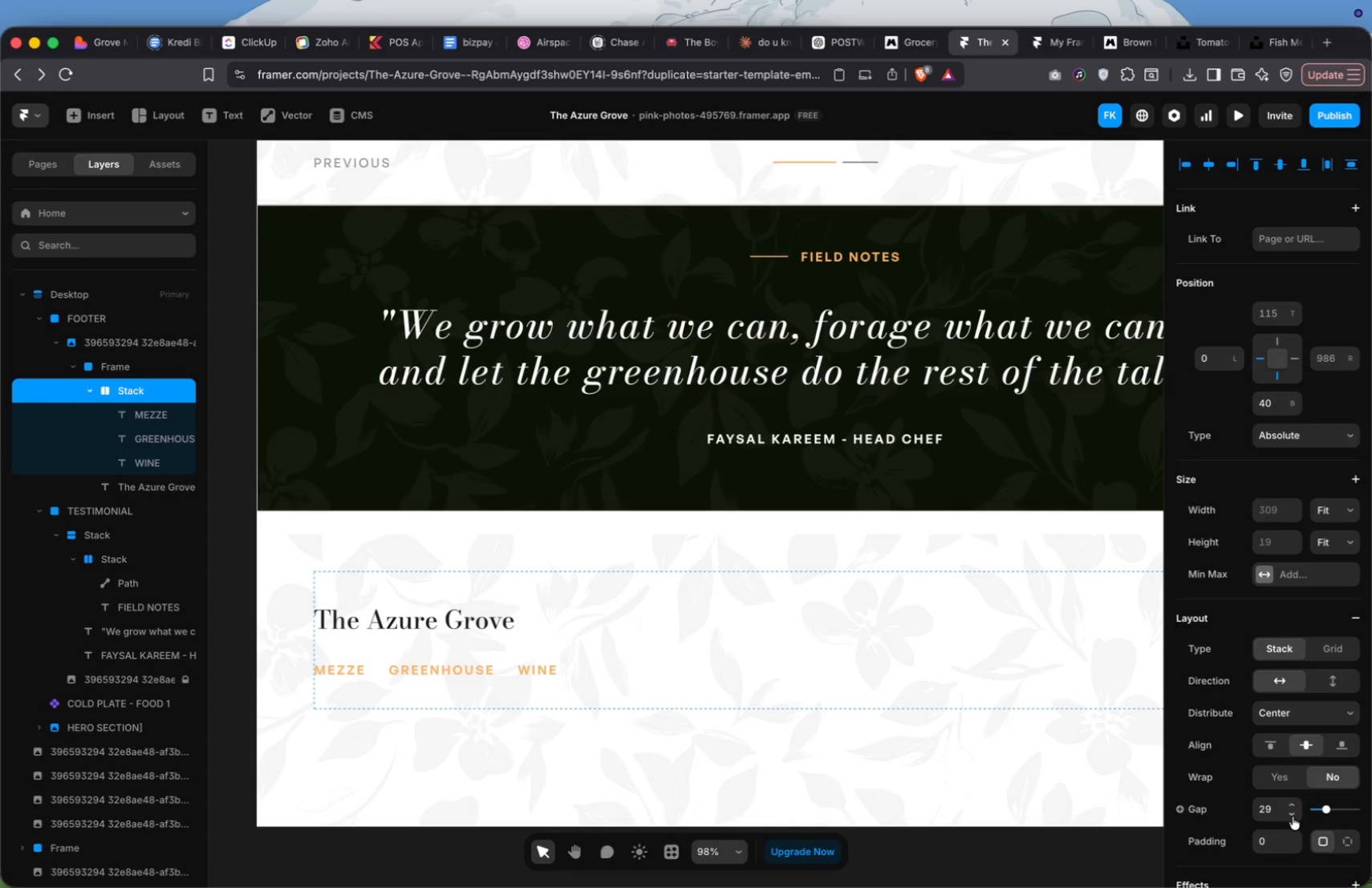 
double_click([1293, 817])
 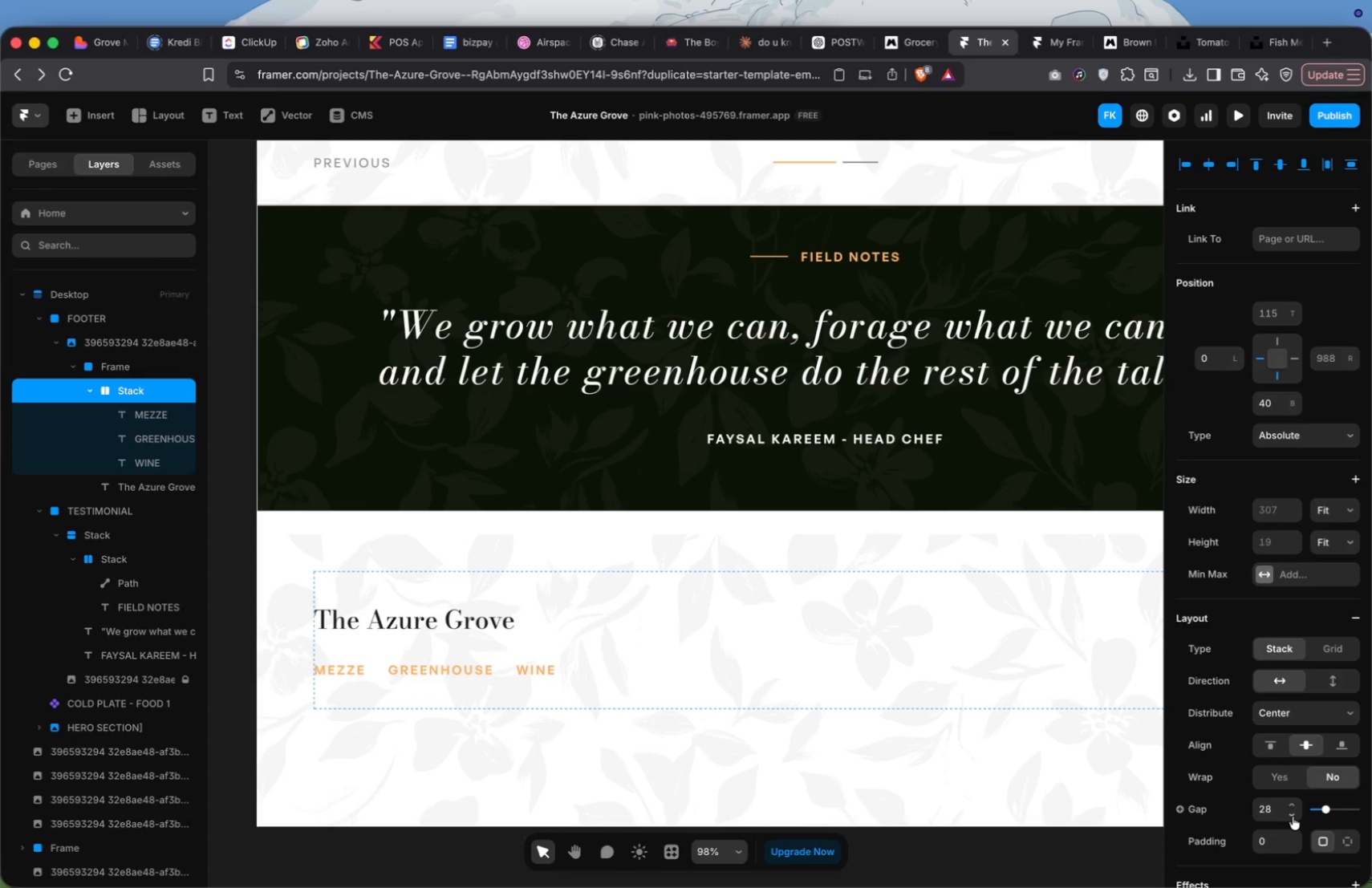 
triple_click([1293, 817])
 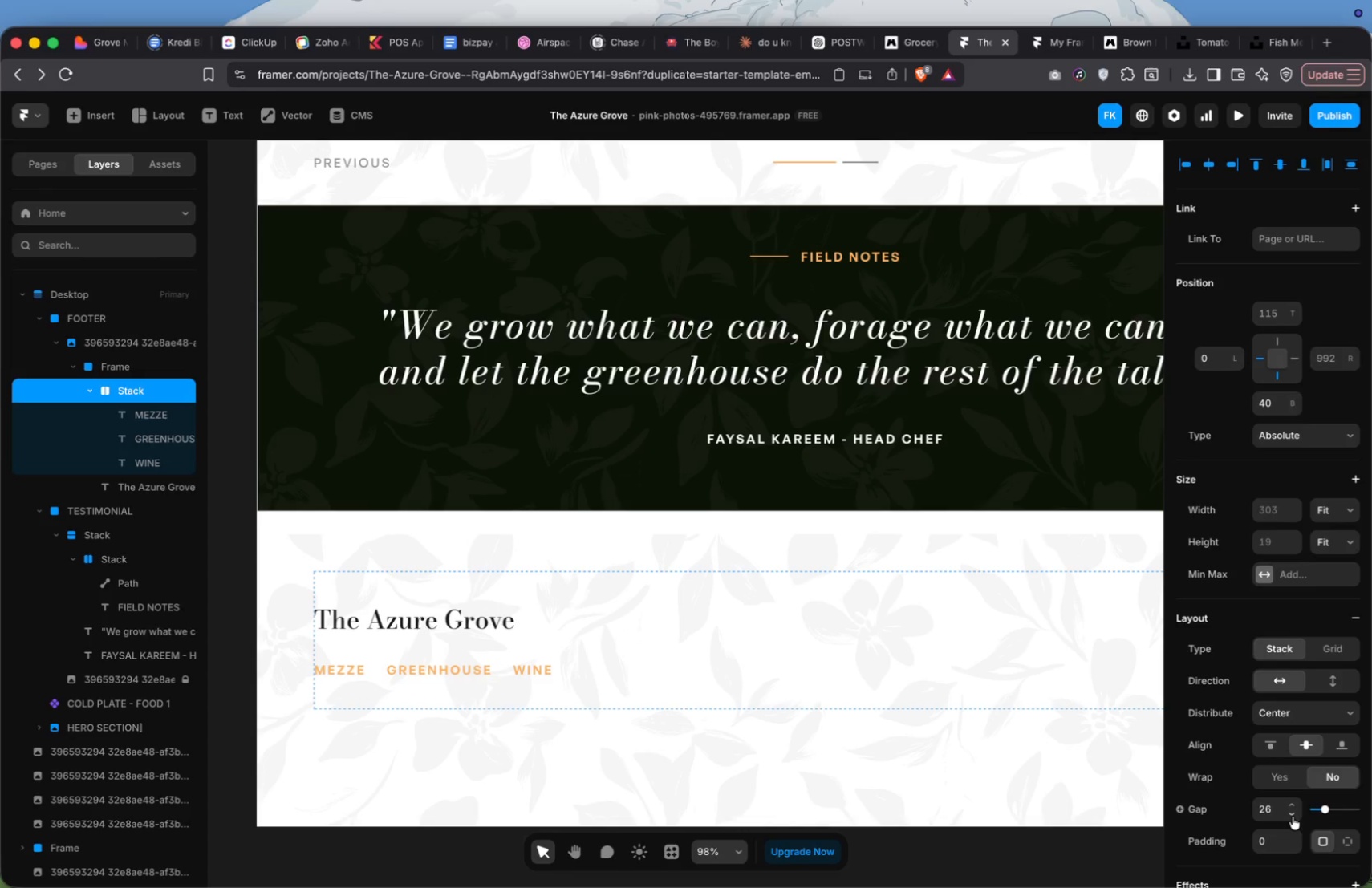 
left_click([1293, 817])
 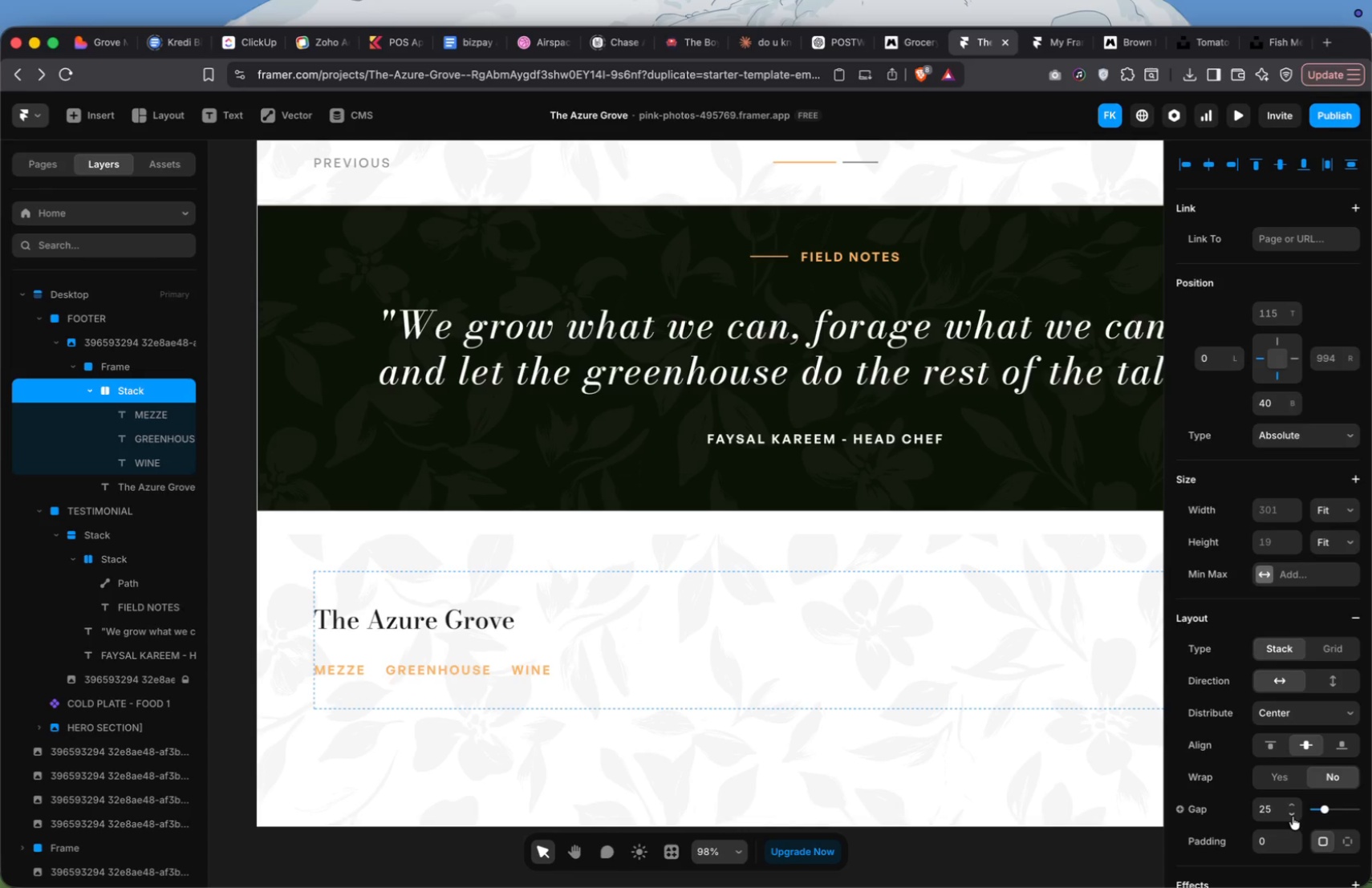 
left_click([1293, 817])
 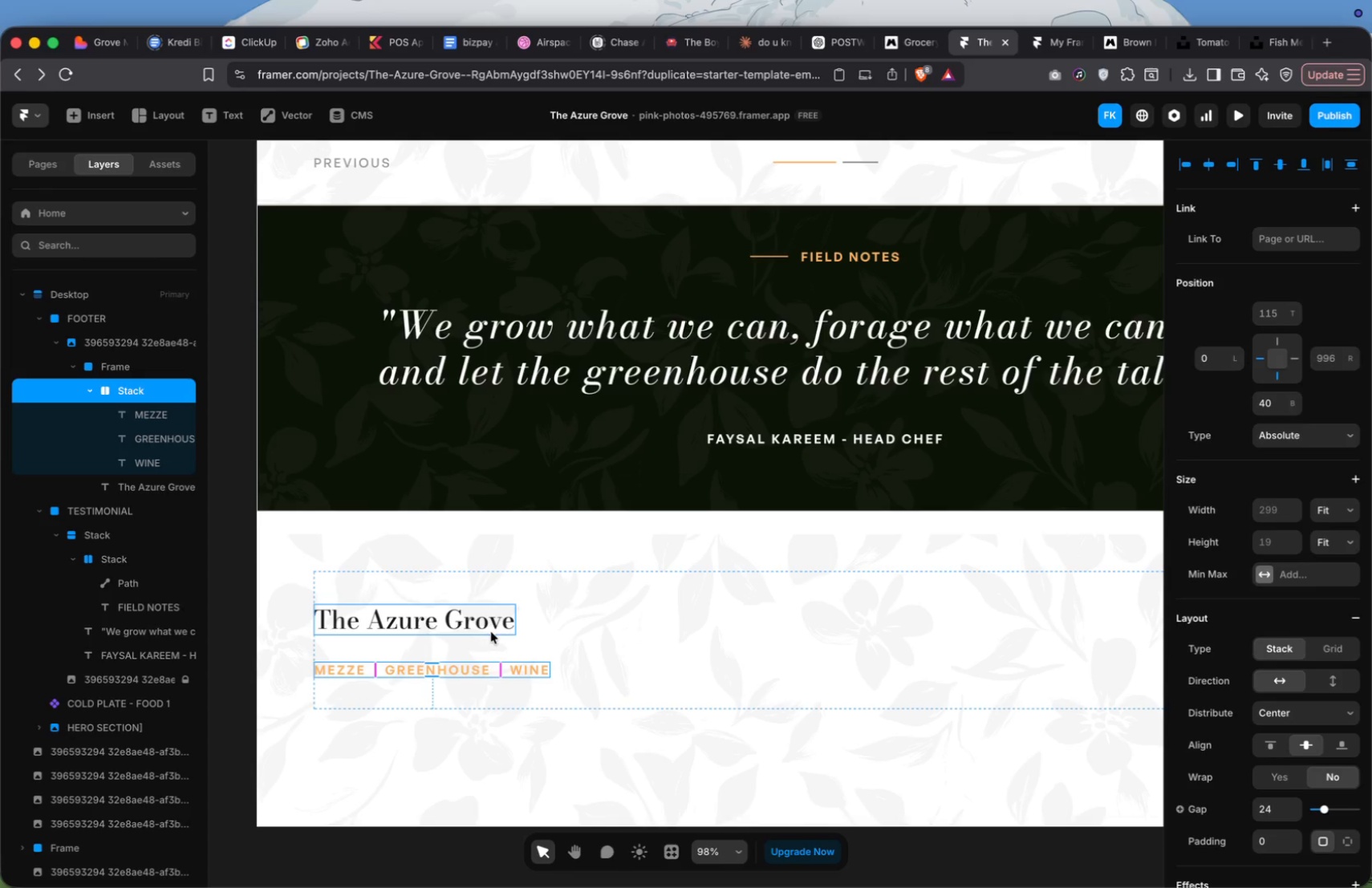 
left_click([477, 631])
 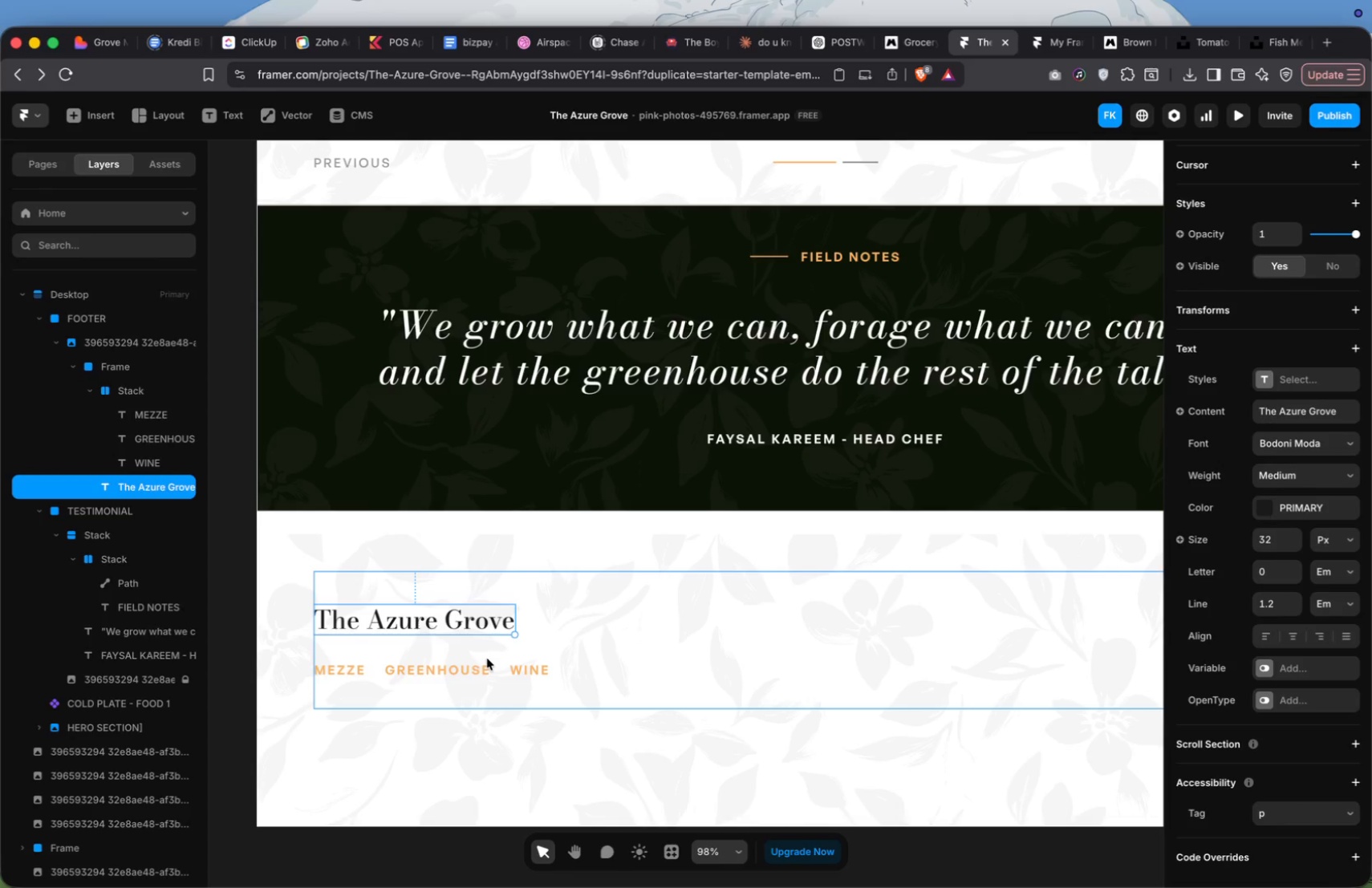 
left_click([493, 667])
 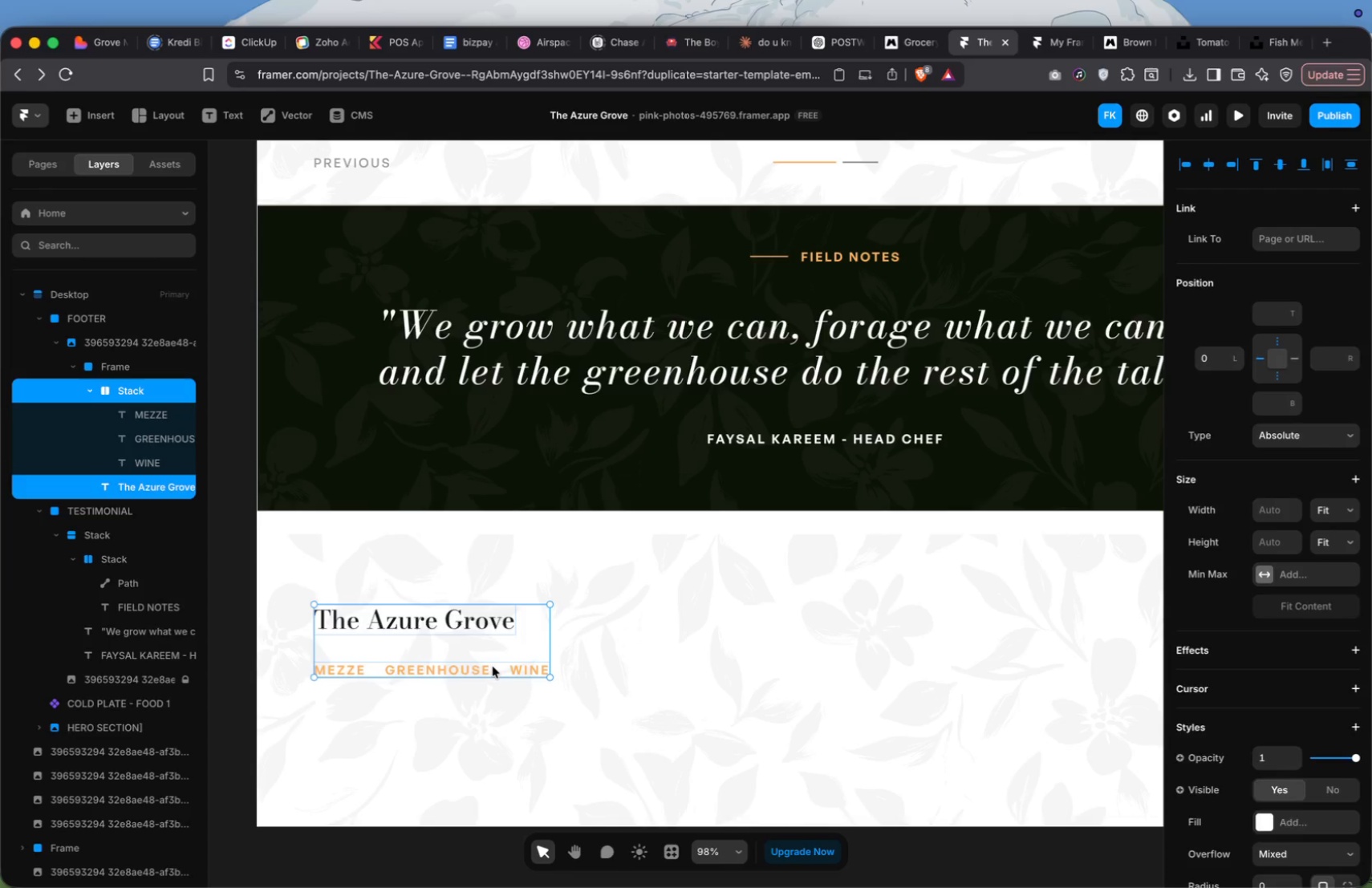 
key(Shift+A)
 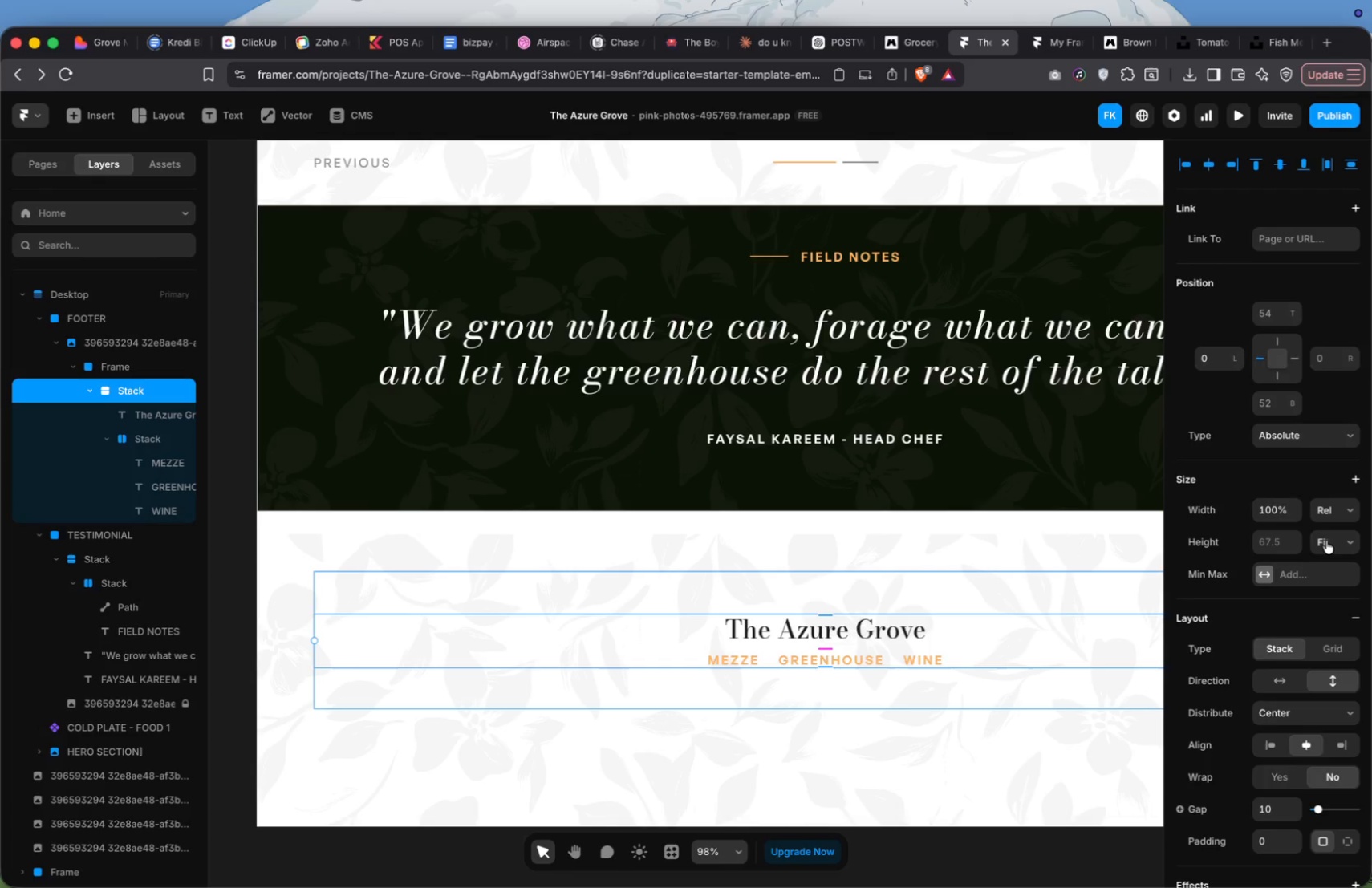 
left_click([1337, 519])
 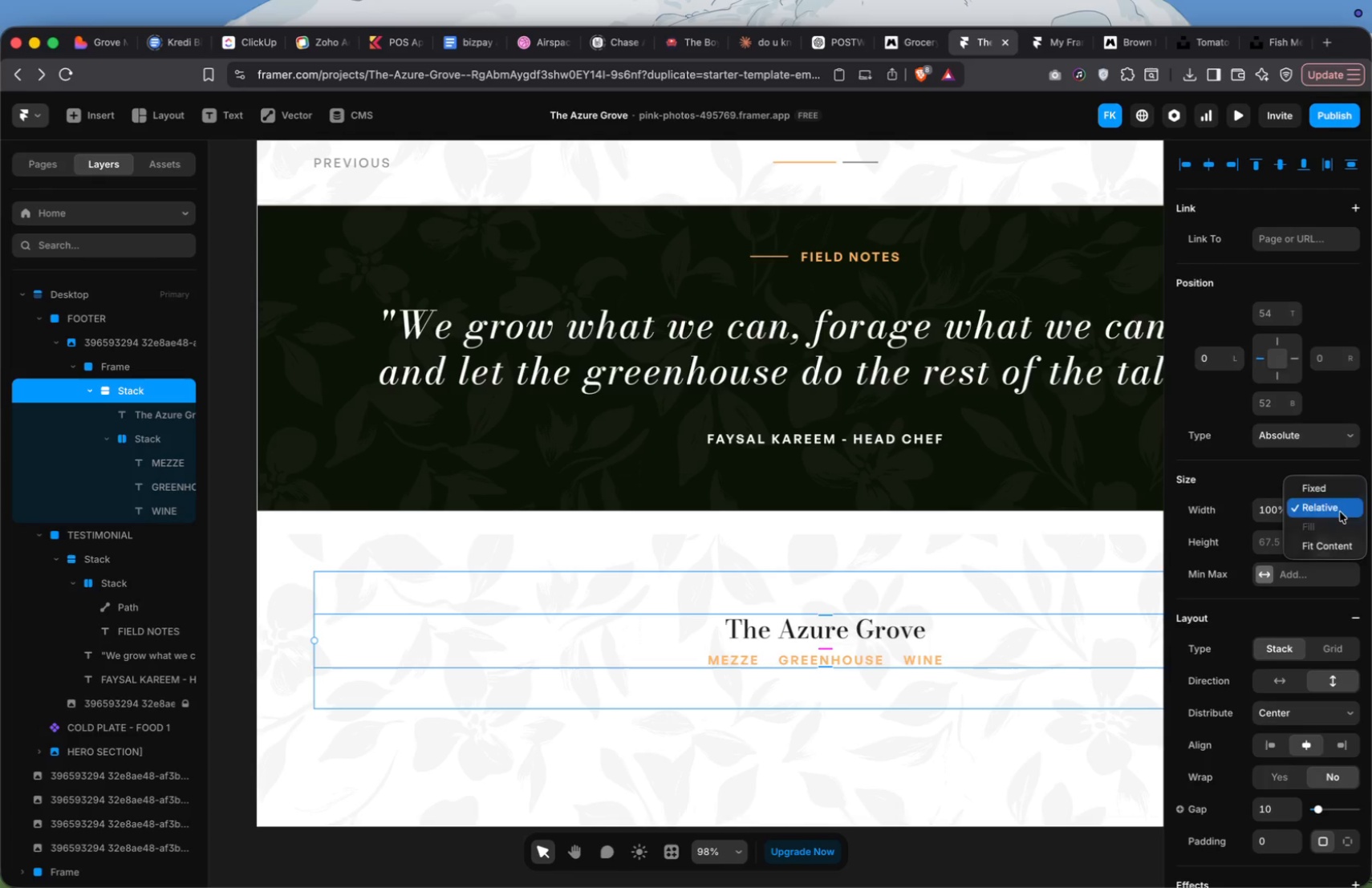 
left_click([1342, 545])
 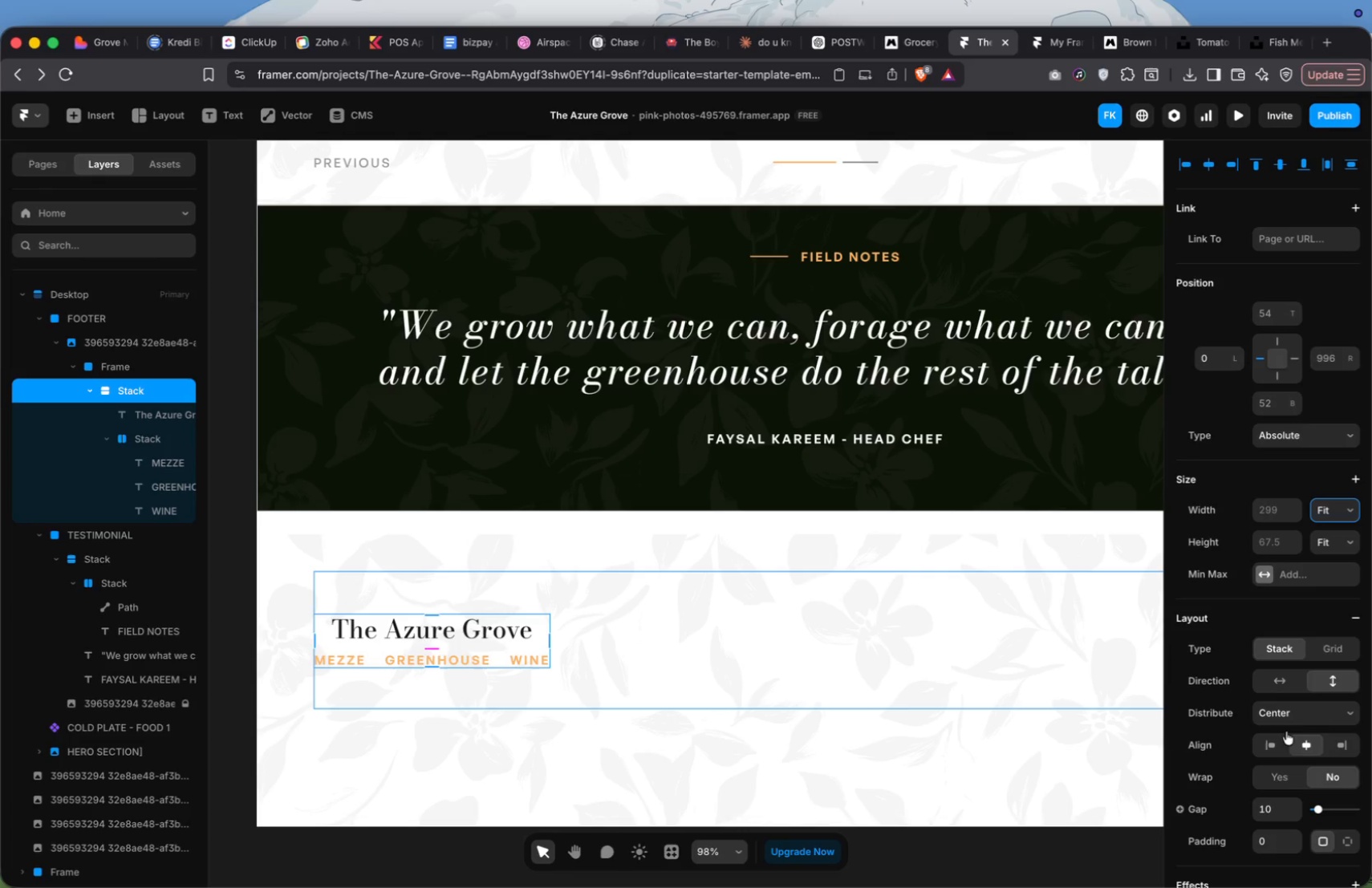 
left_click([1278, 757])
 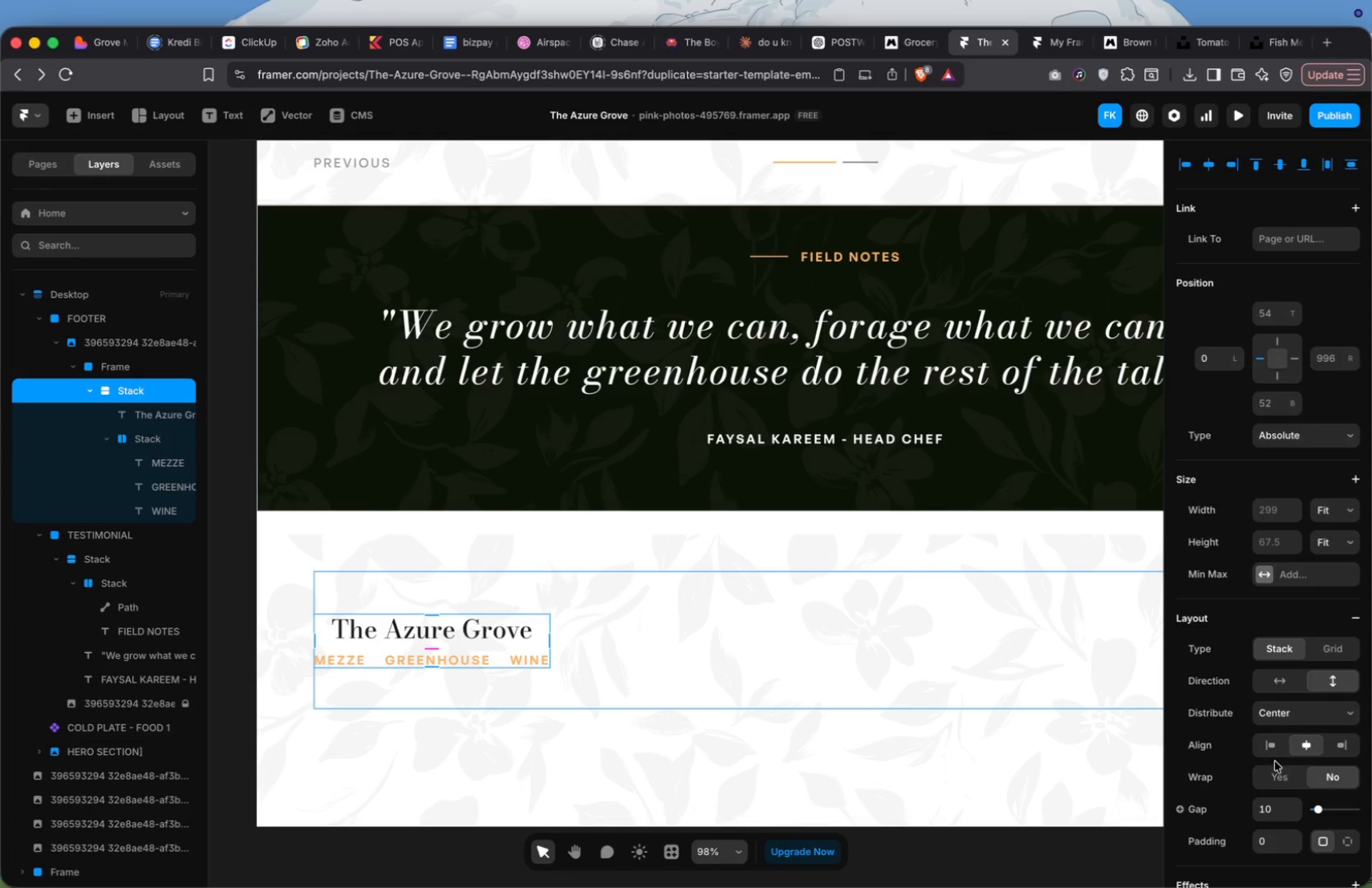 
left_click([1273, 747])
 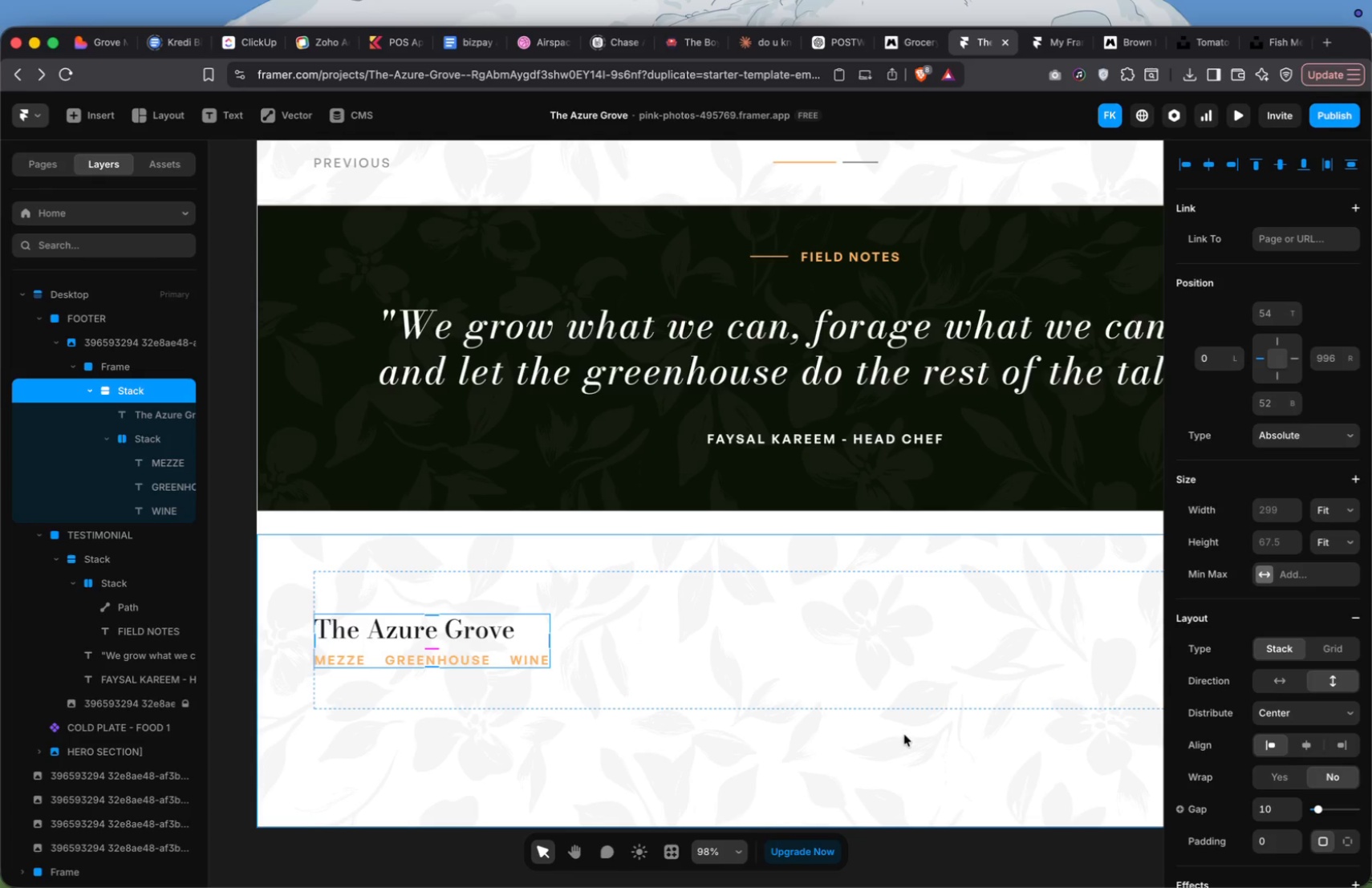 
left_click([473, 635])
 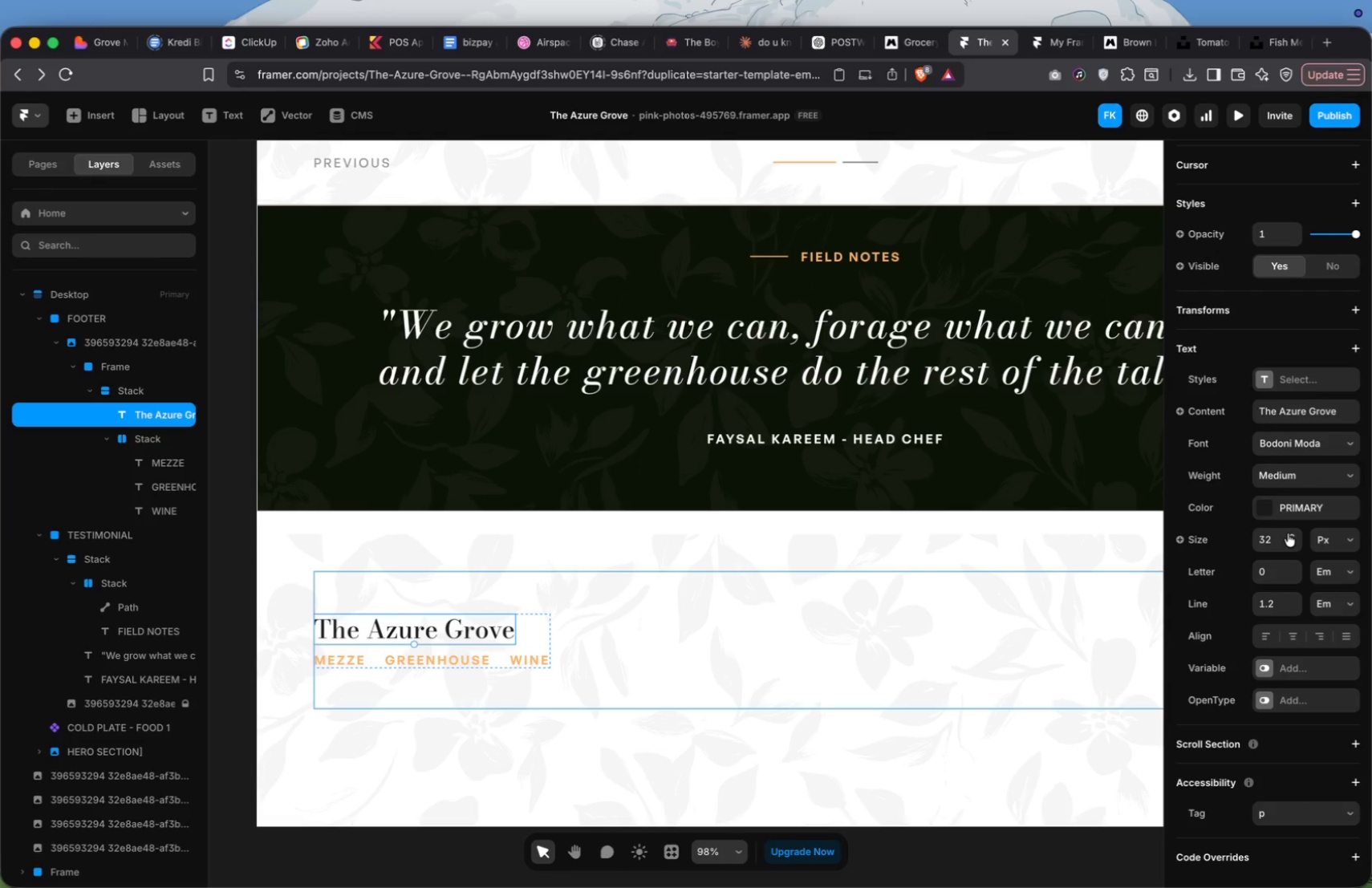 
left_click([1288, 533])
 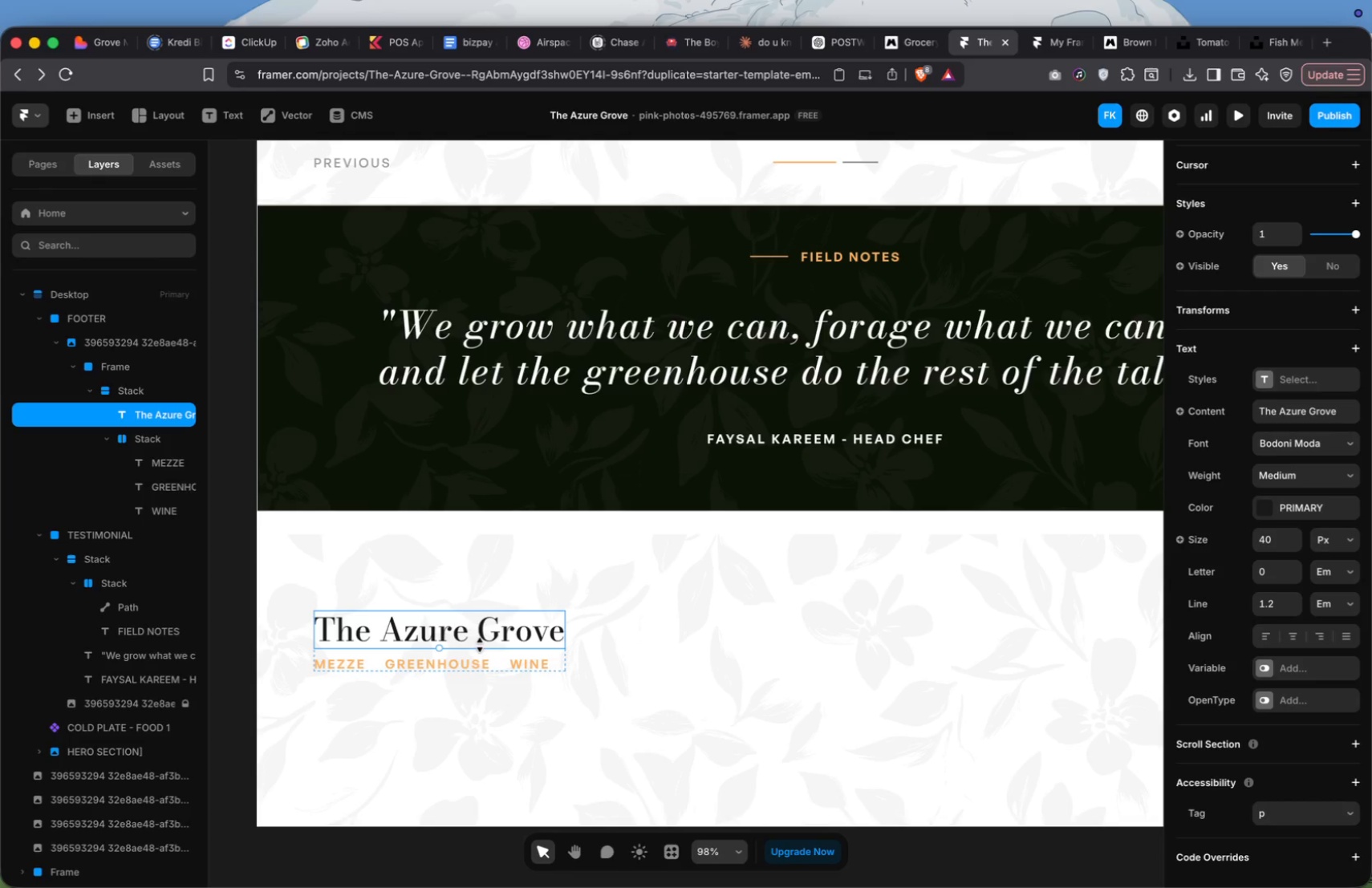 
wait(19.74)
 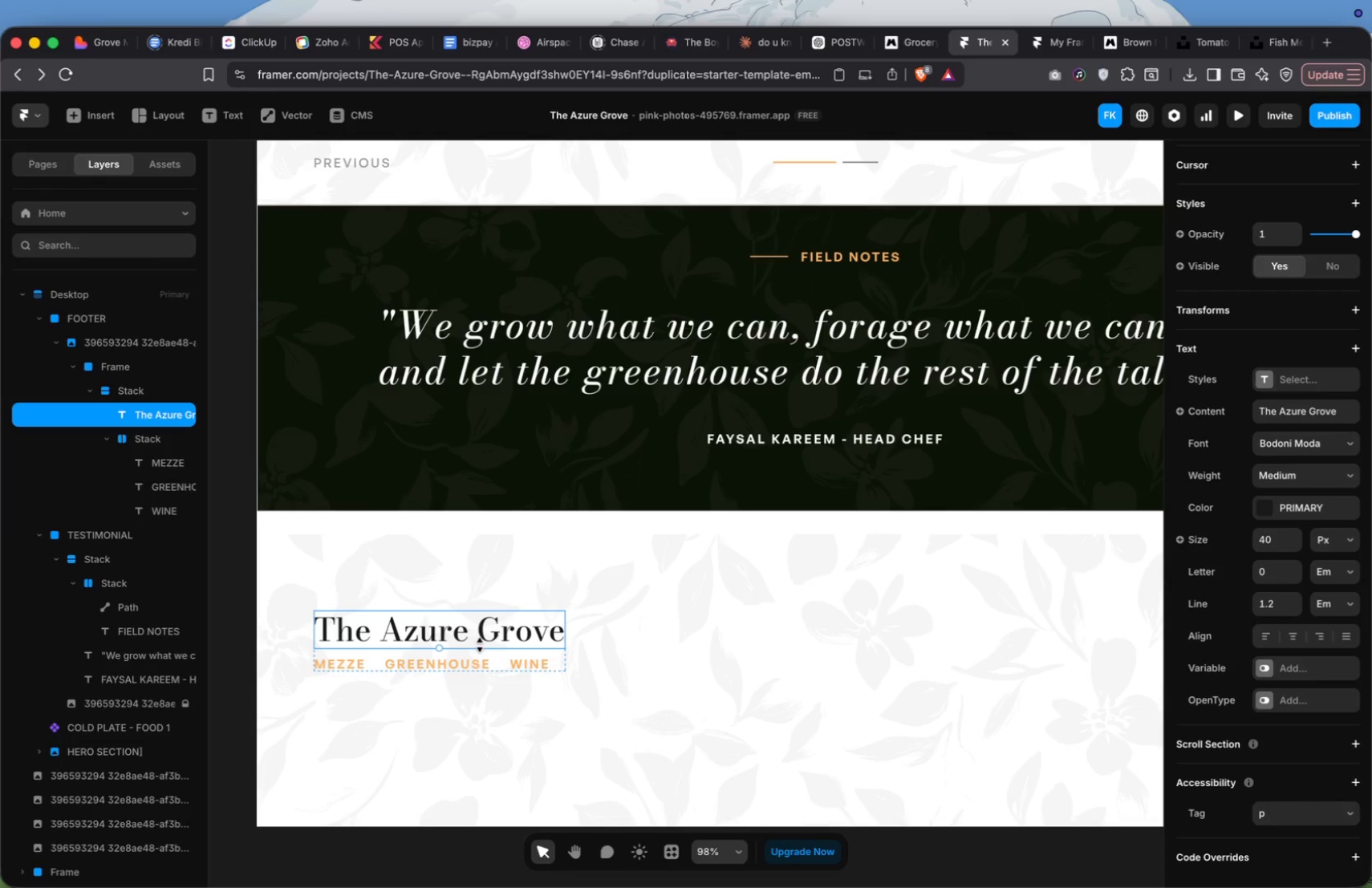 
double_click([441, 374])
 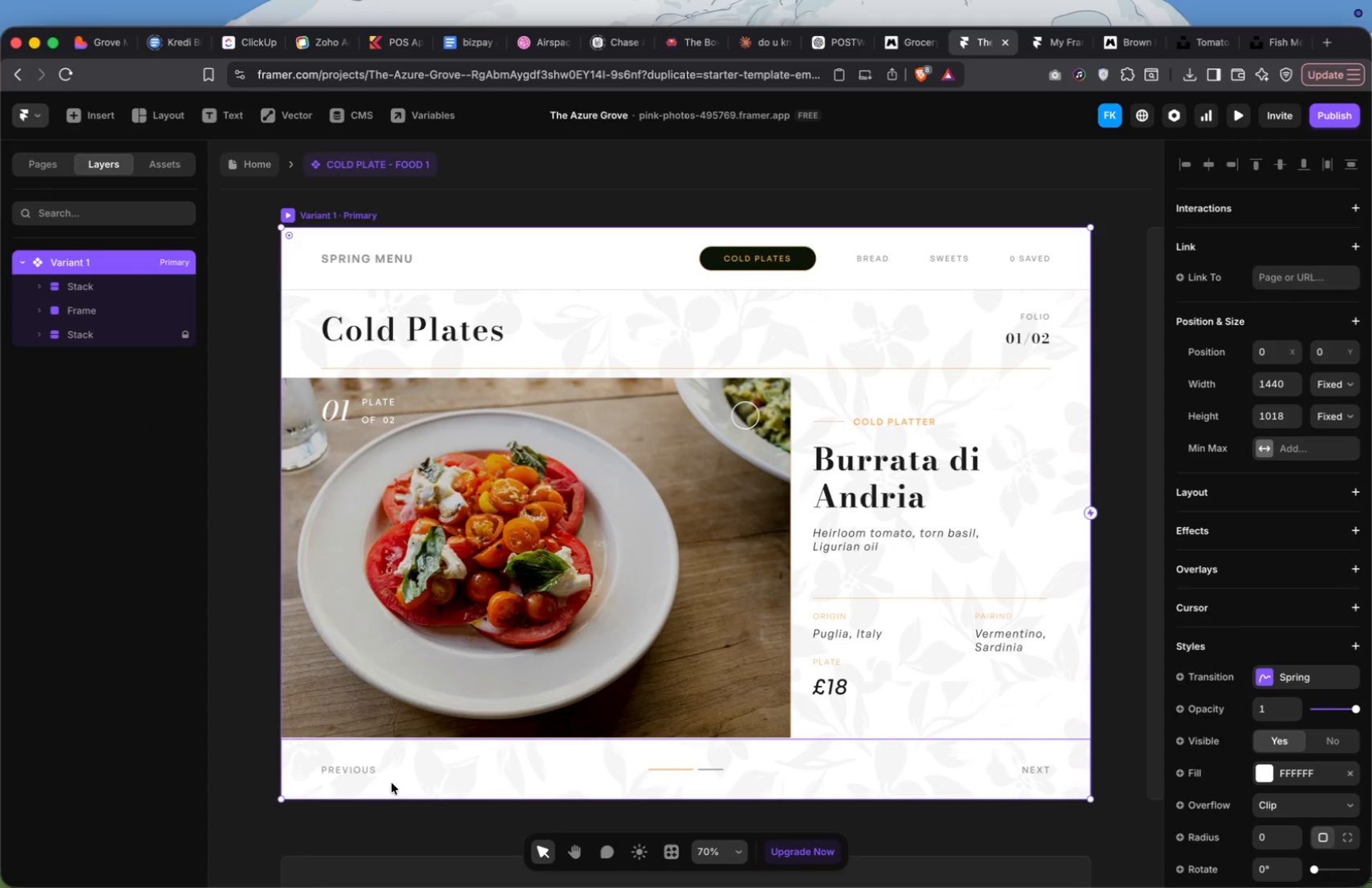 
left_click([360, 768])
 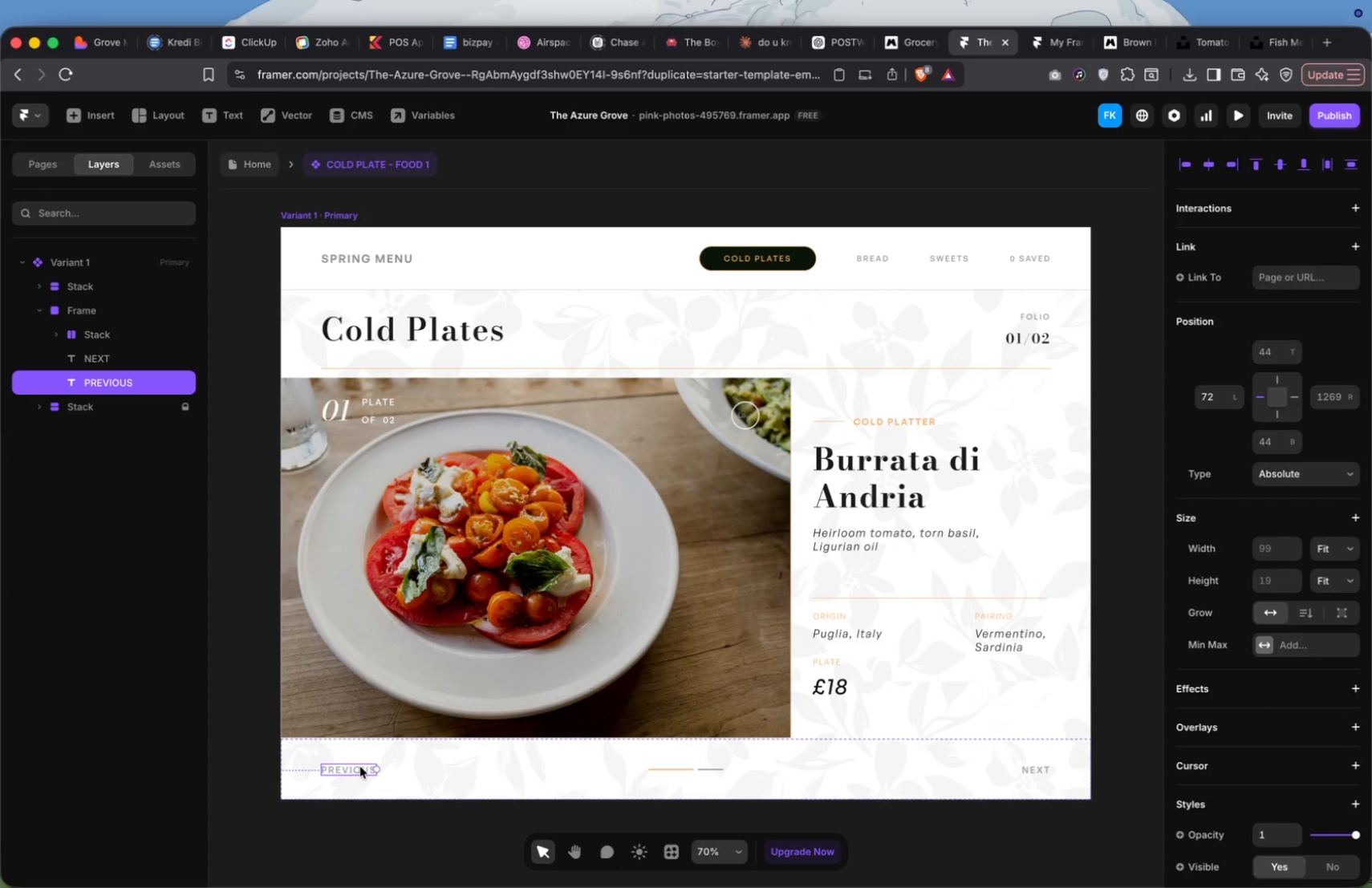 
right_click([360, 767])
 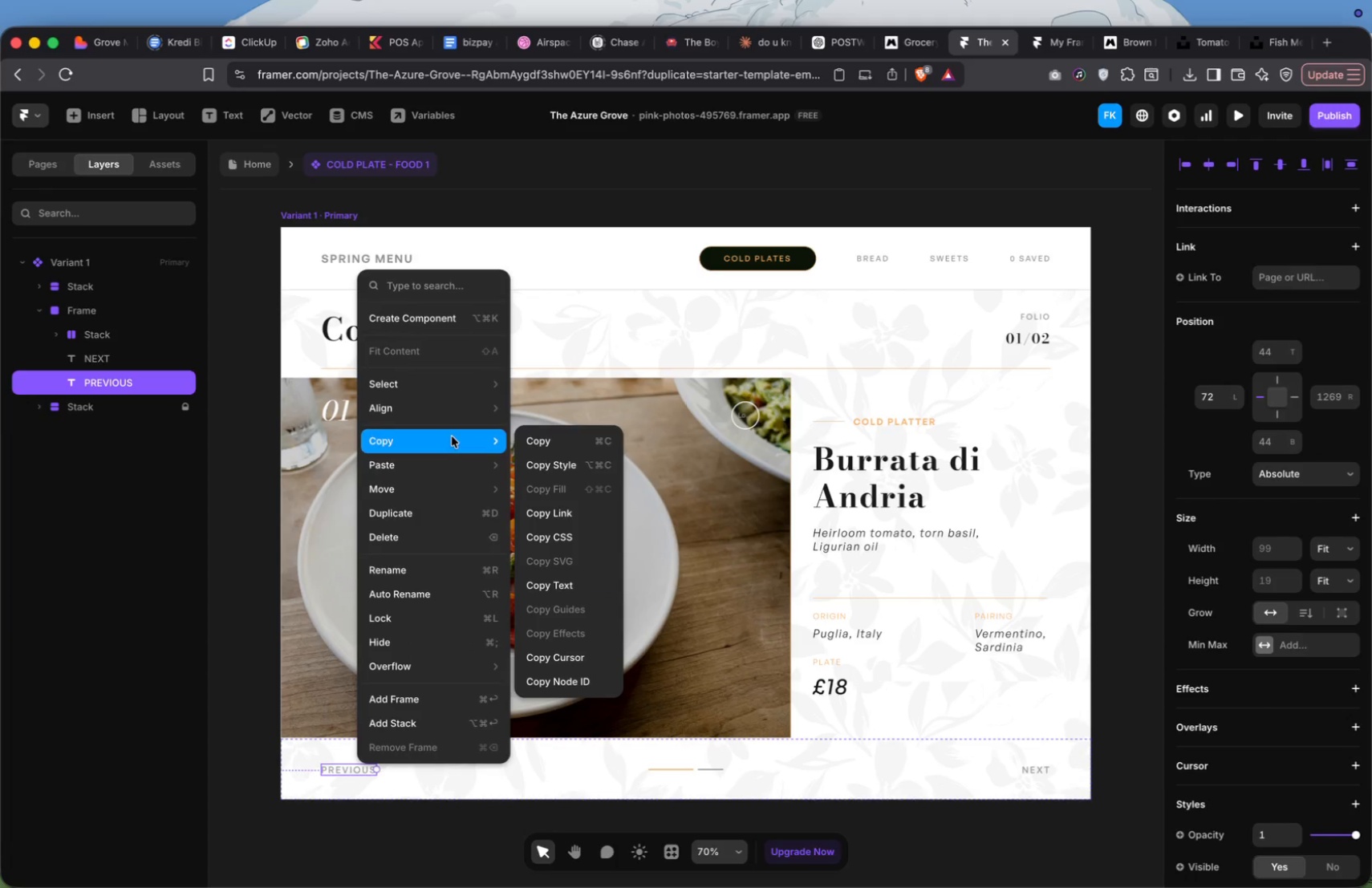 
left_click([574, 433])
 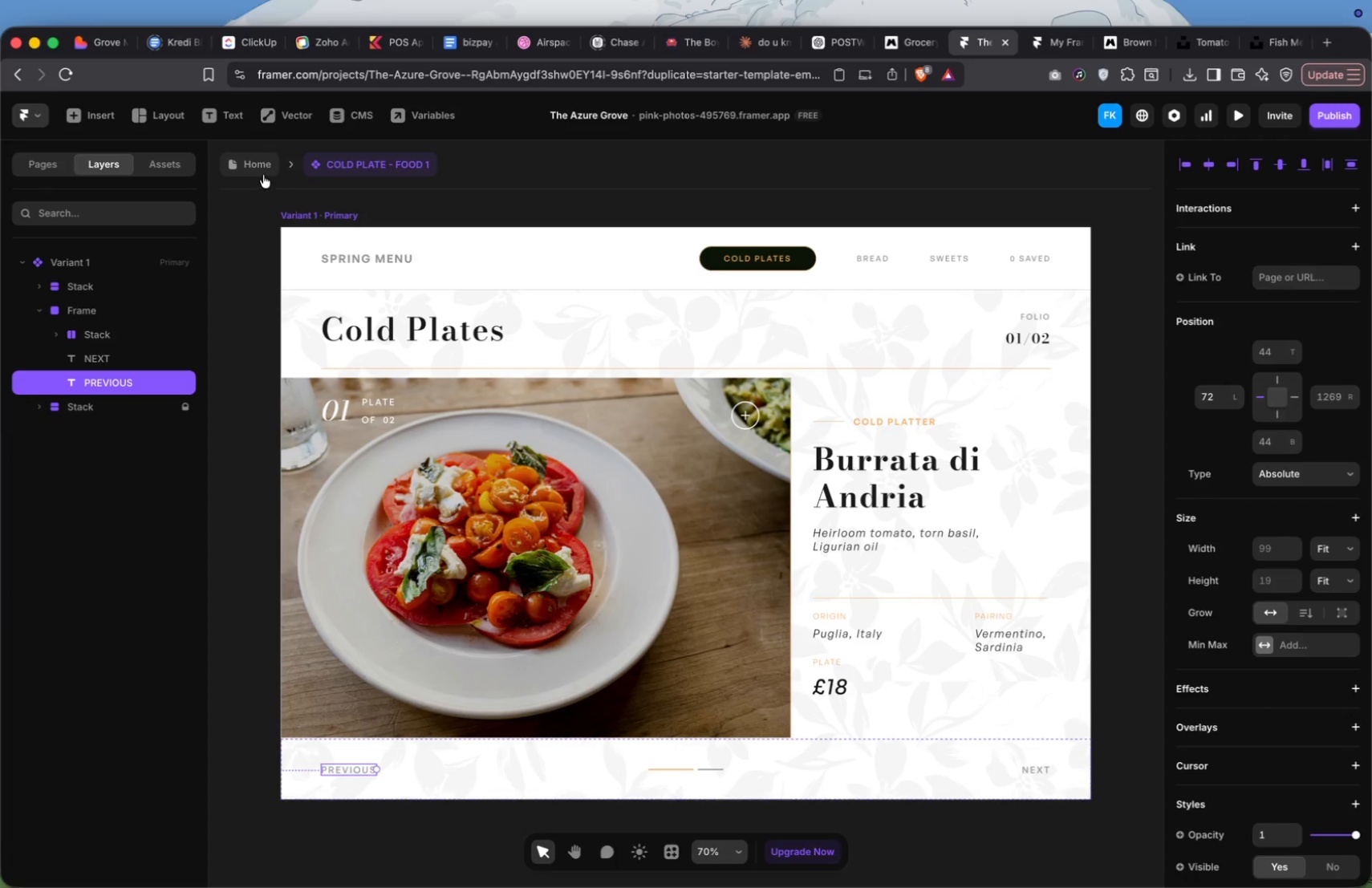 
left_click([257, 165])
 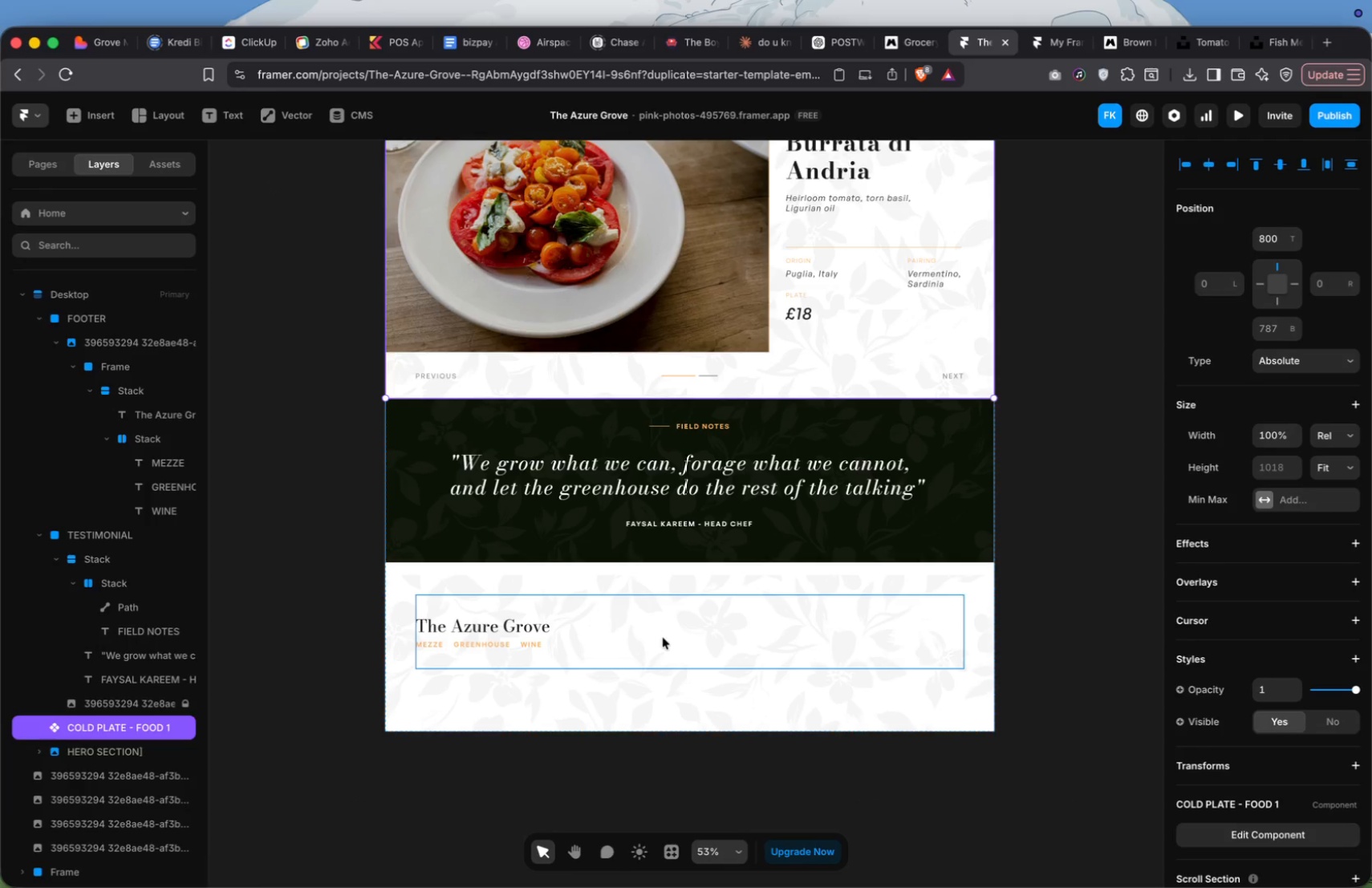 
left_click([654, 631])
 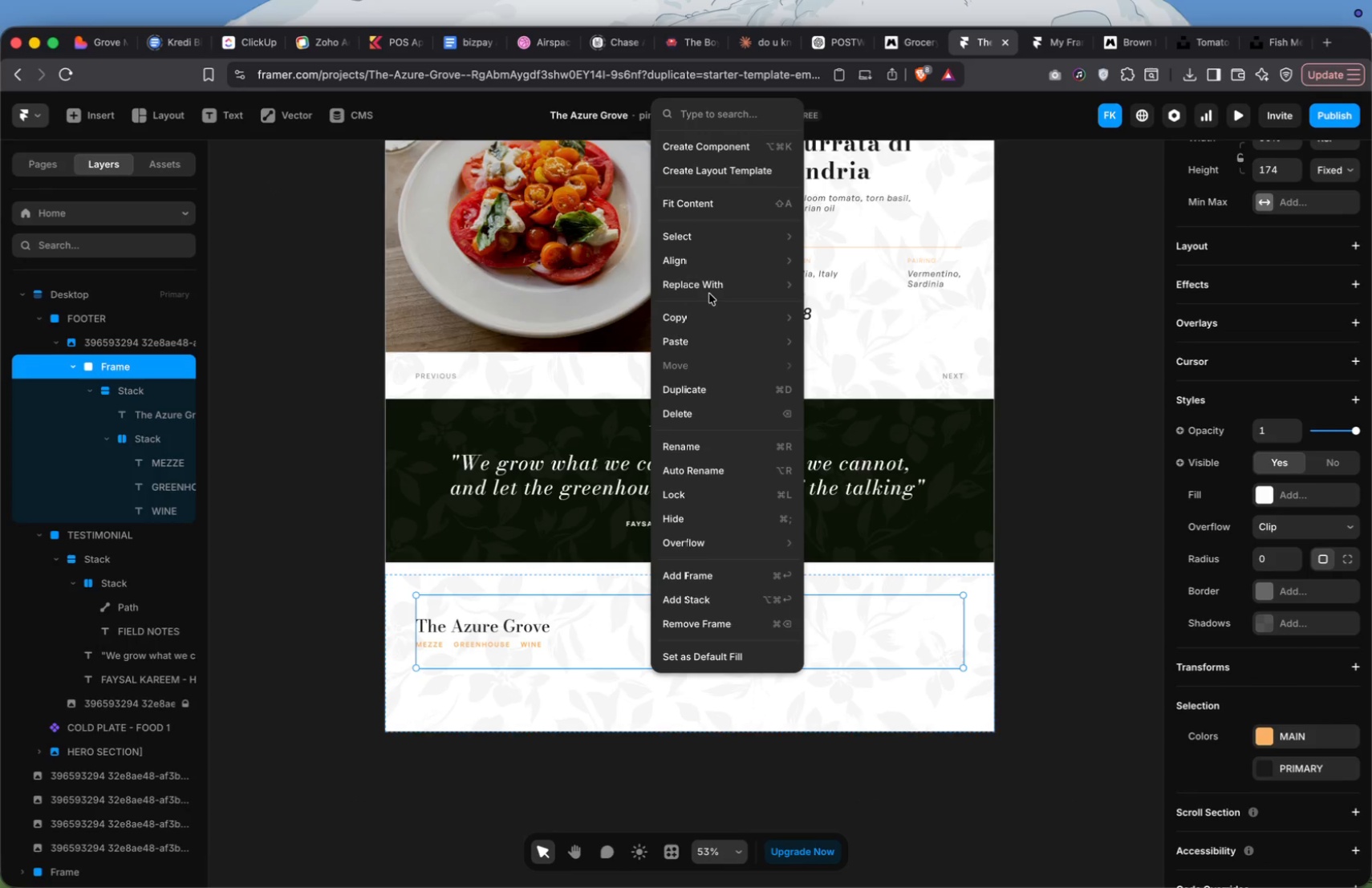 
left_click([615, 633])
 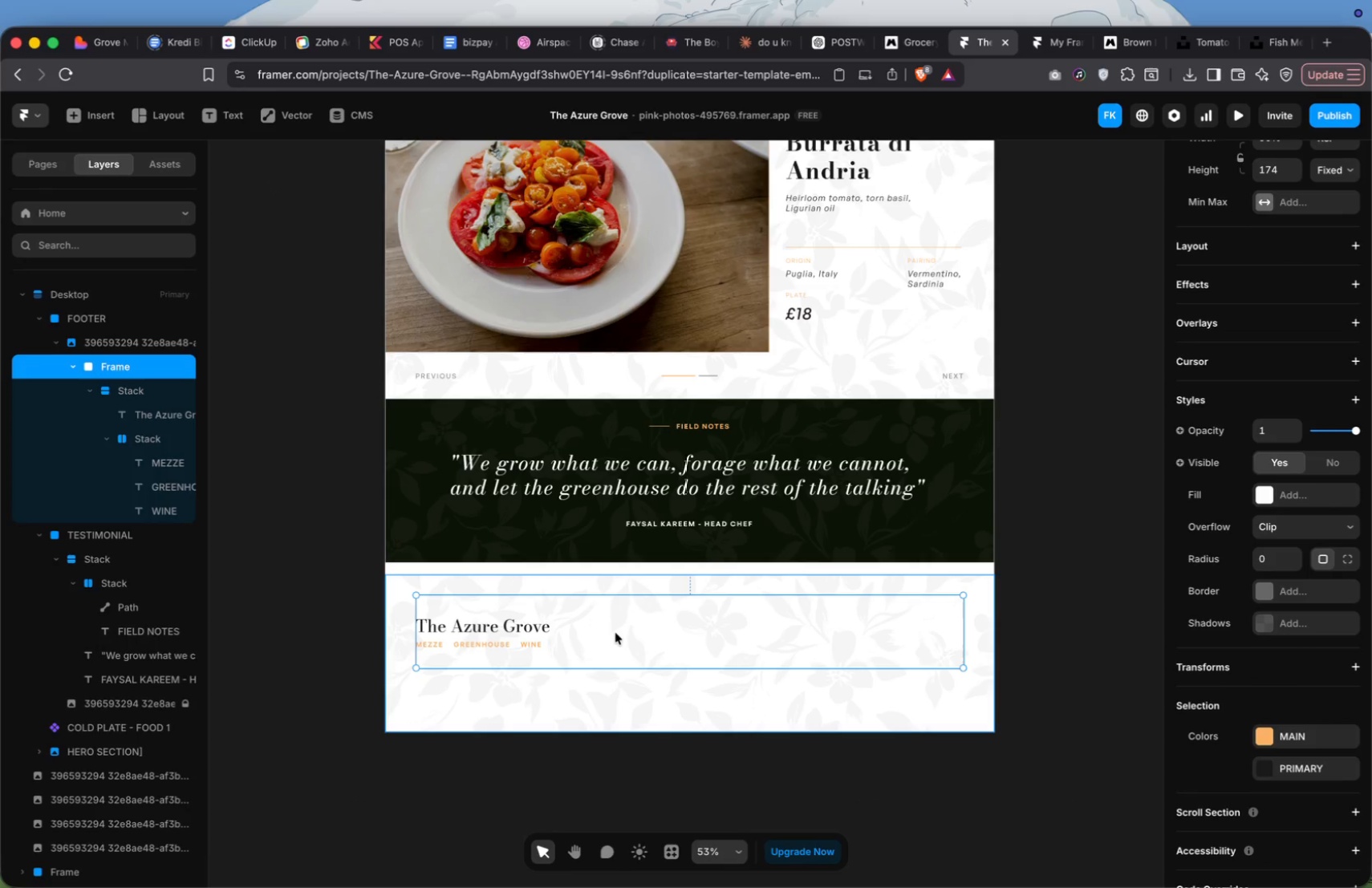 
key(Meta+V)
 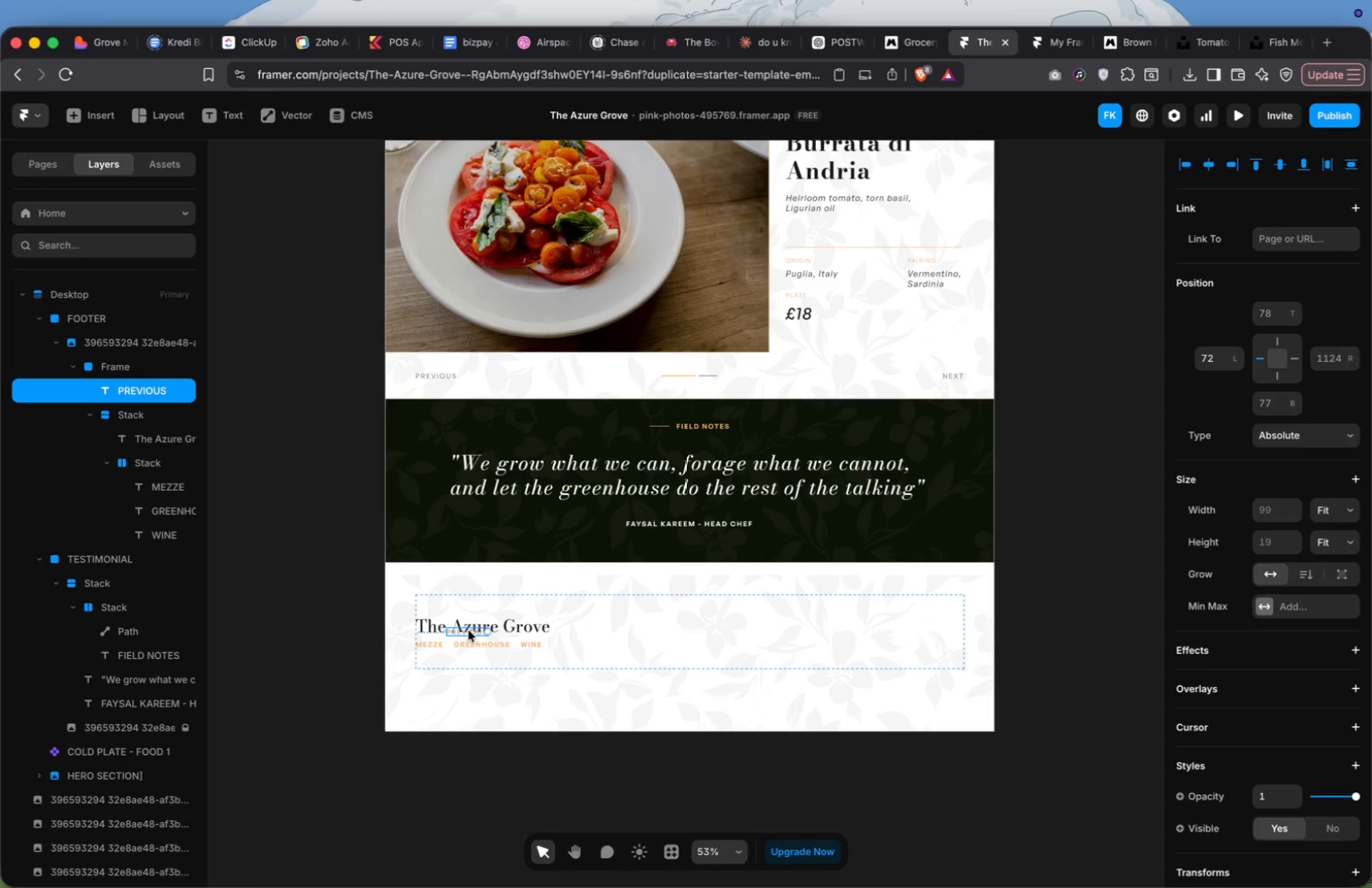 
left_click_drag(start_coordinate=[469, 631], to_coordinate=[693, 620])
 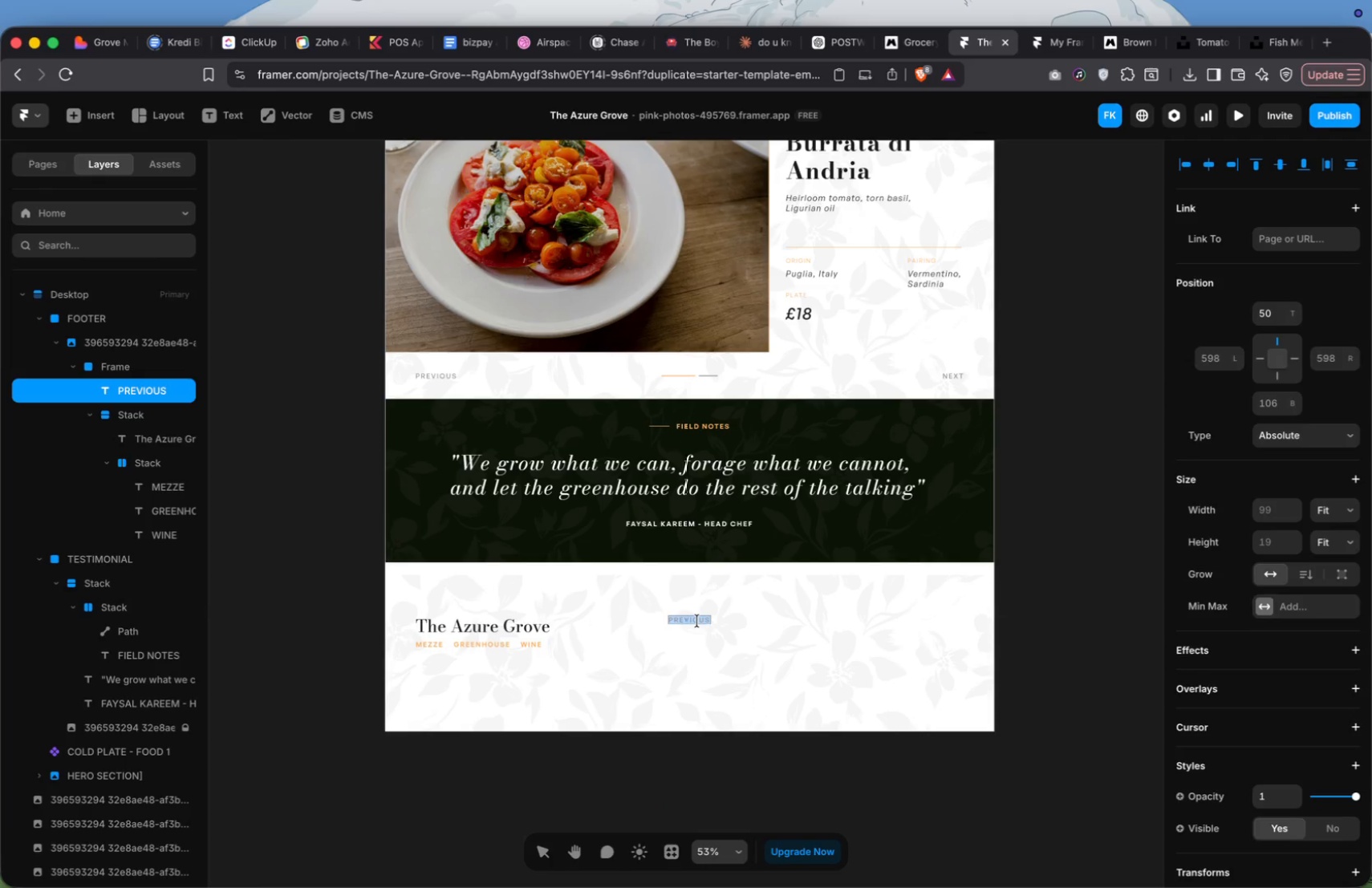 
wait(5.66)
 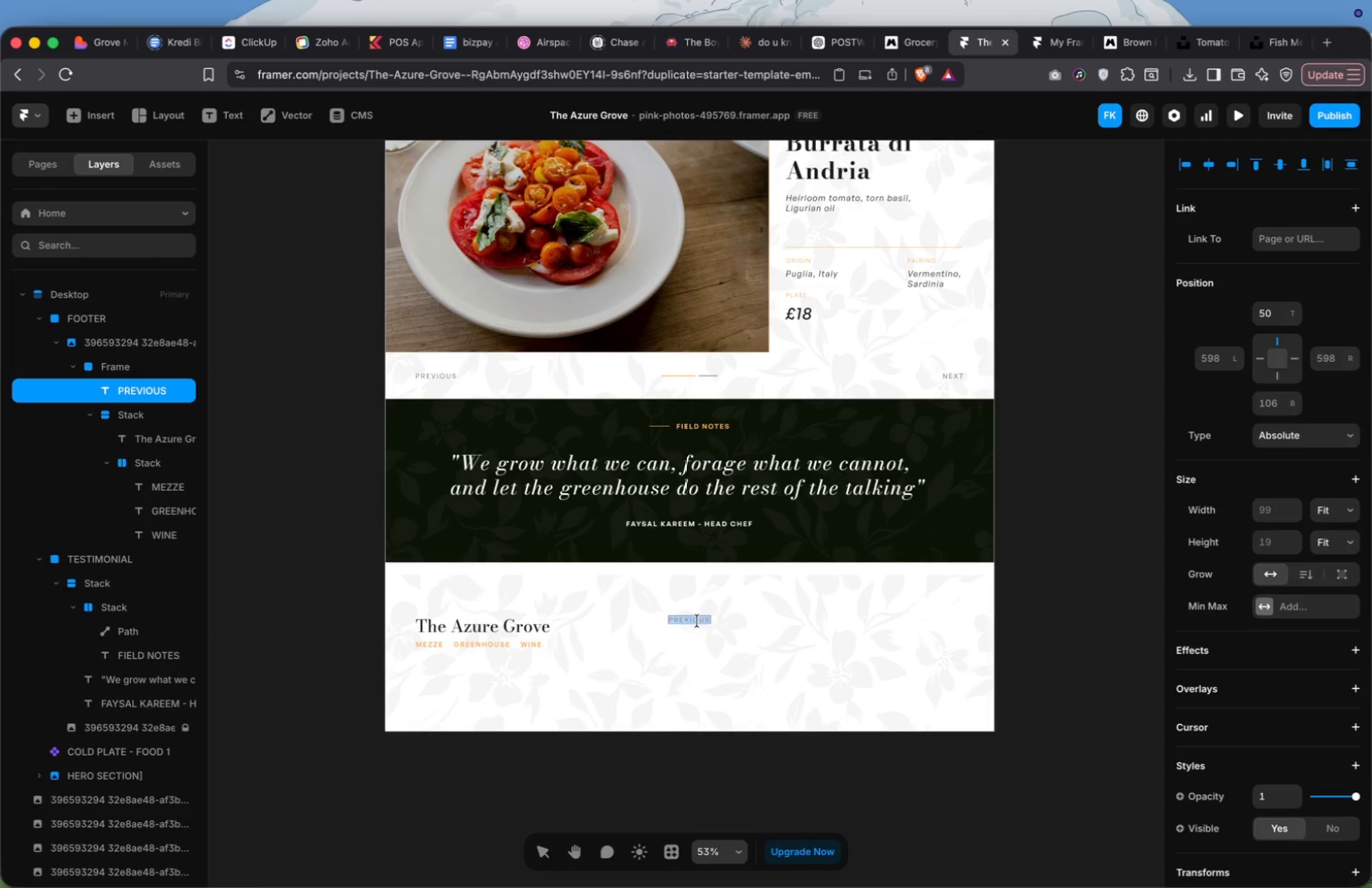 
type(AN EVENING W)
key(Backspace)
type(AWAITS)
 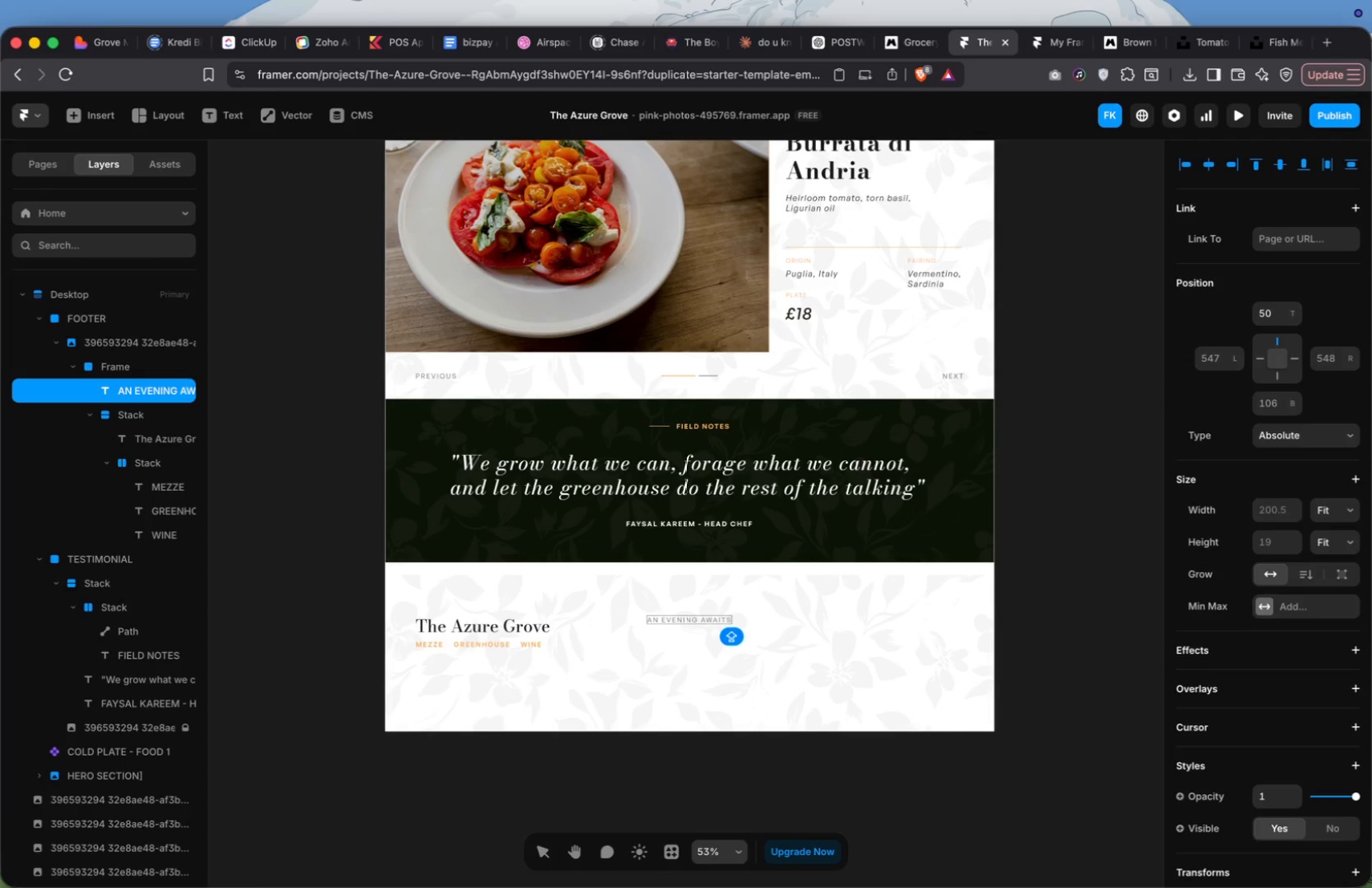 
left_click([775, 610])
 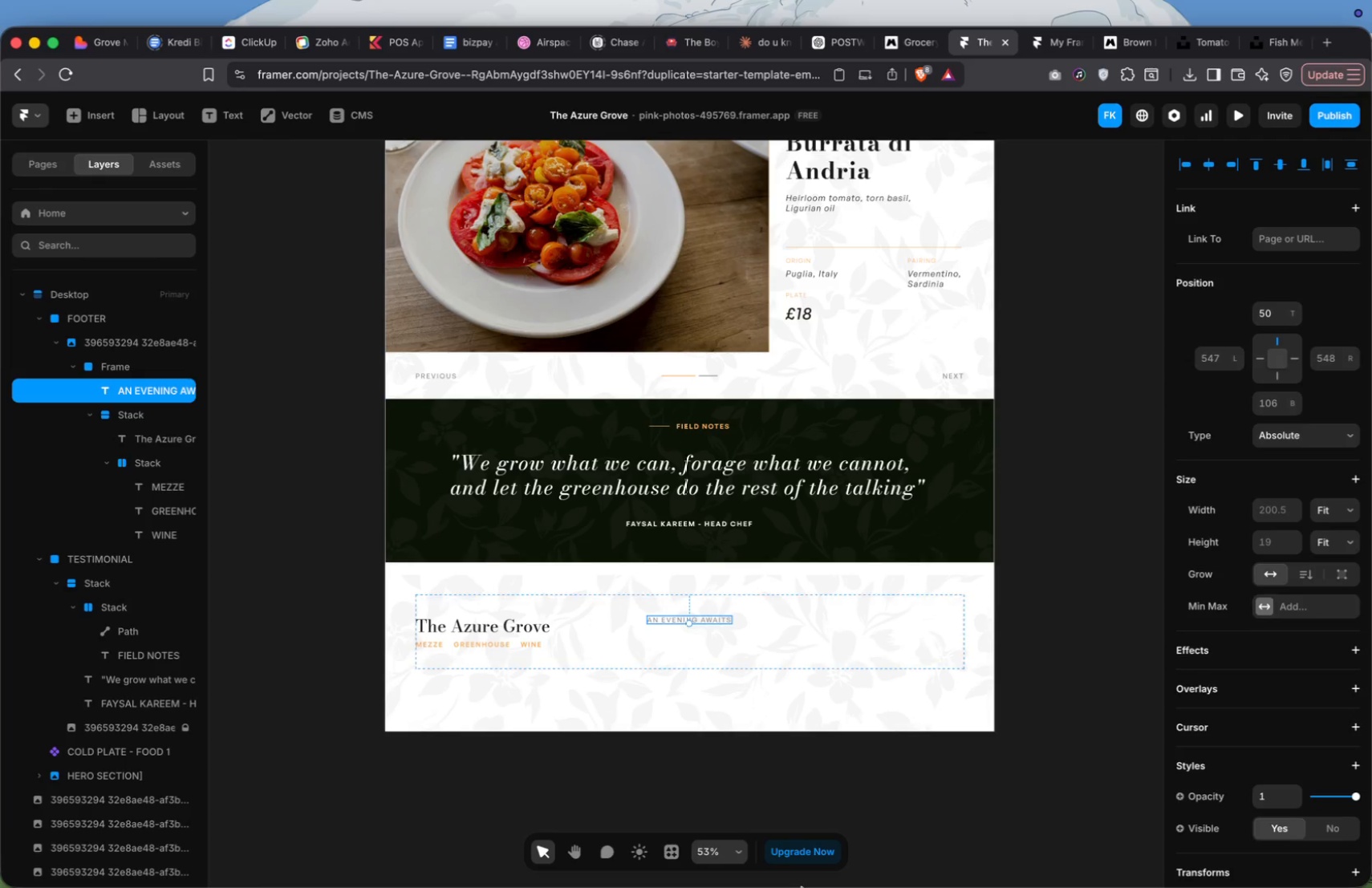 
scroll: coordinate [790, 629], scroll_direction: down, amount: 30.0
 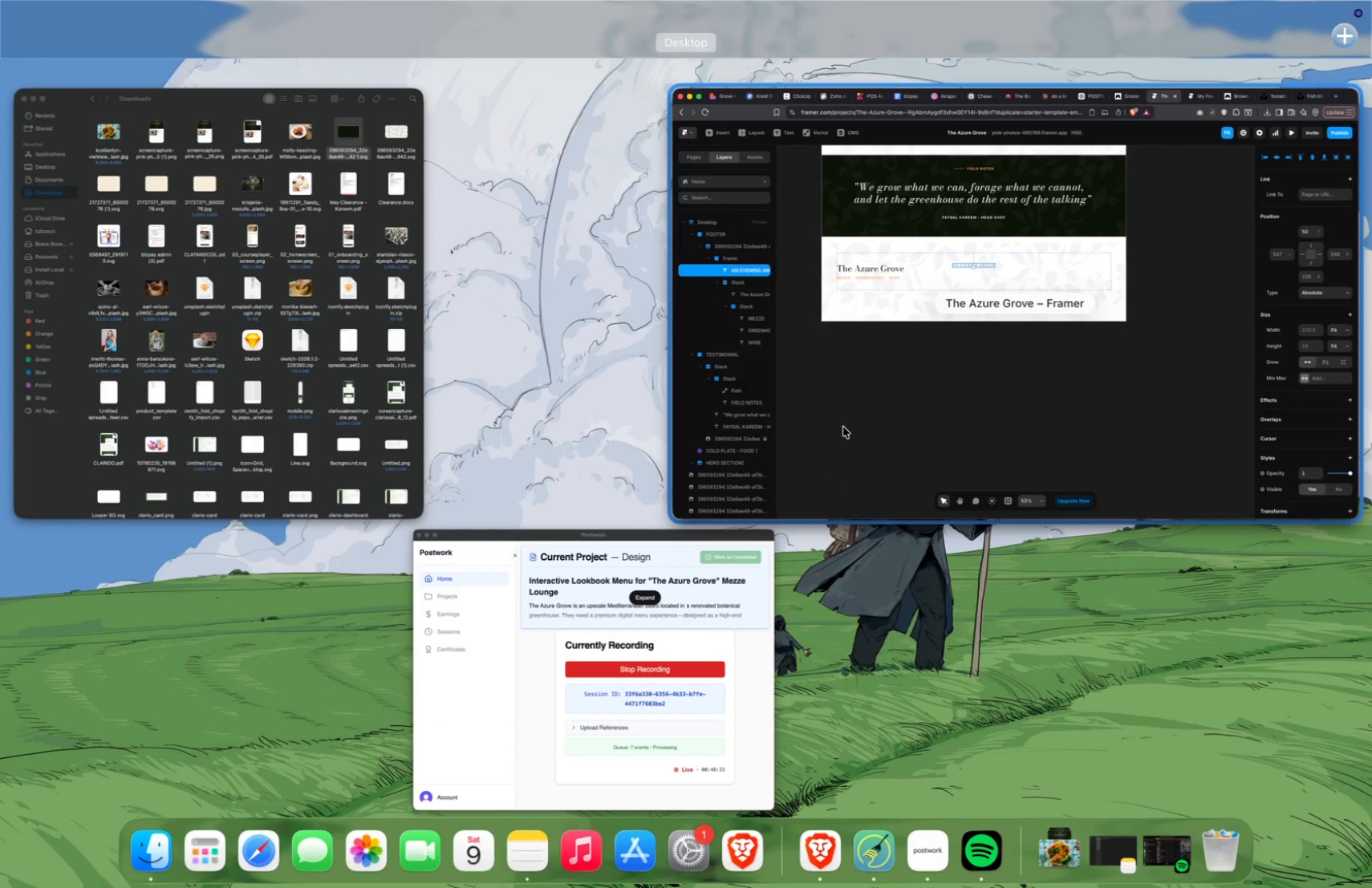 
left_click([847, 383])
 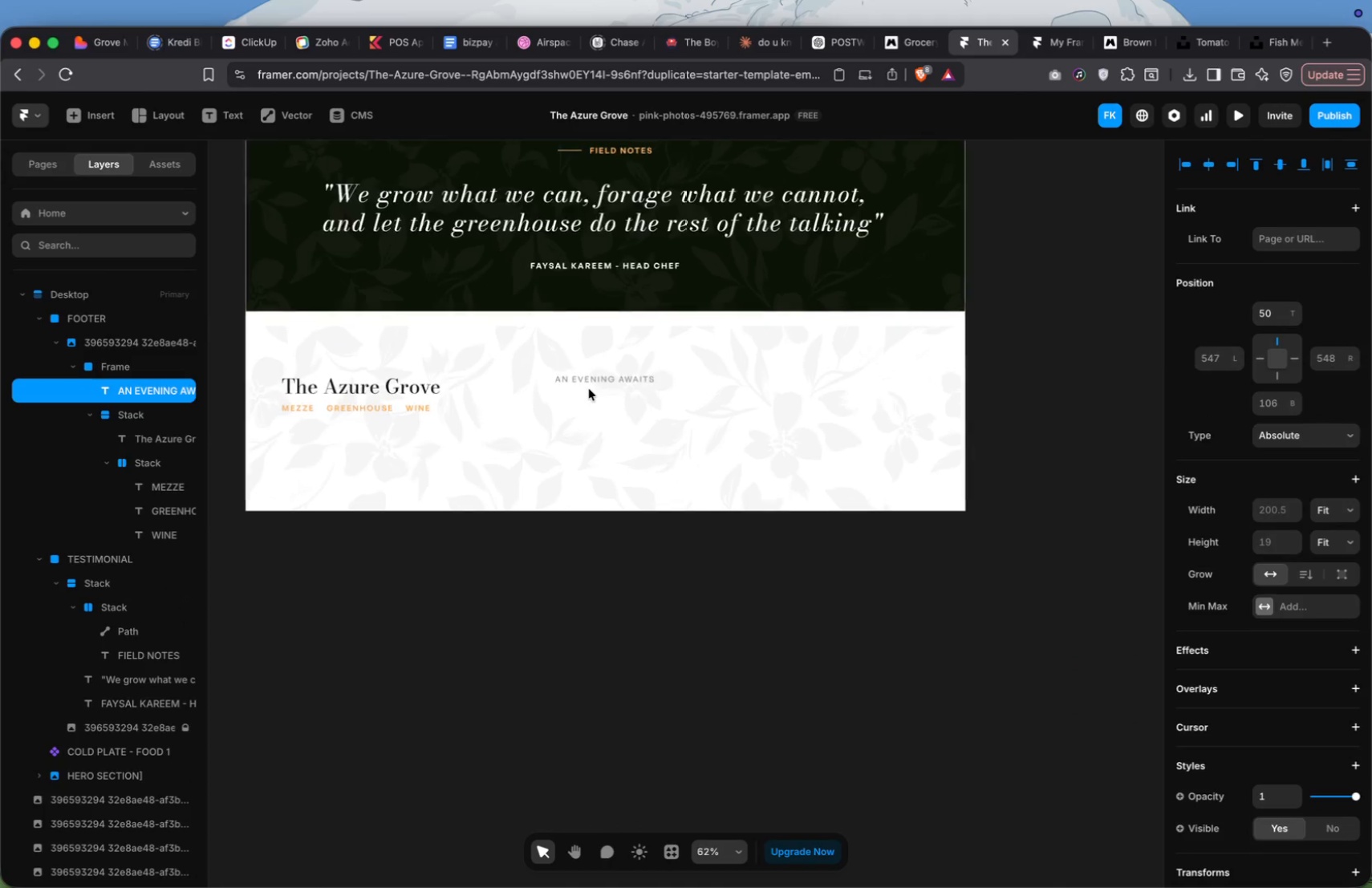 
scroll: coordinate [589, 389], scroll_direction: up, amount: 11.0
 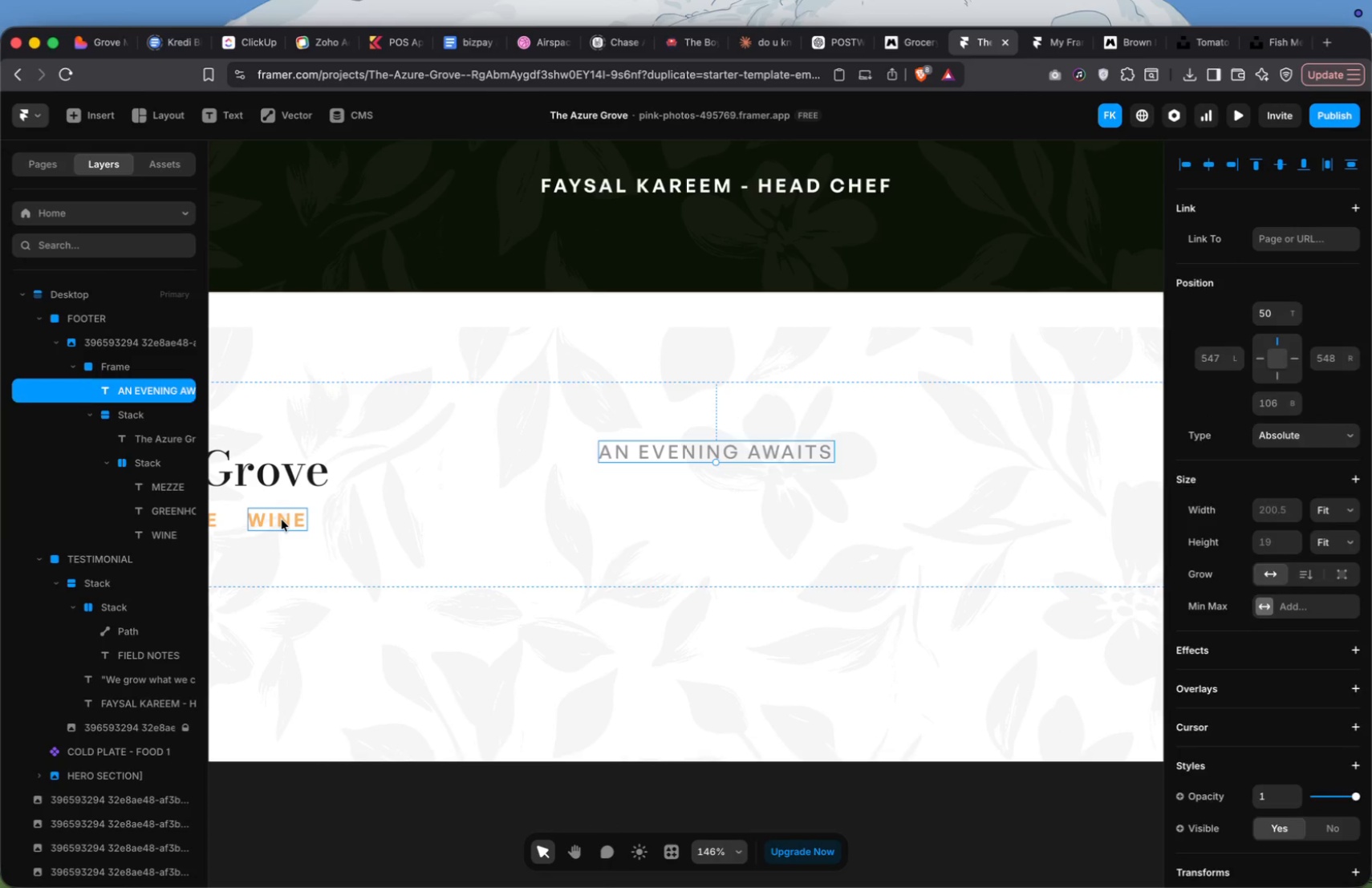 
hold_key(key=OptionLeft, duration=1.82)
left_click_drag(start_coordinate=[282, 520], to_coordinate=[635, 517])
 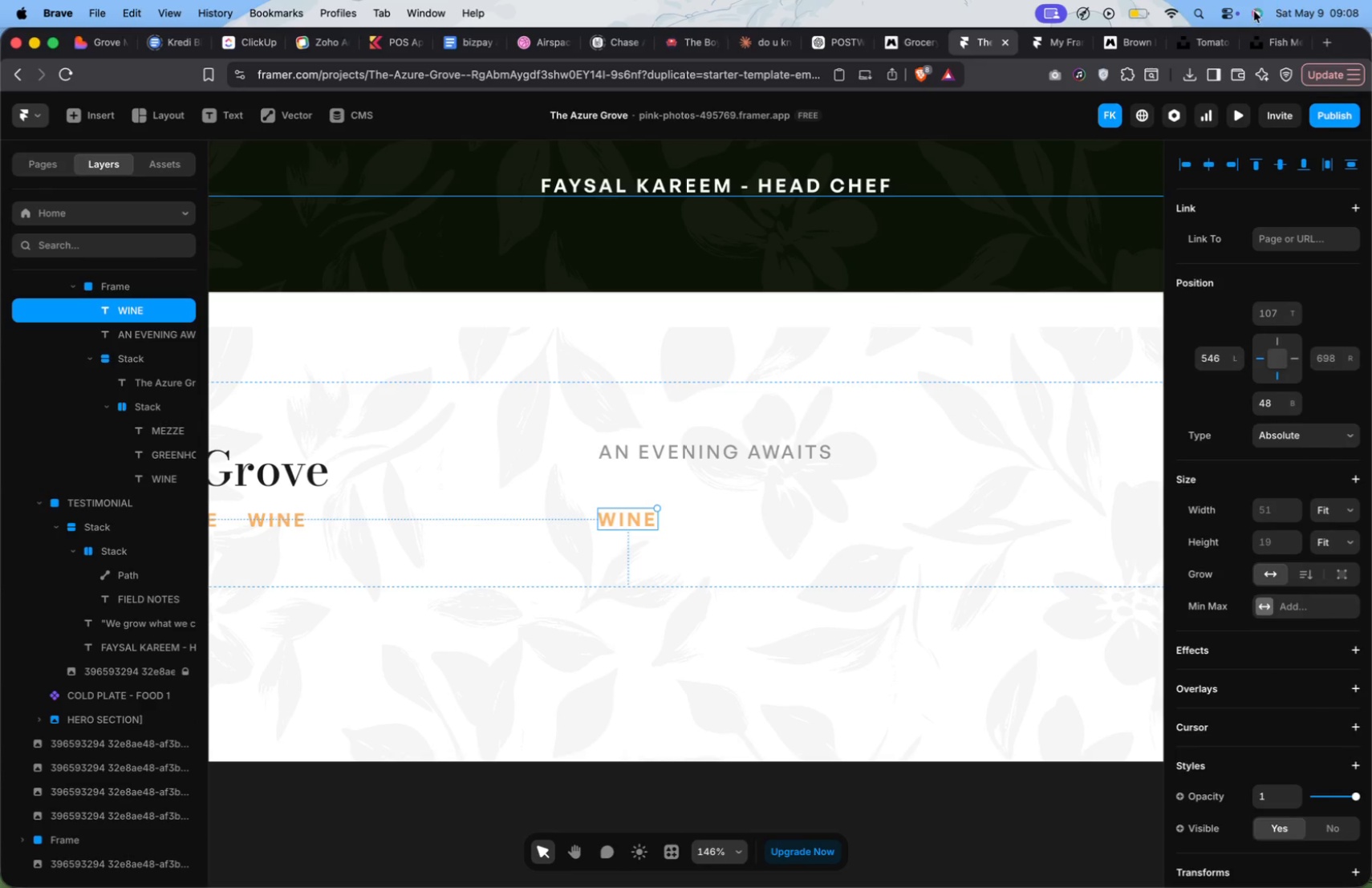 
left_click([1233, 14])
 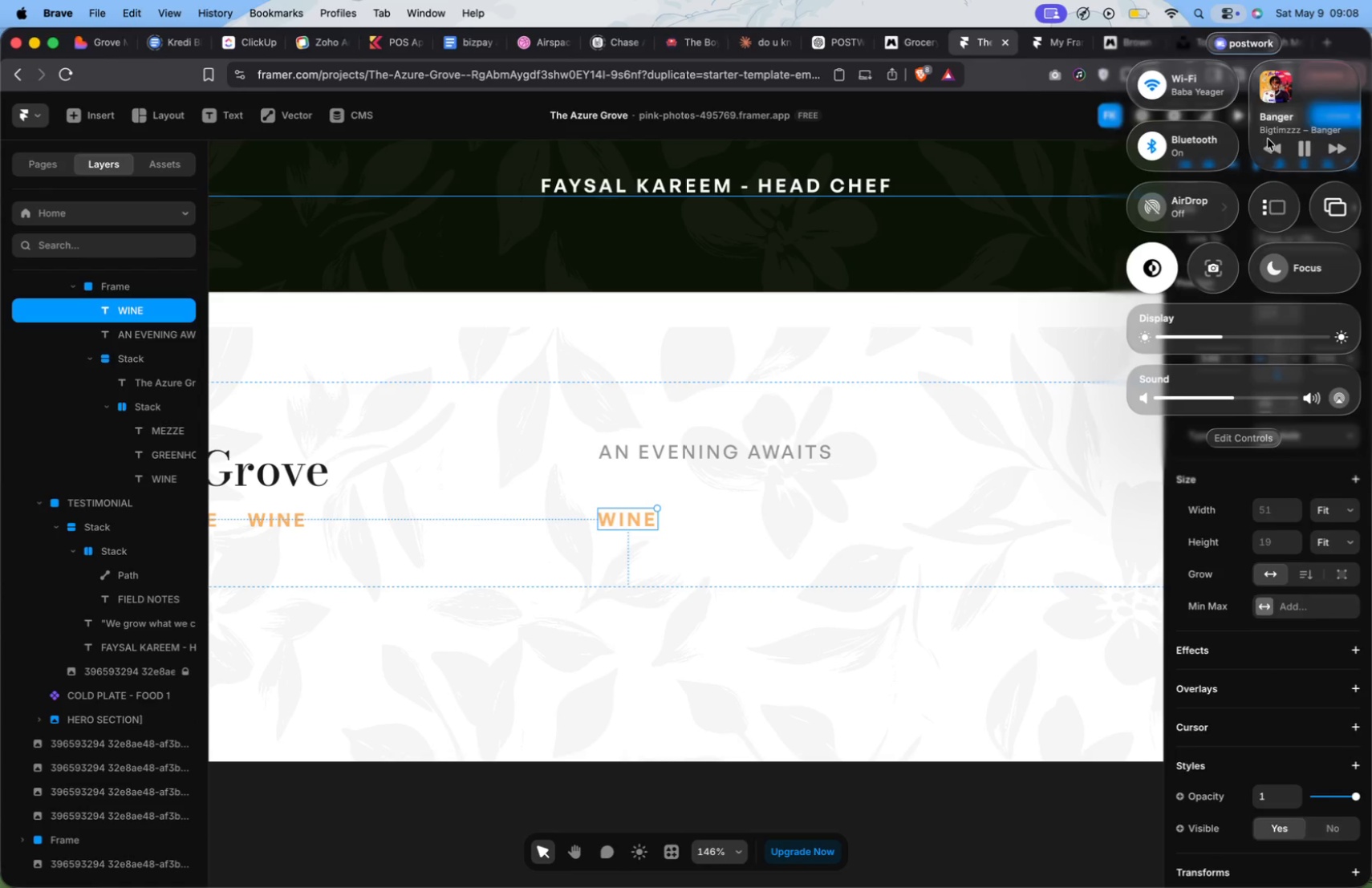 
left_click([1270, 143])
 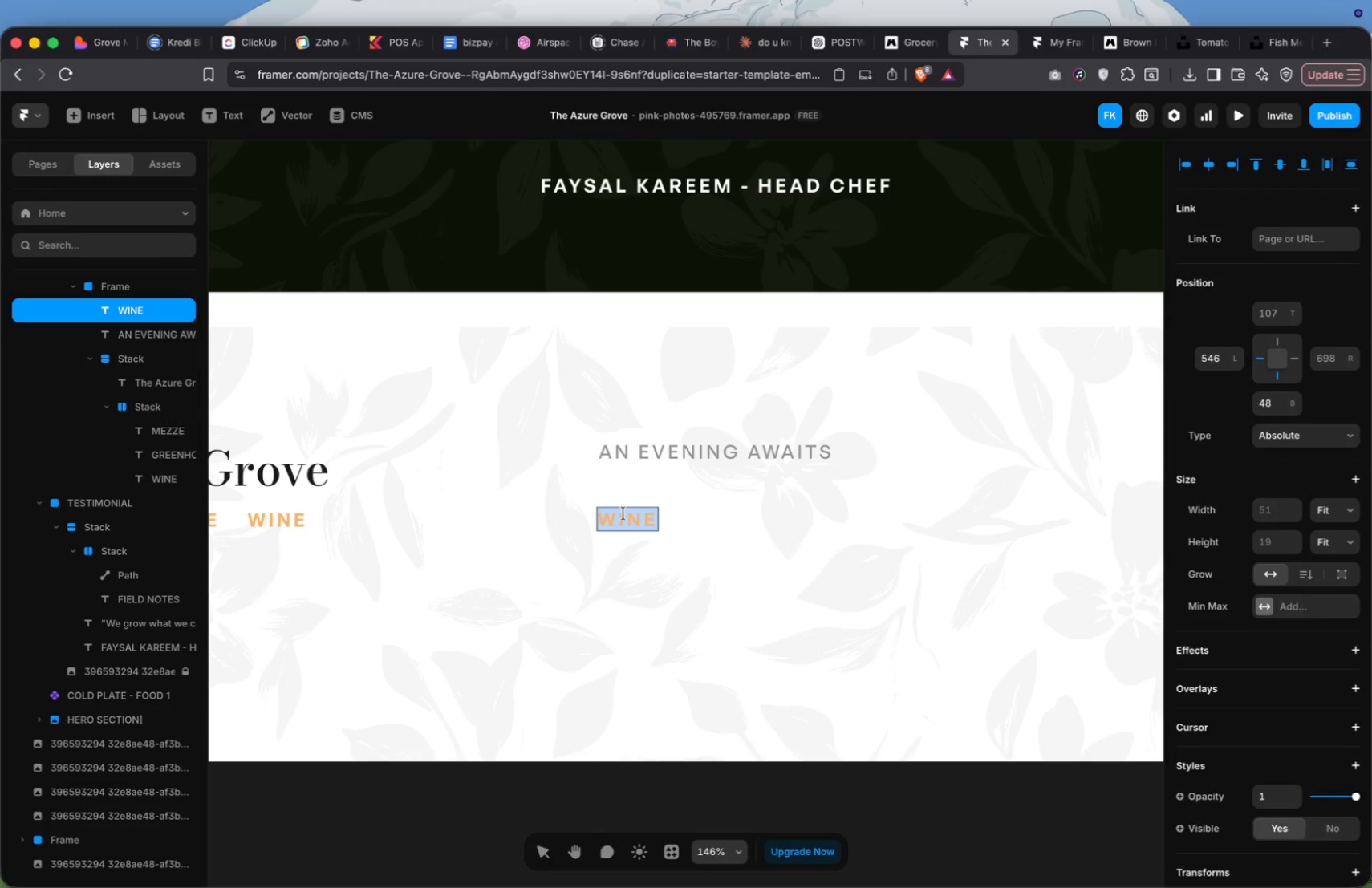 
wait(5.1)
 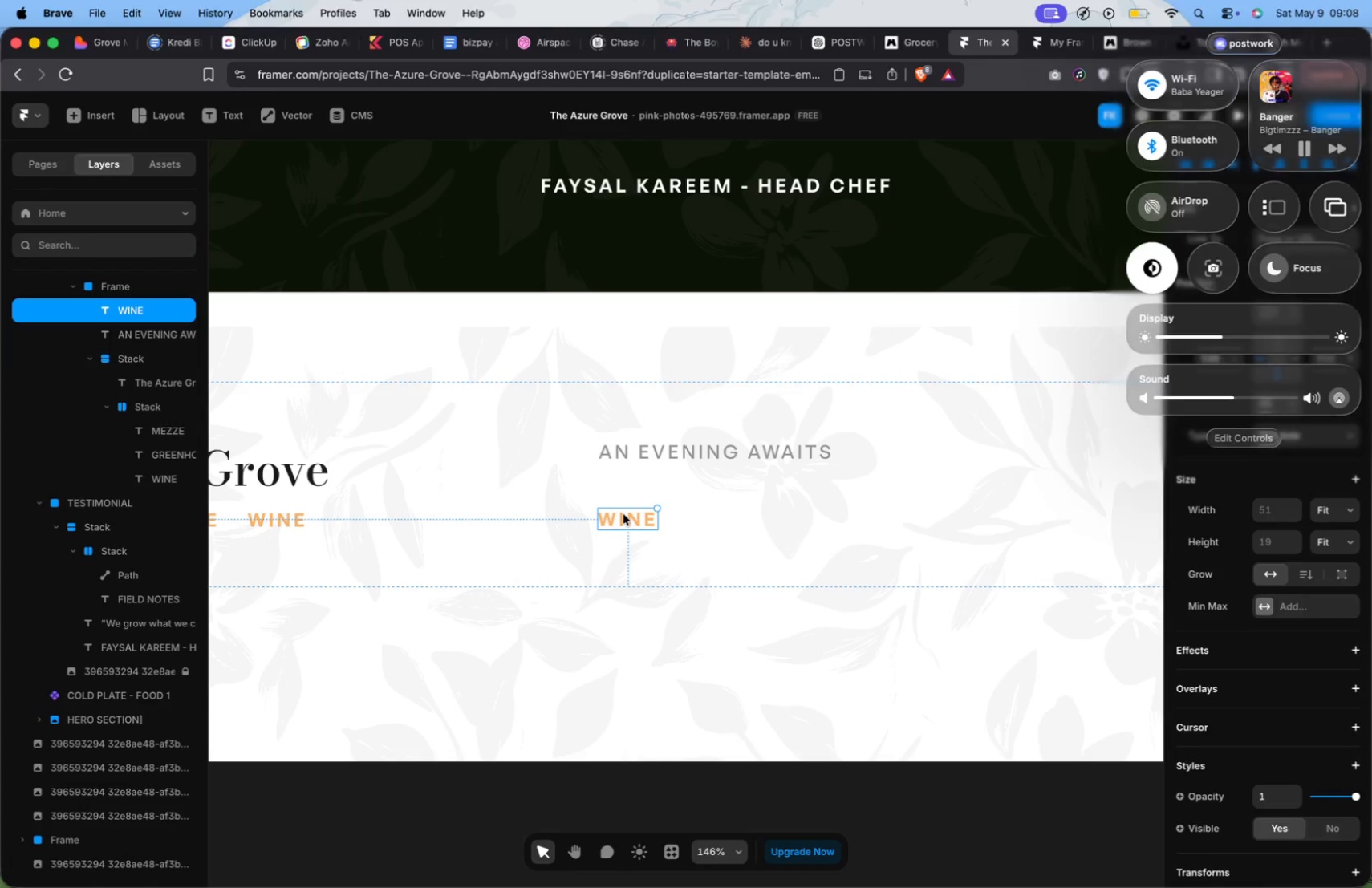 
type(Reserve a Table)
 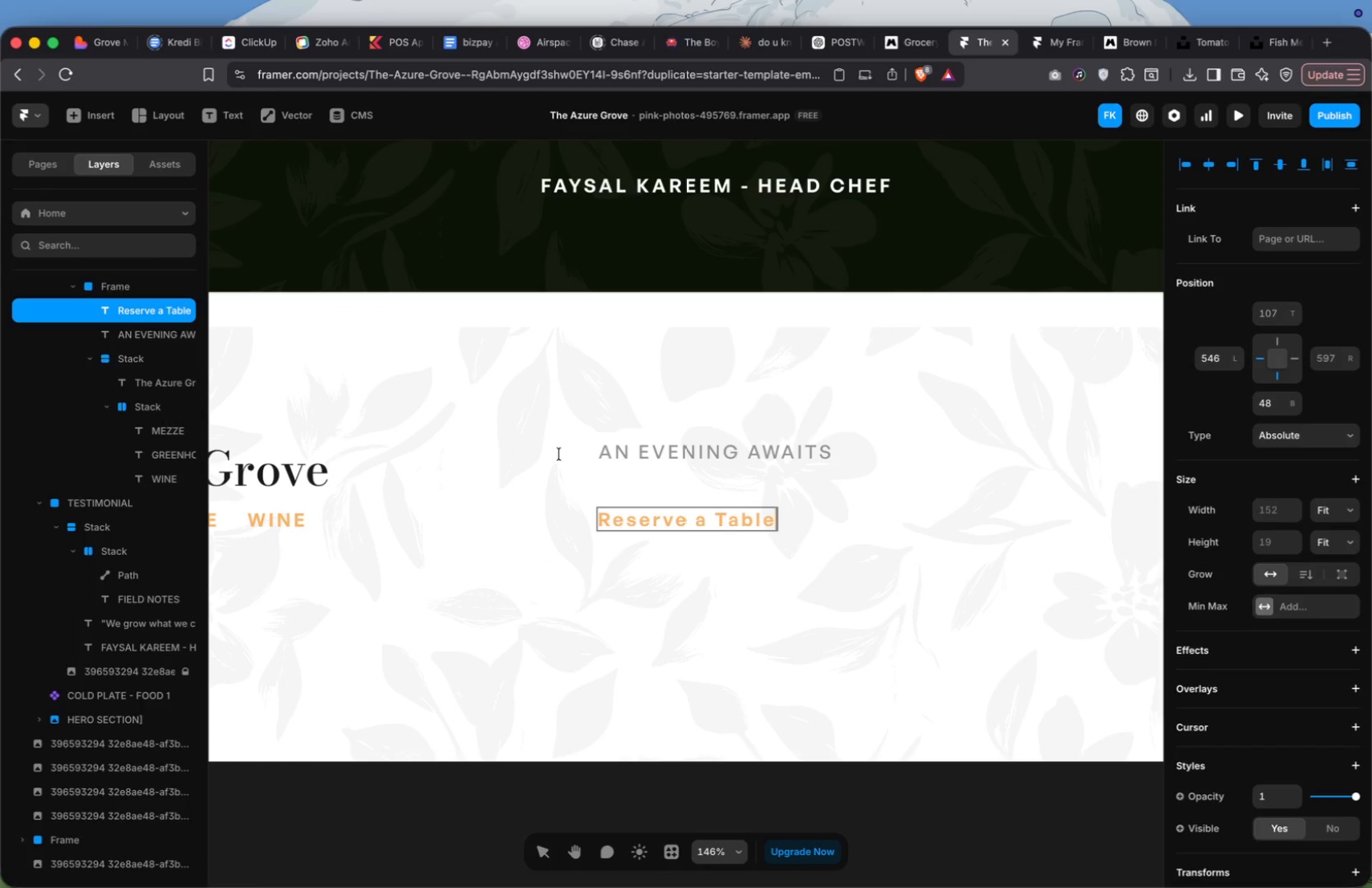 
scroll: coordinate [1278, 553], scroll_direction: down, amount: 144.0
 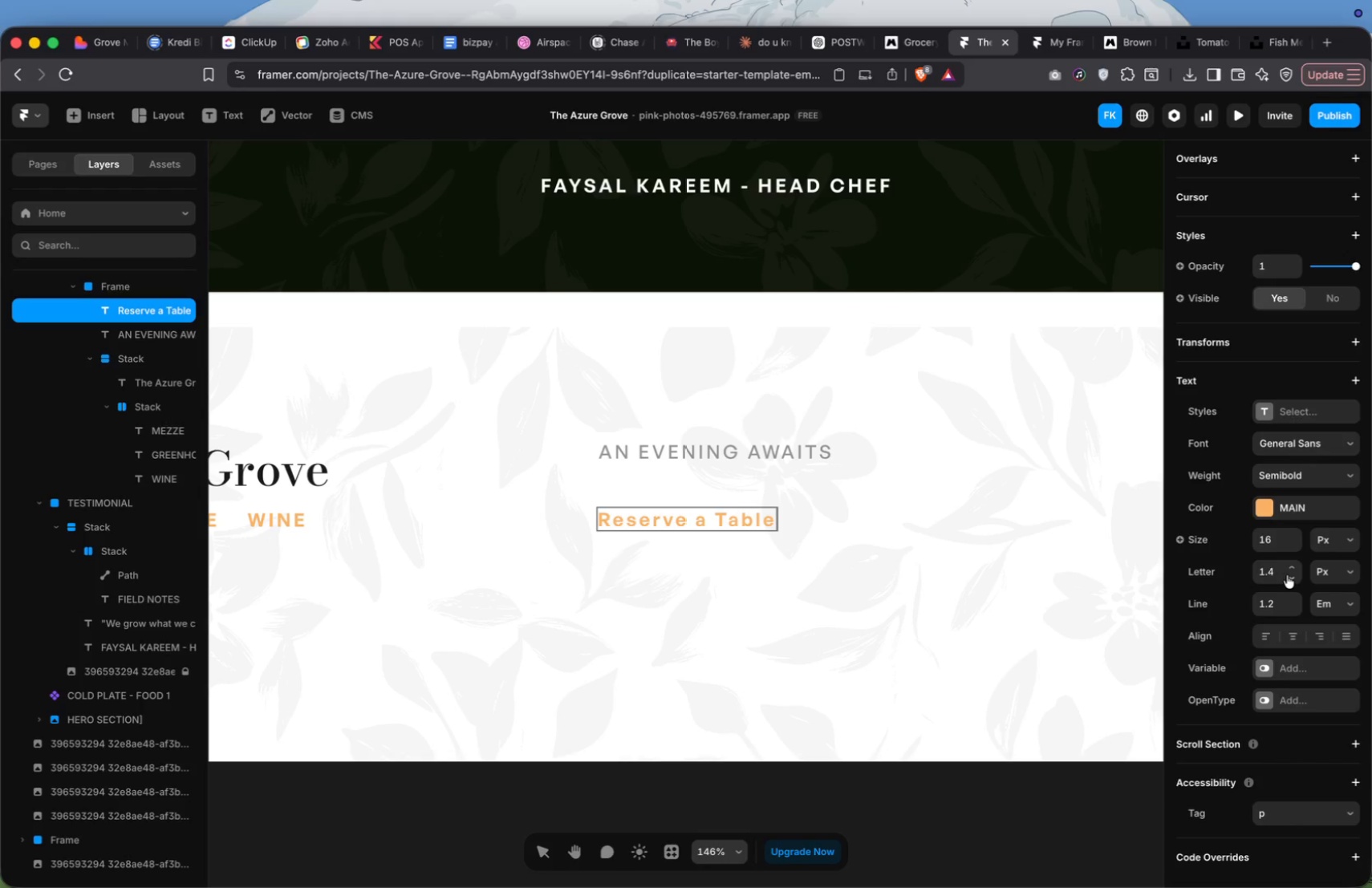 
left_click([1291, 575])
 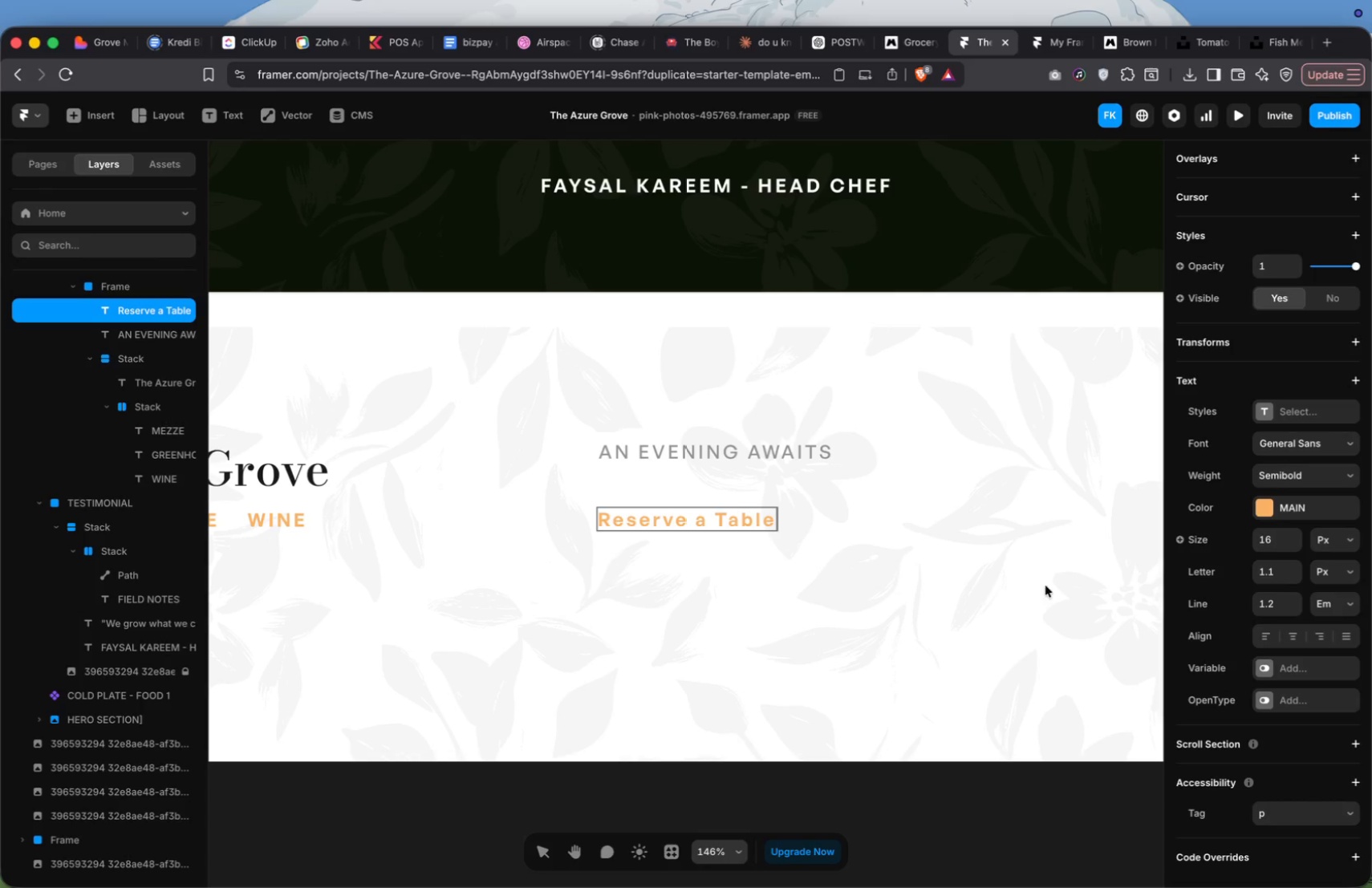 
left_click([954, 586])
 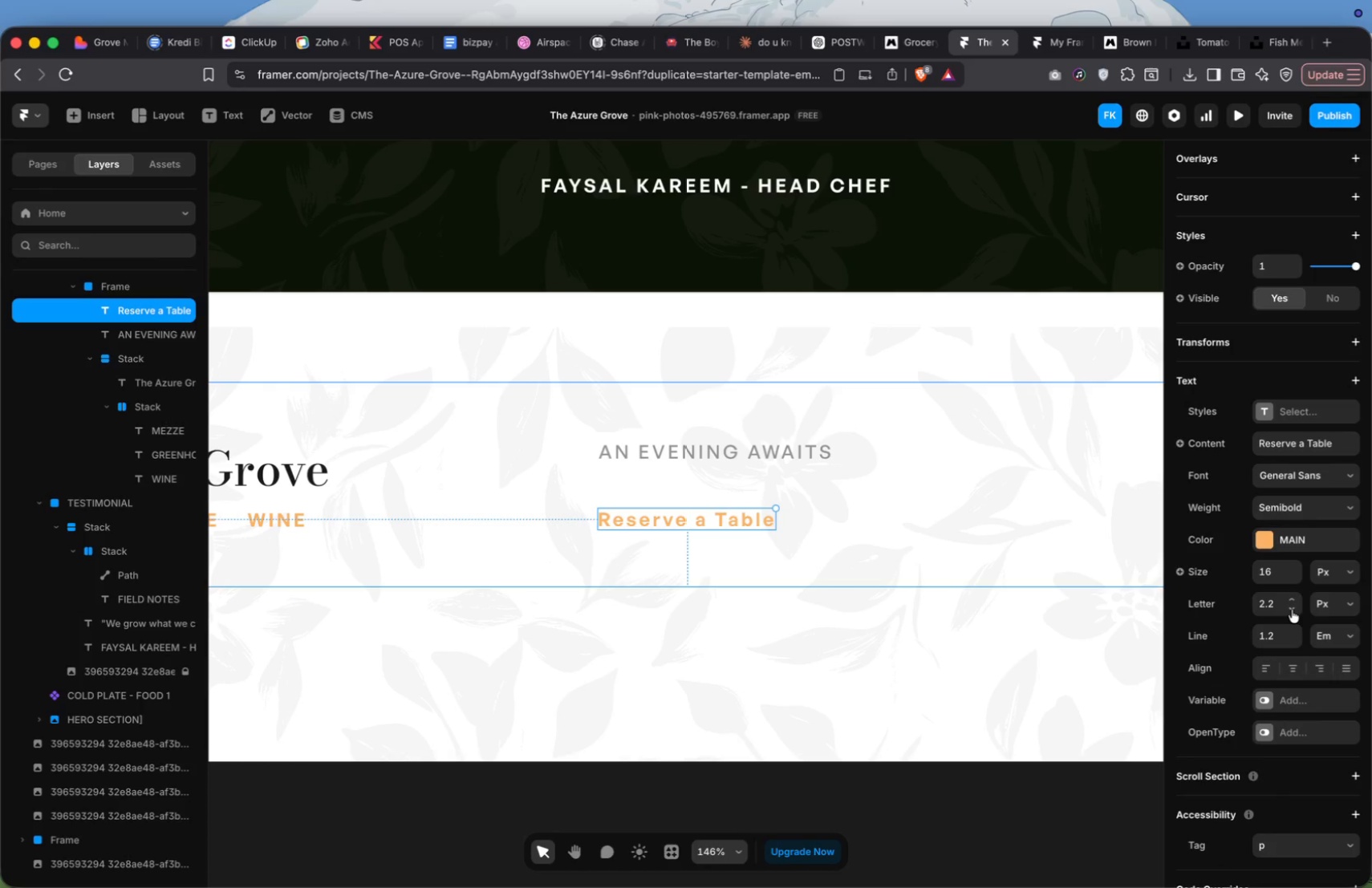 
left_click([1292, 610])
 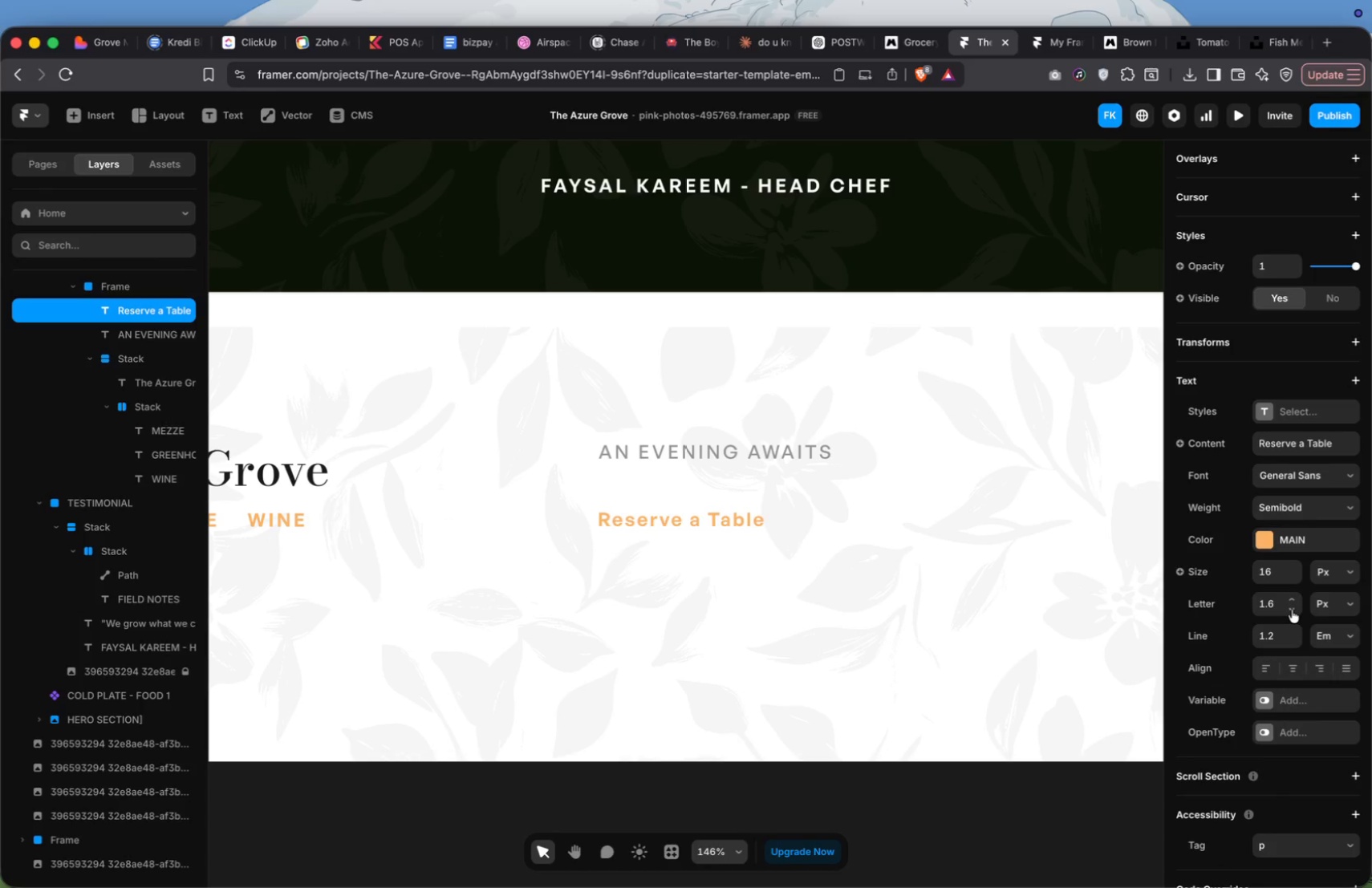 
double_click([1292, 610])
 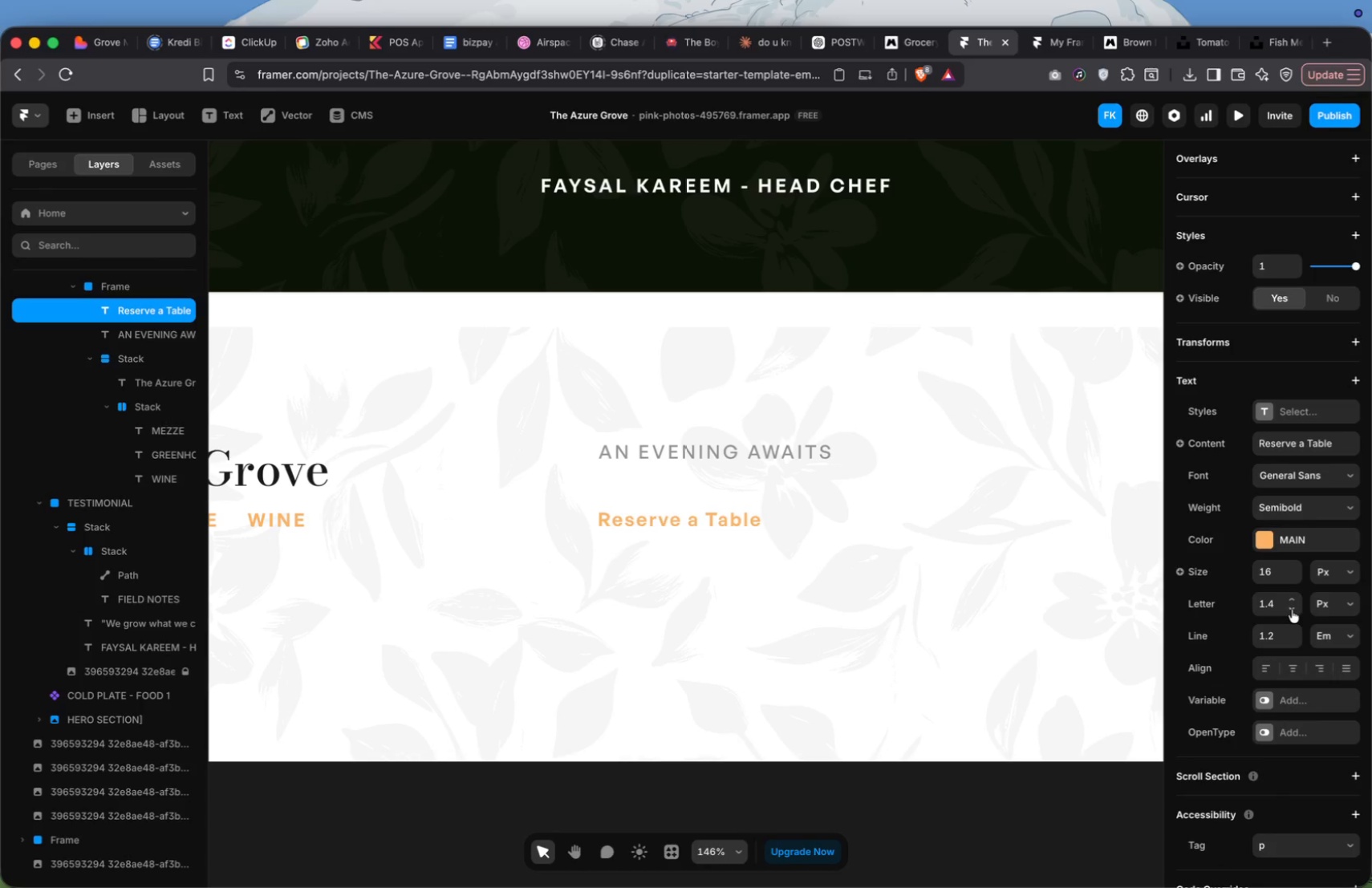 
triple_click([1292, 610])
 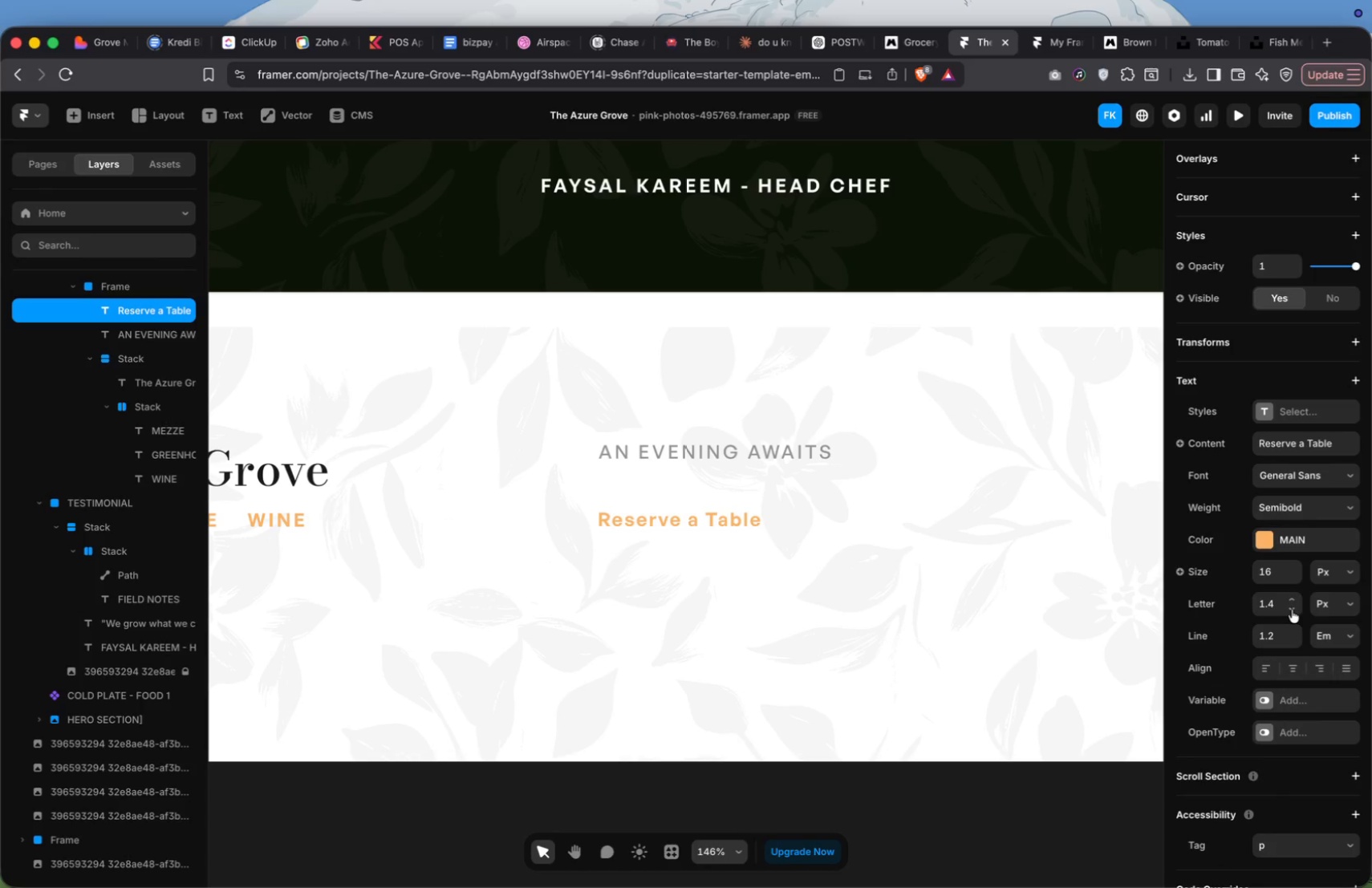 
triple_click([1292, 610])
 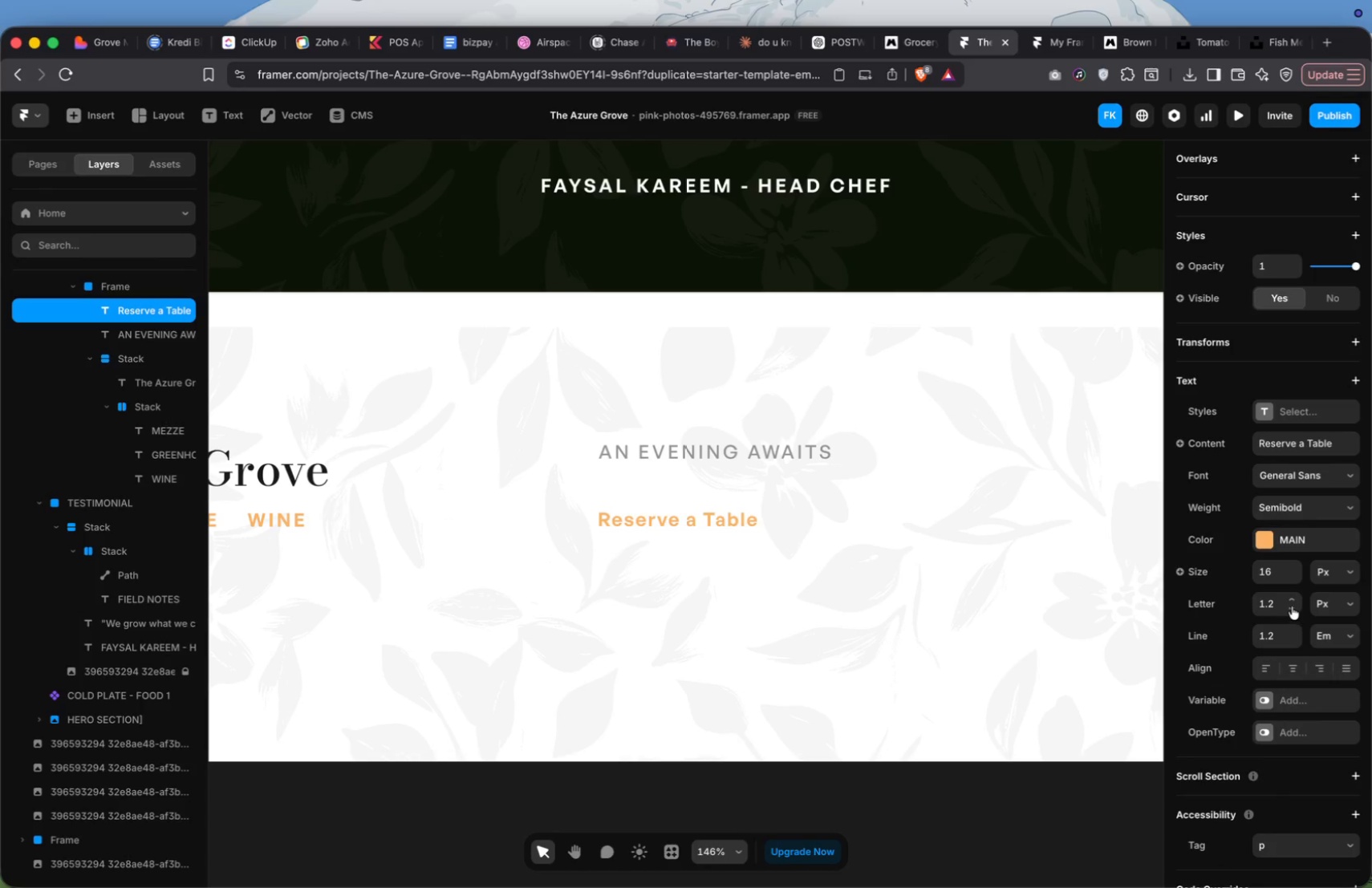 
double_click([1292, 598])
 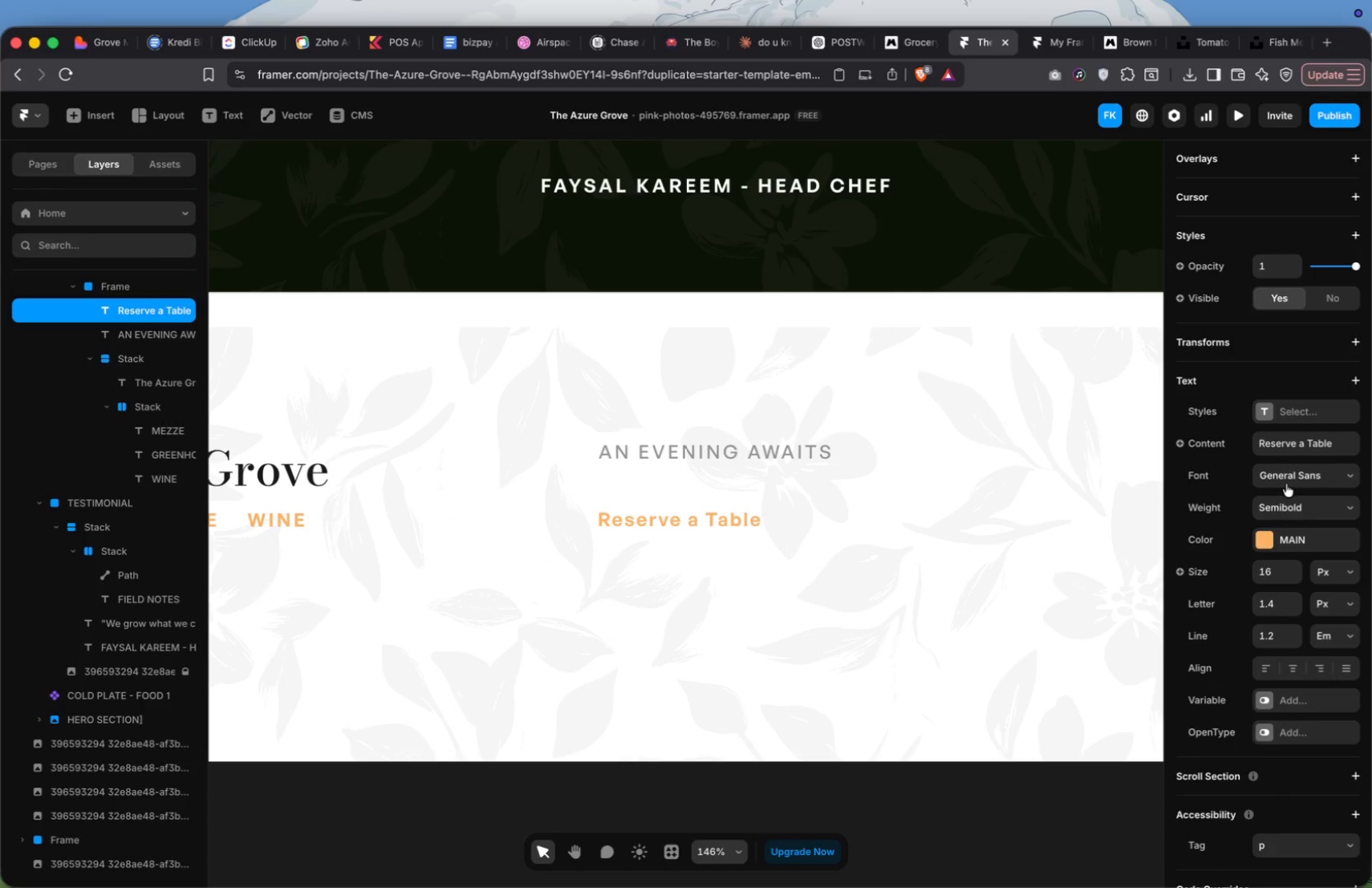 
left_click([1290, 476])
 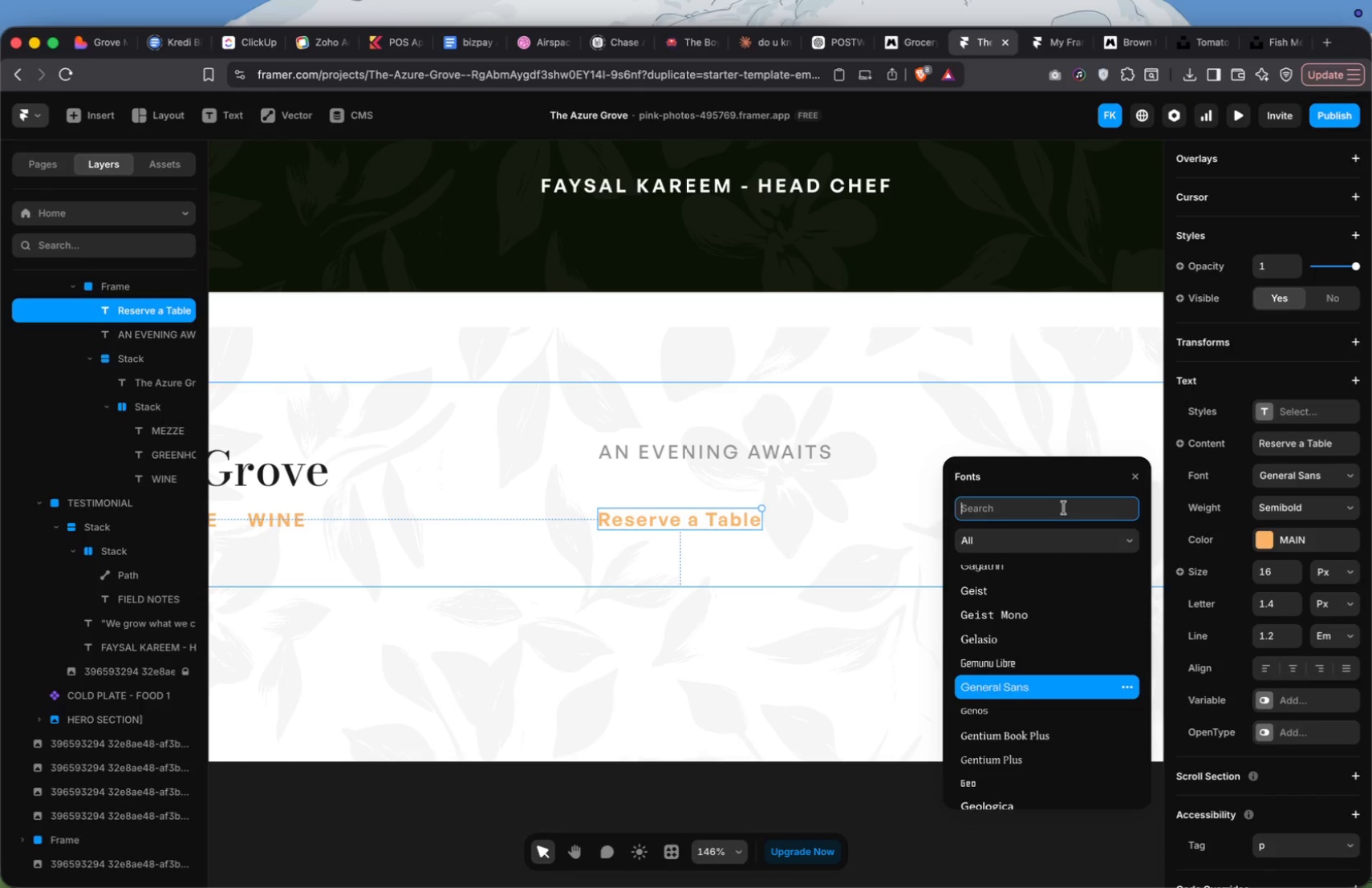 
type(bodo)
 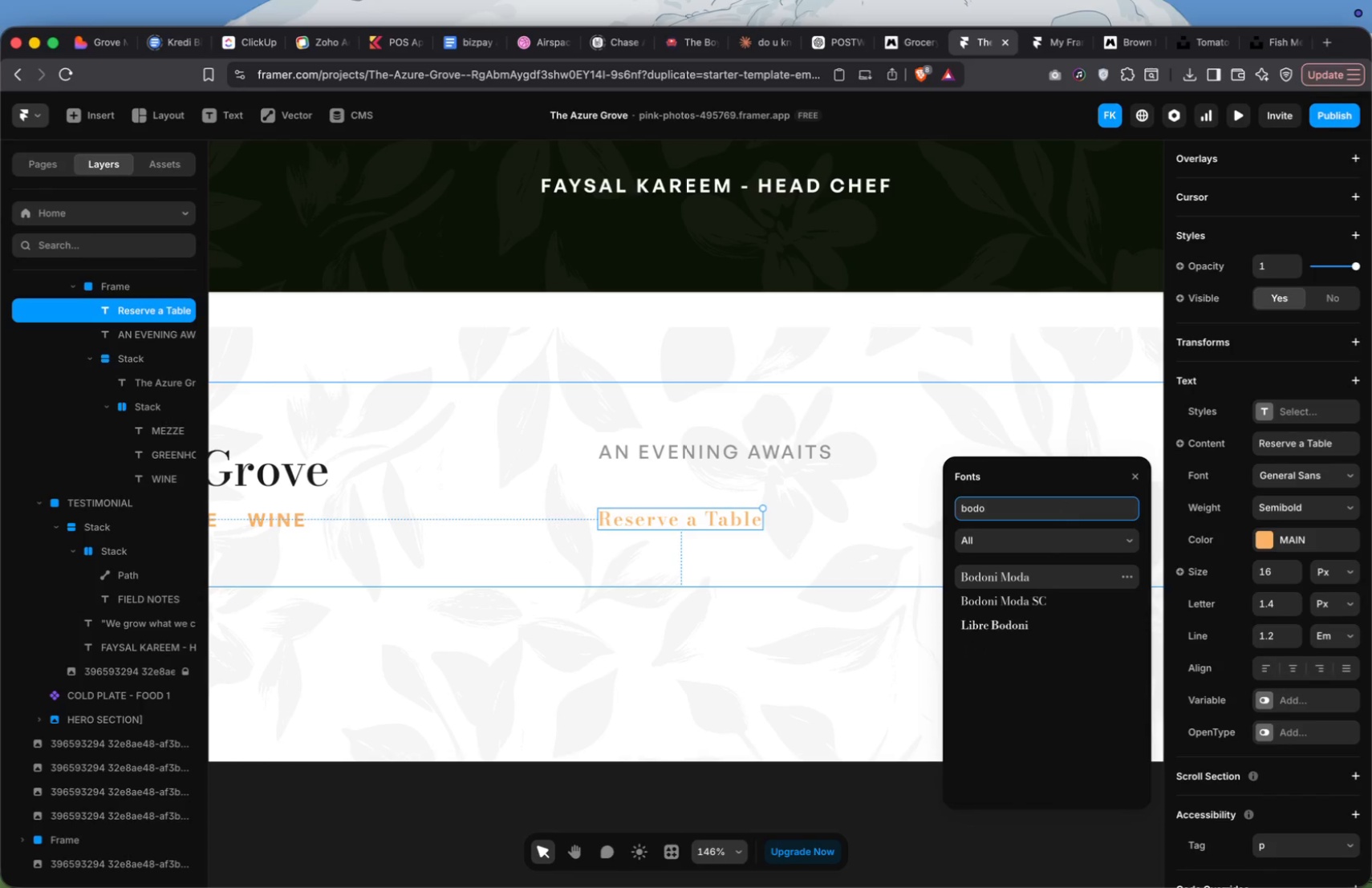 
key(Enter)
 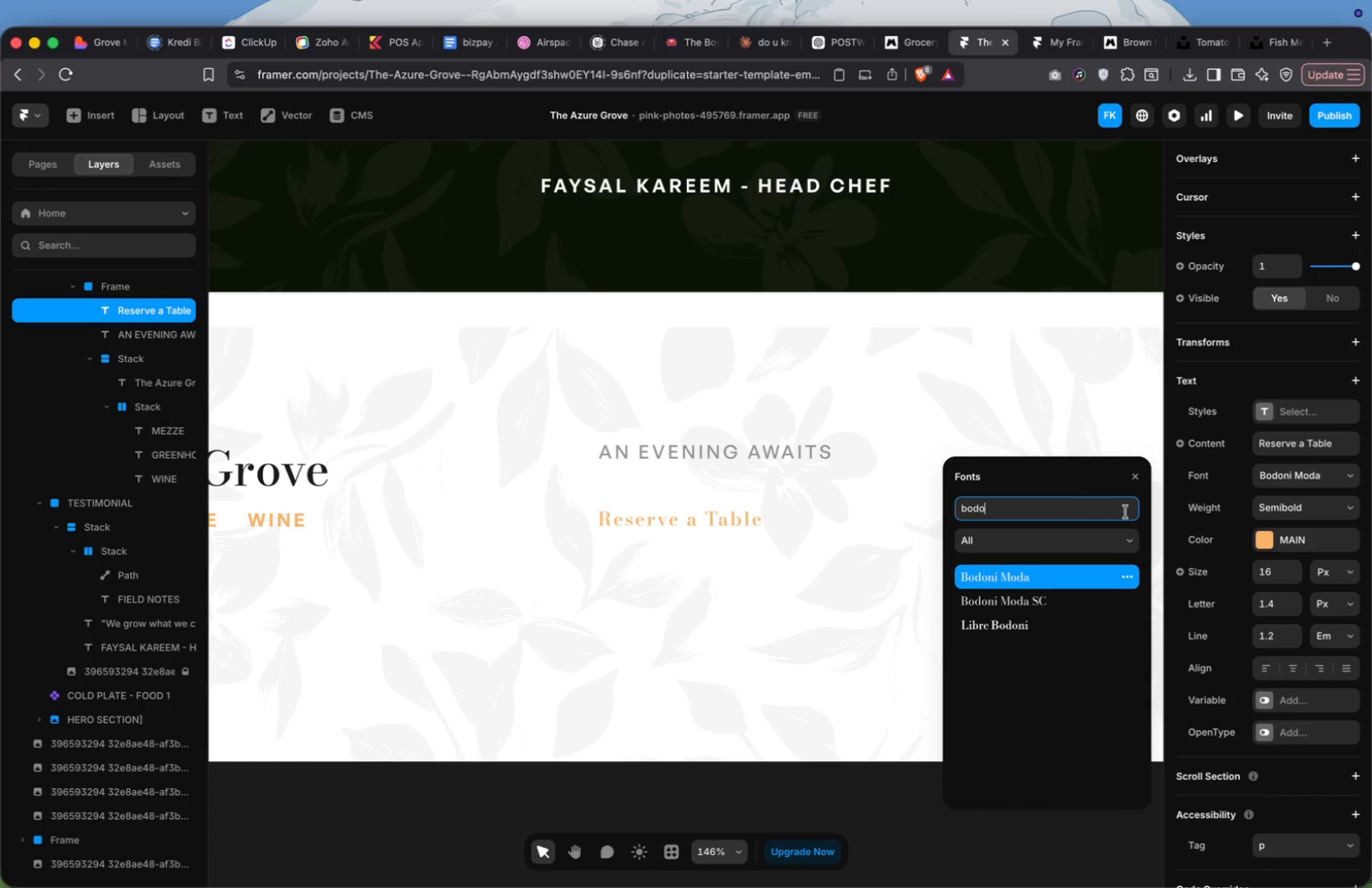 
mouse_move([1301, 535])
 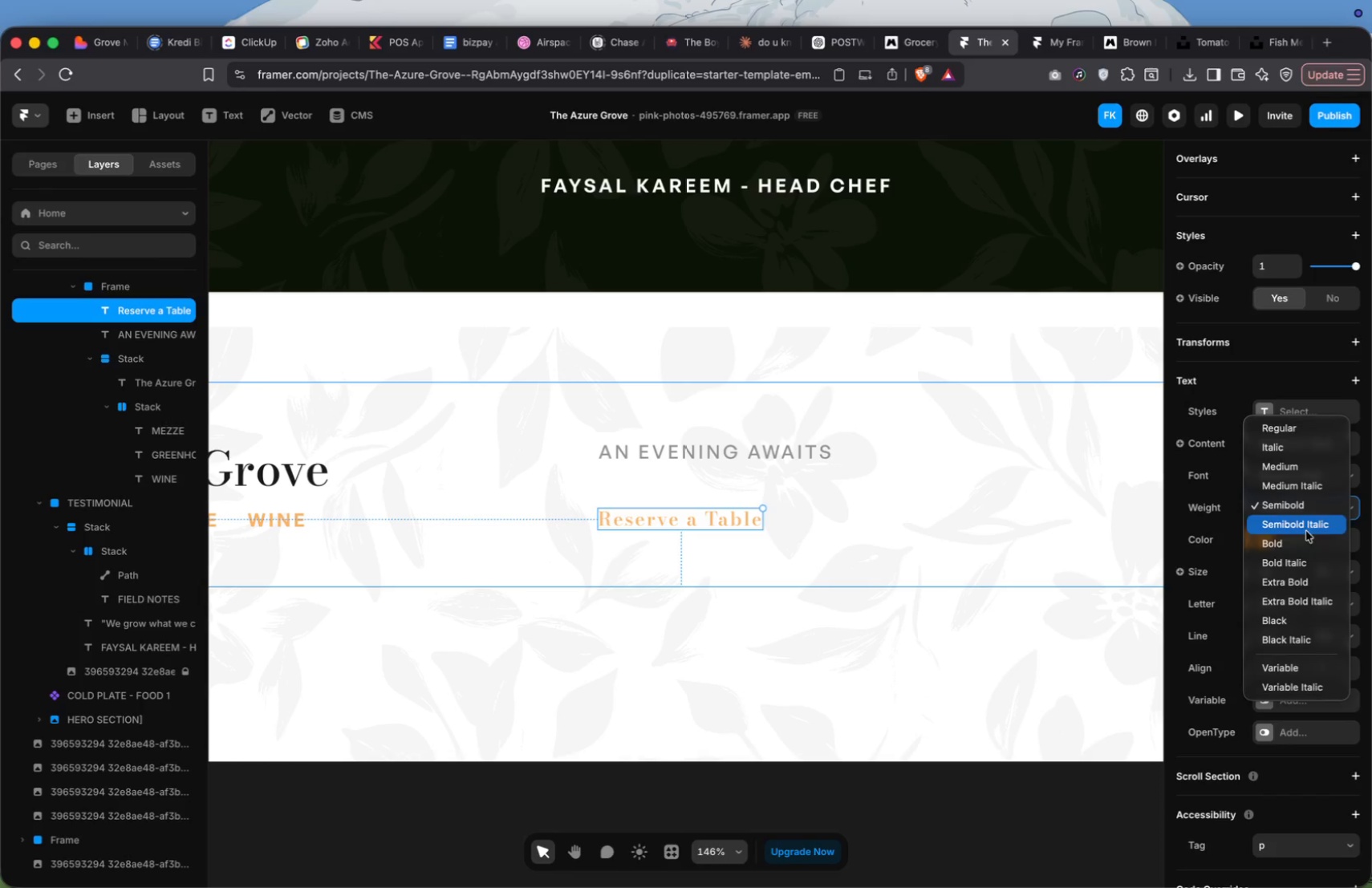 
left_click([1305, 534])
 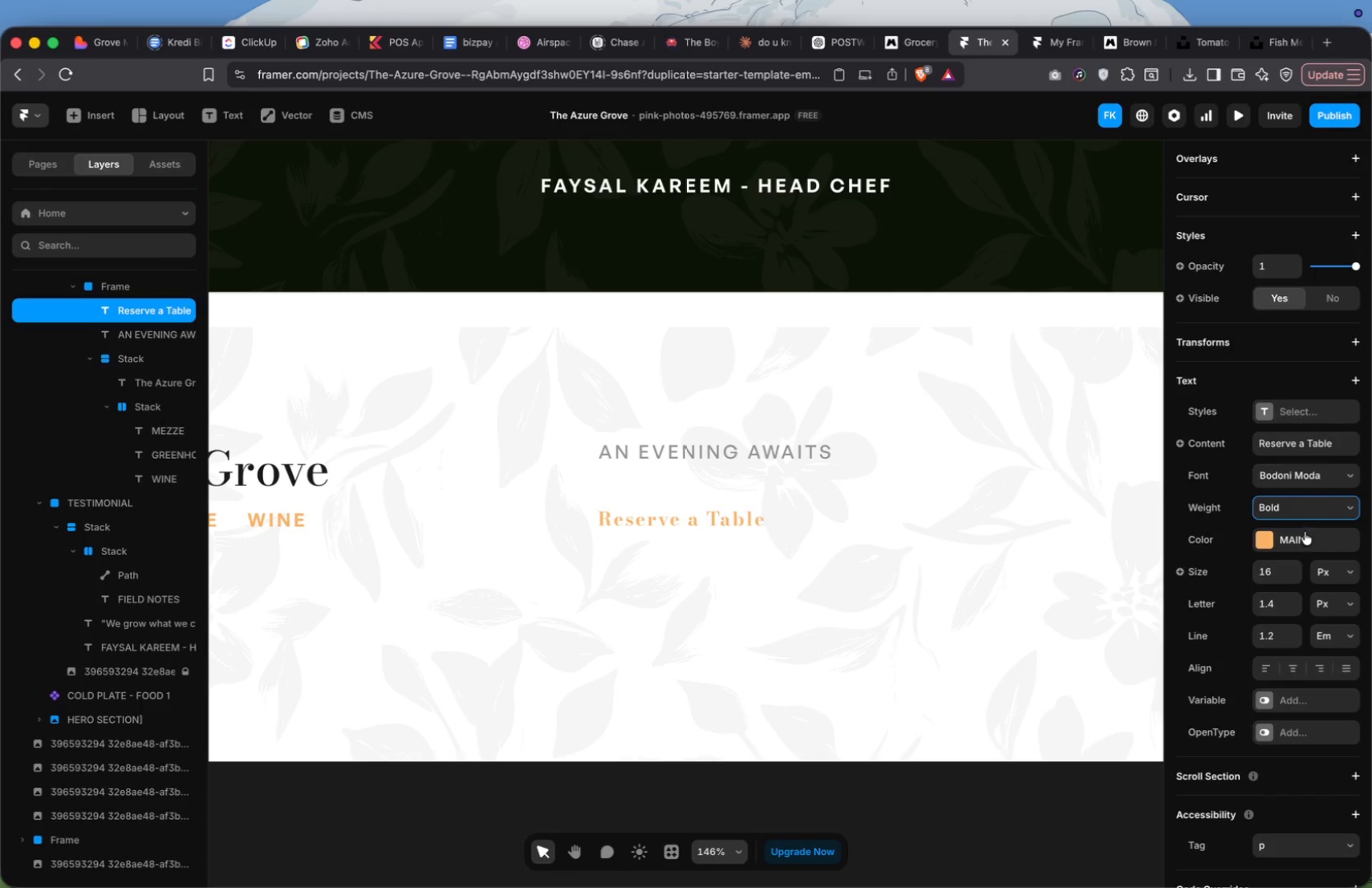 
left_click([1306, 509])
 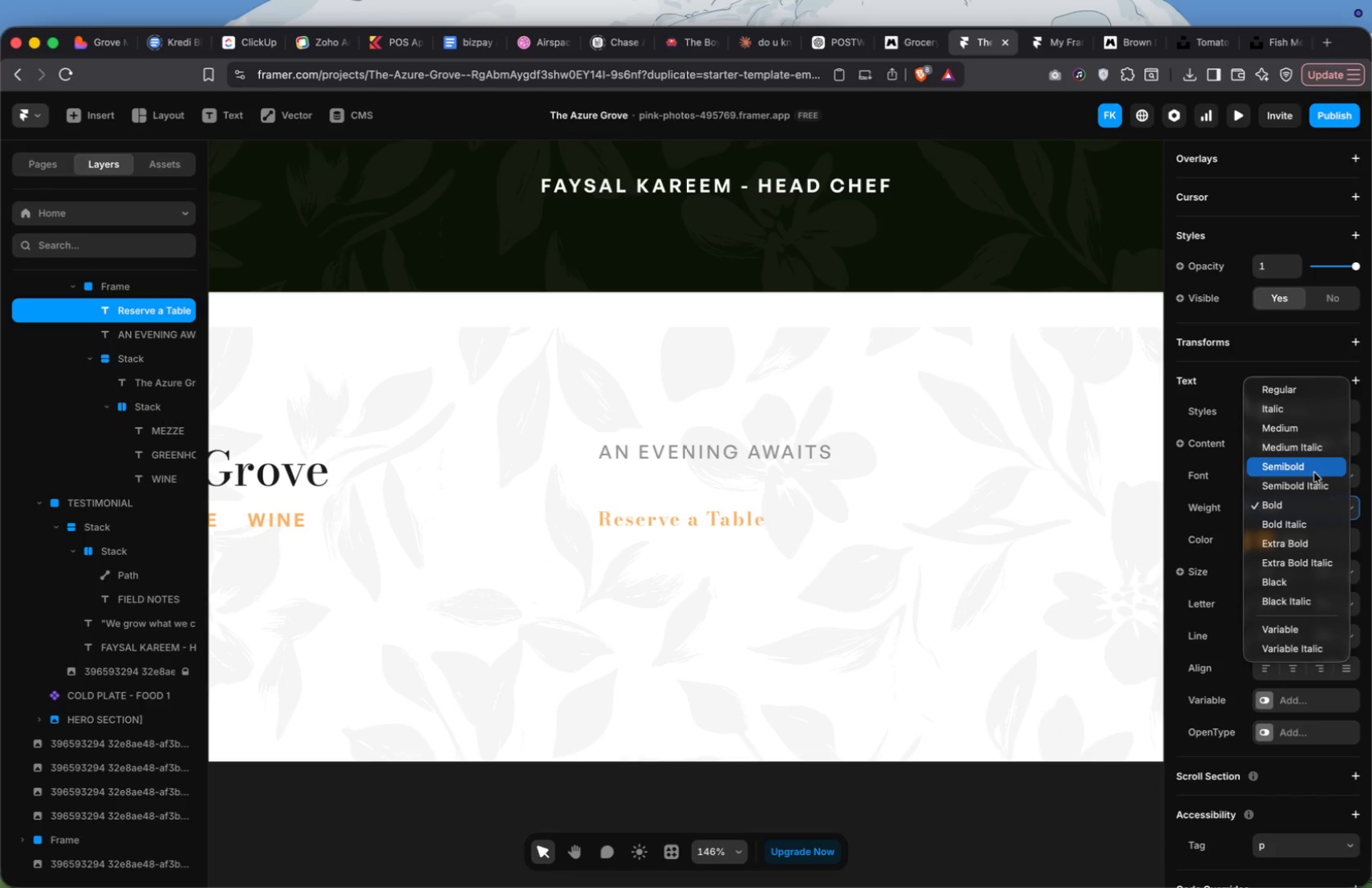 
left_click([1314, 472])
 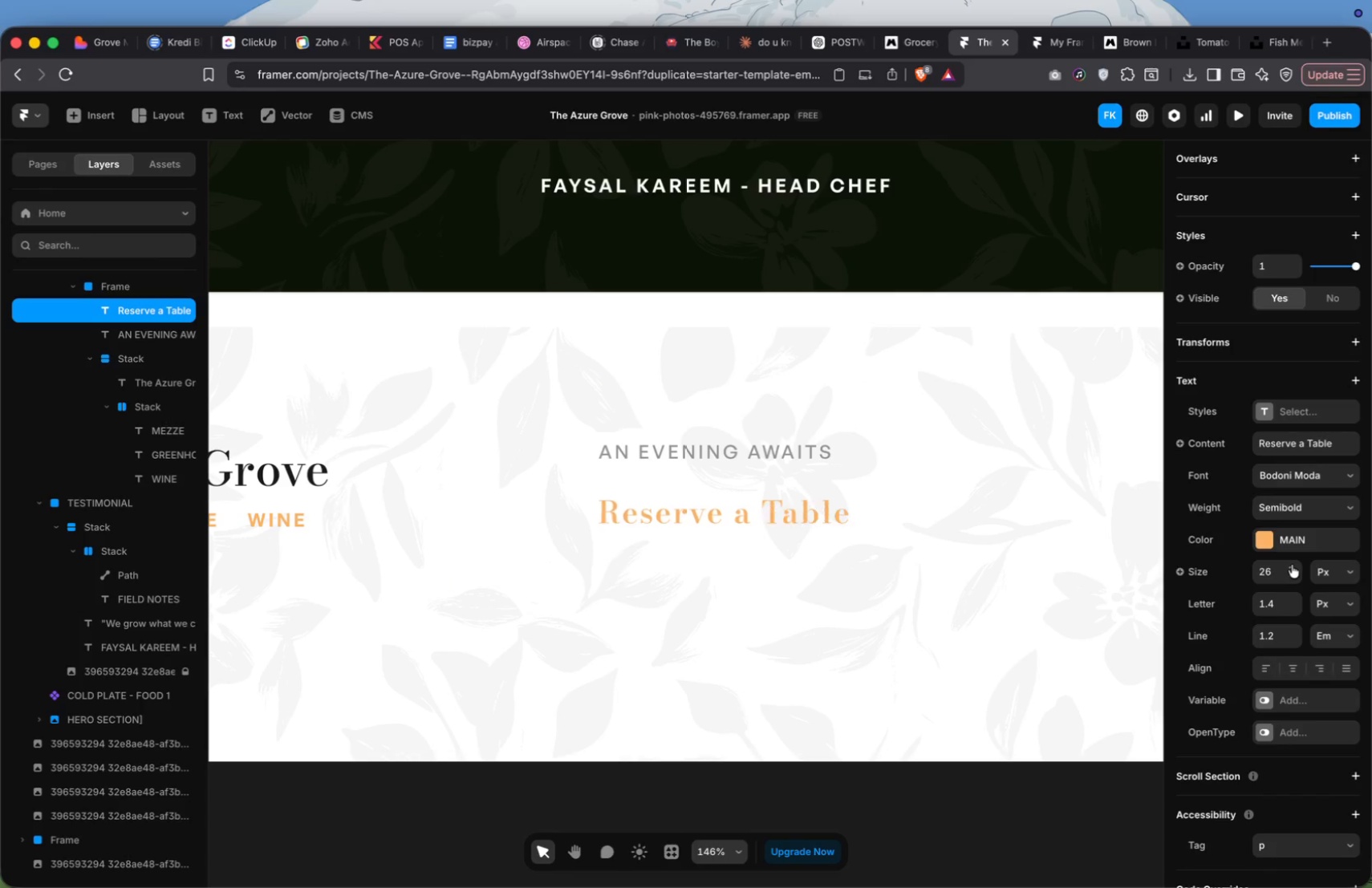 
triple_click([1292, 565])
 